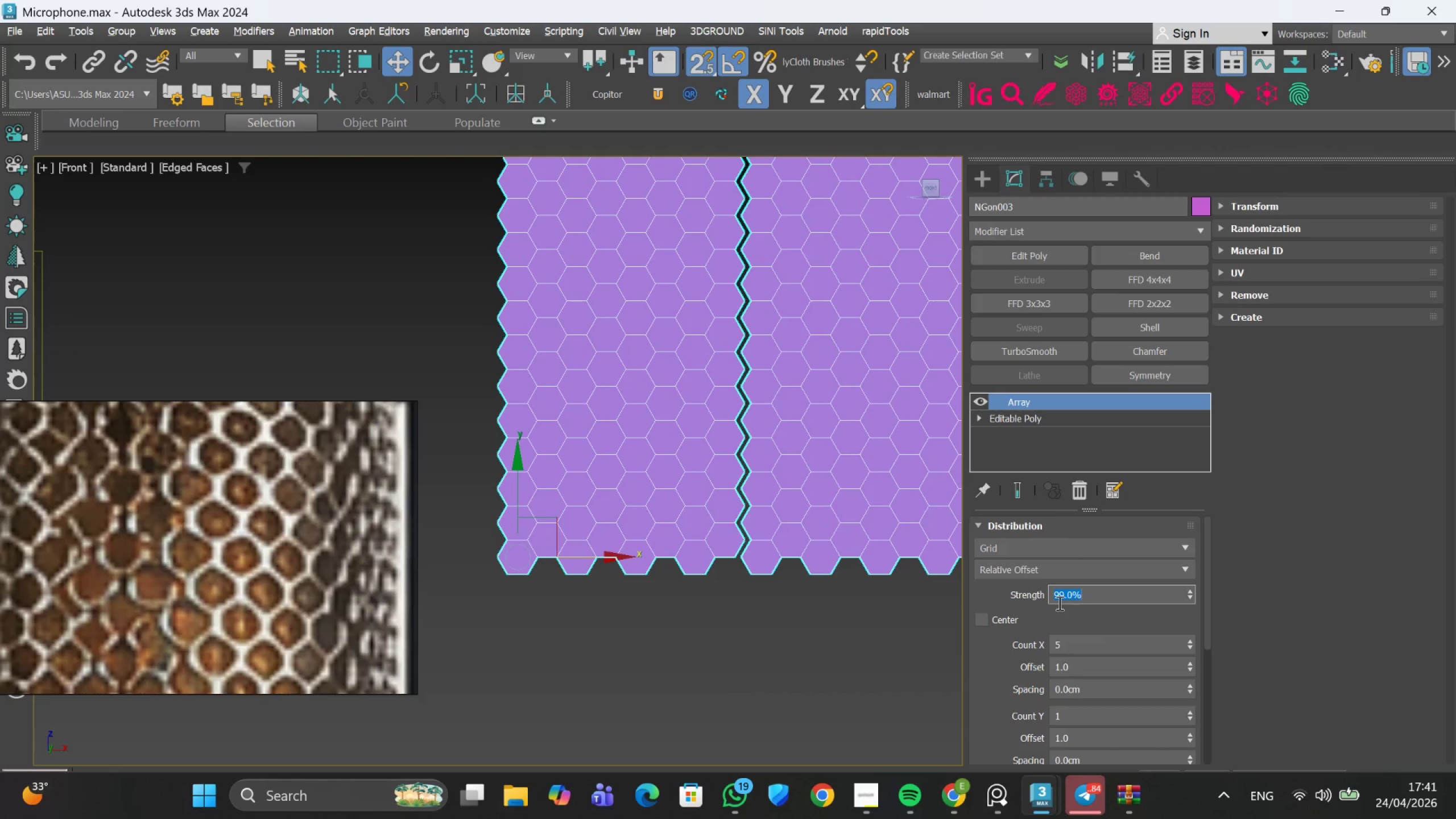 
type(98)
 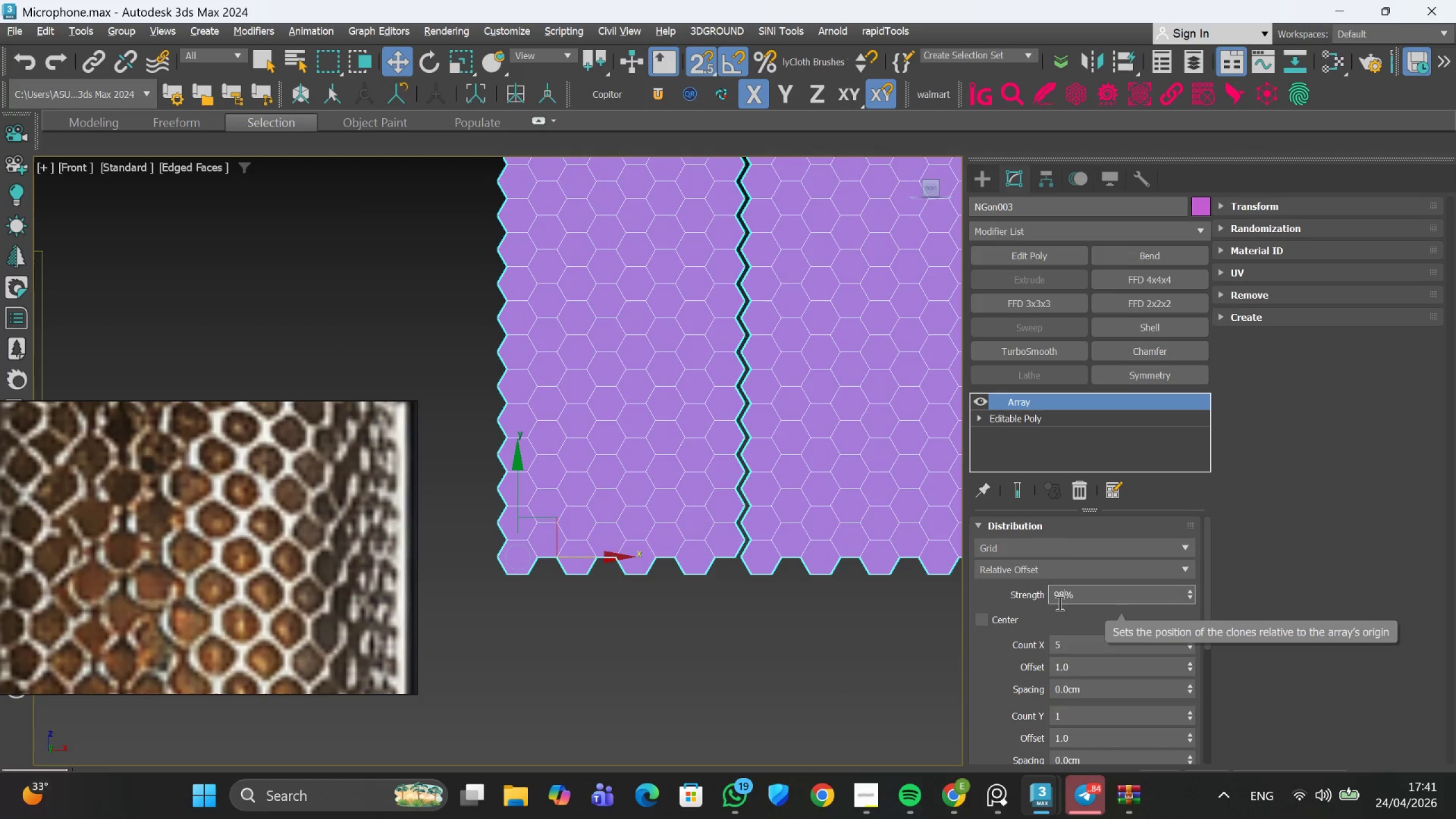 
key(Enter)
 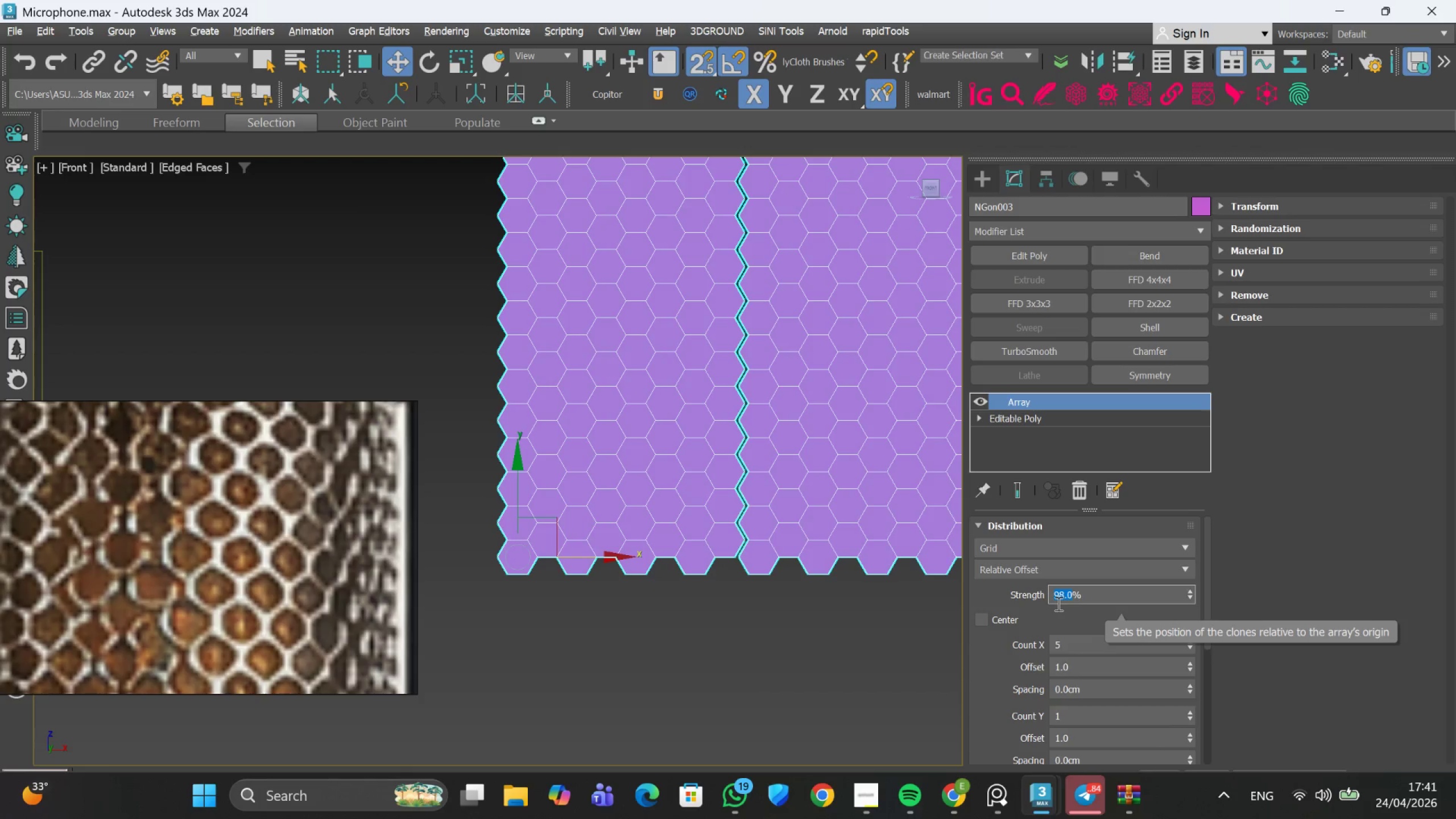 
double_click([1057, 603])
 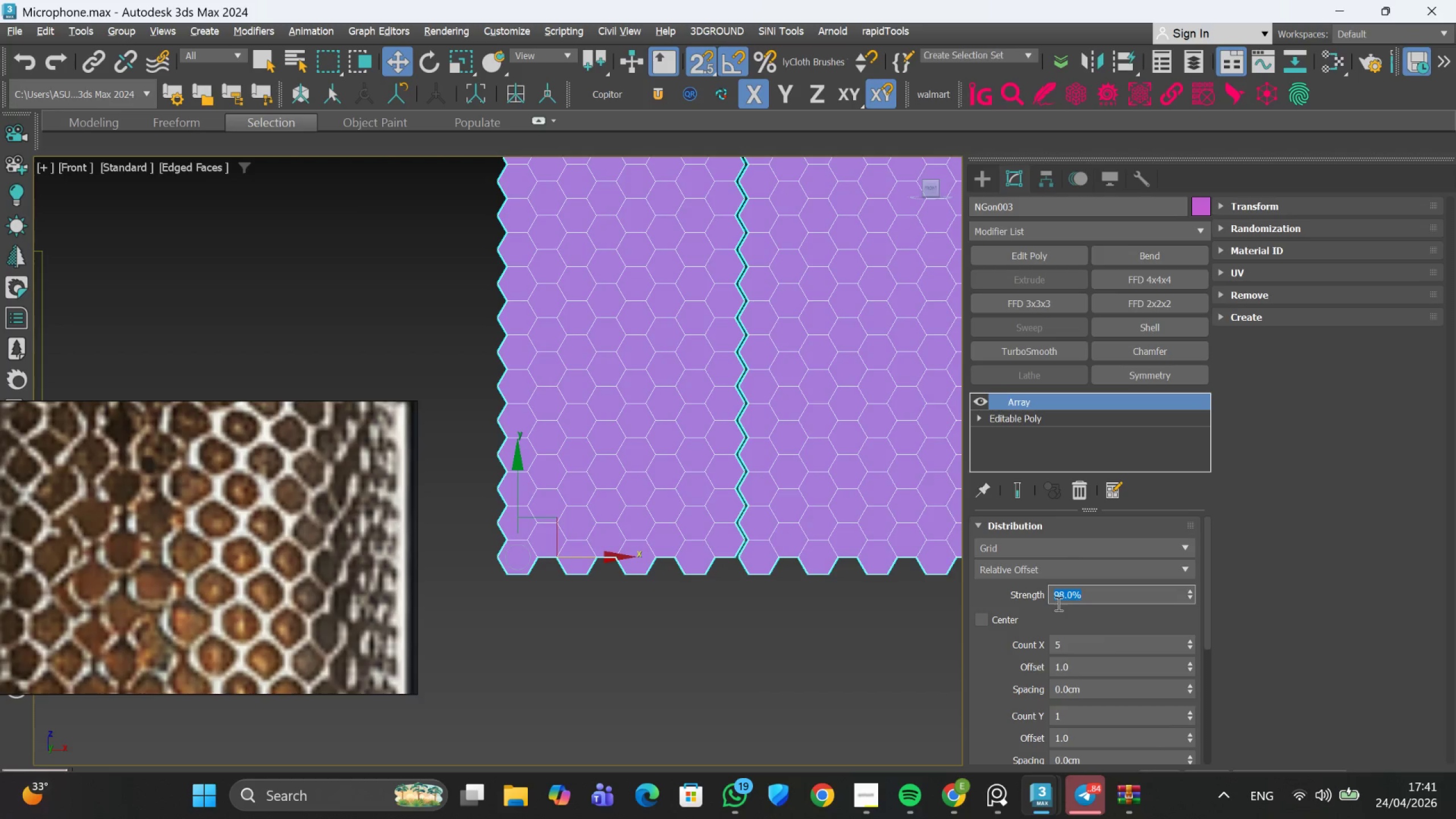 
type(96)
 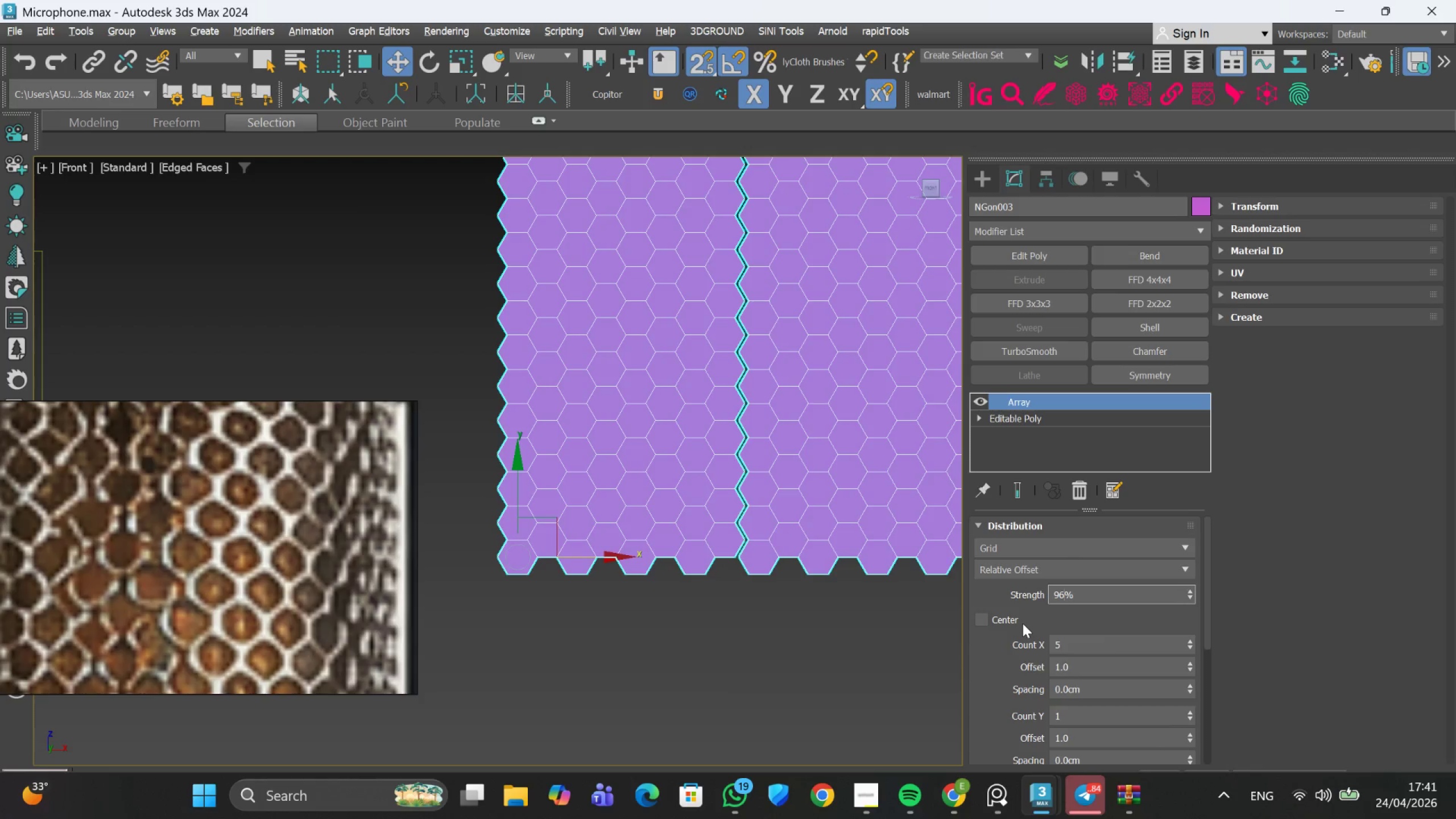 
key(Backspace)
 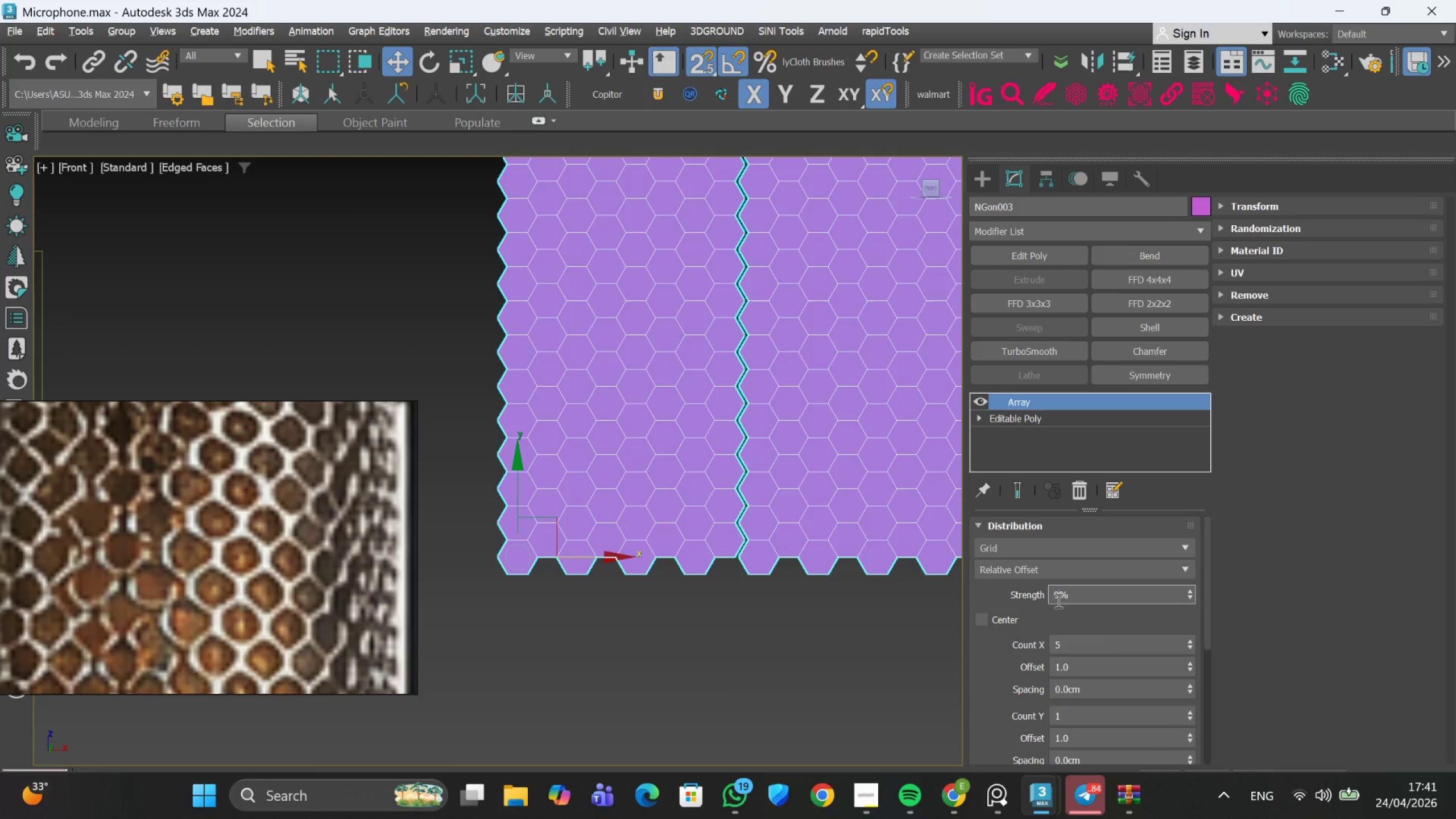 
key(6)
 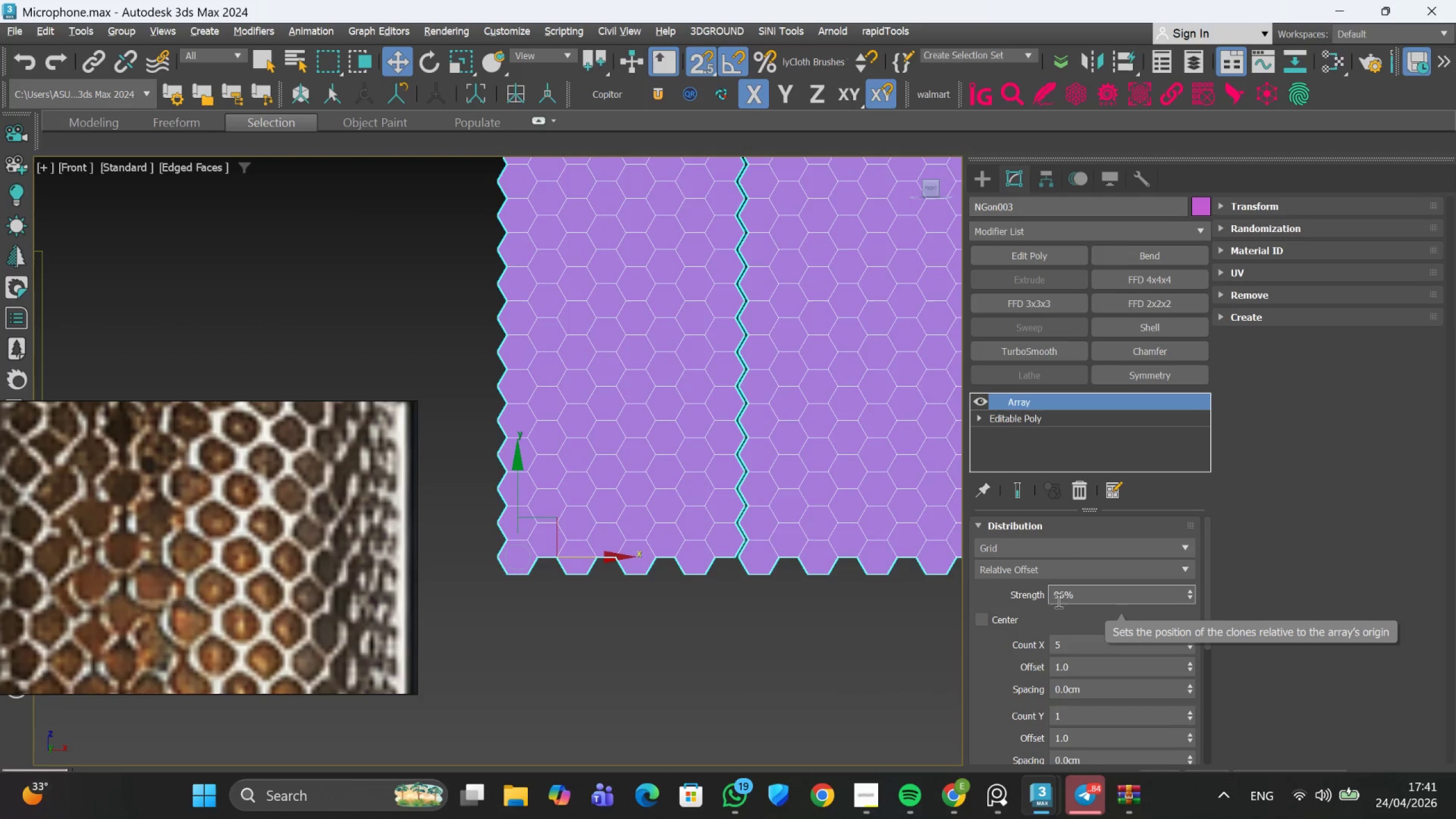 
key(Enter)
 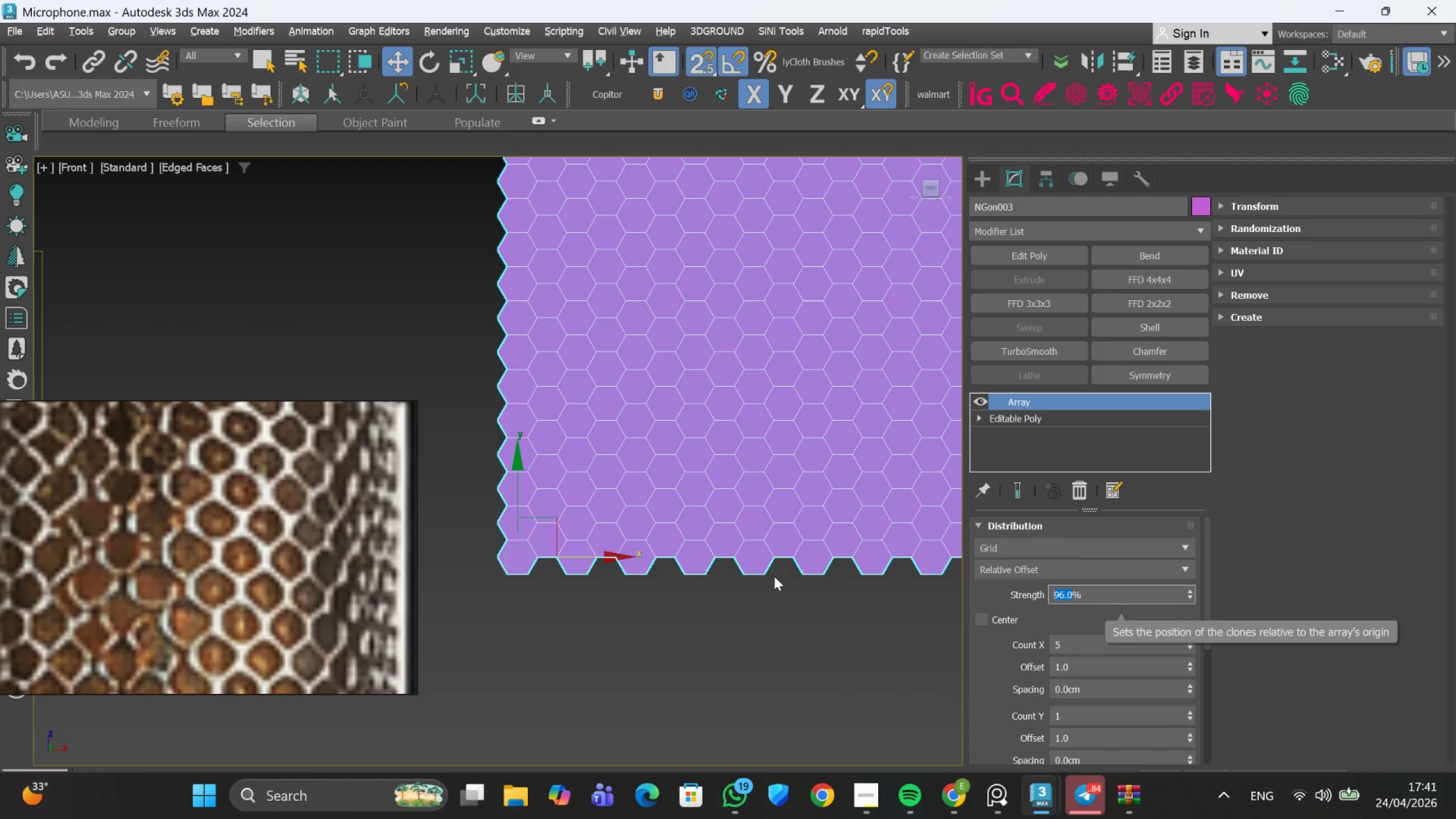 
scroll: coordinate [622, 534], scroll_direction: up, amount: 6.0
 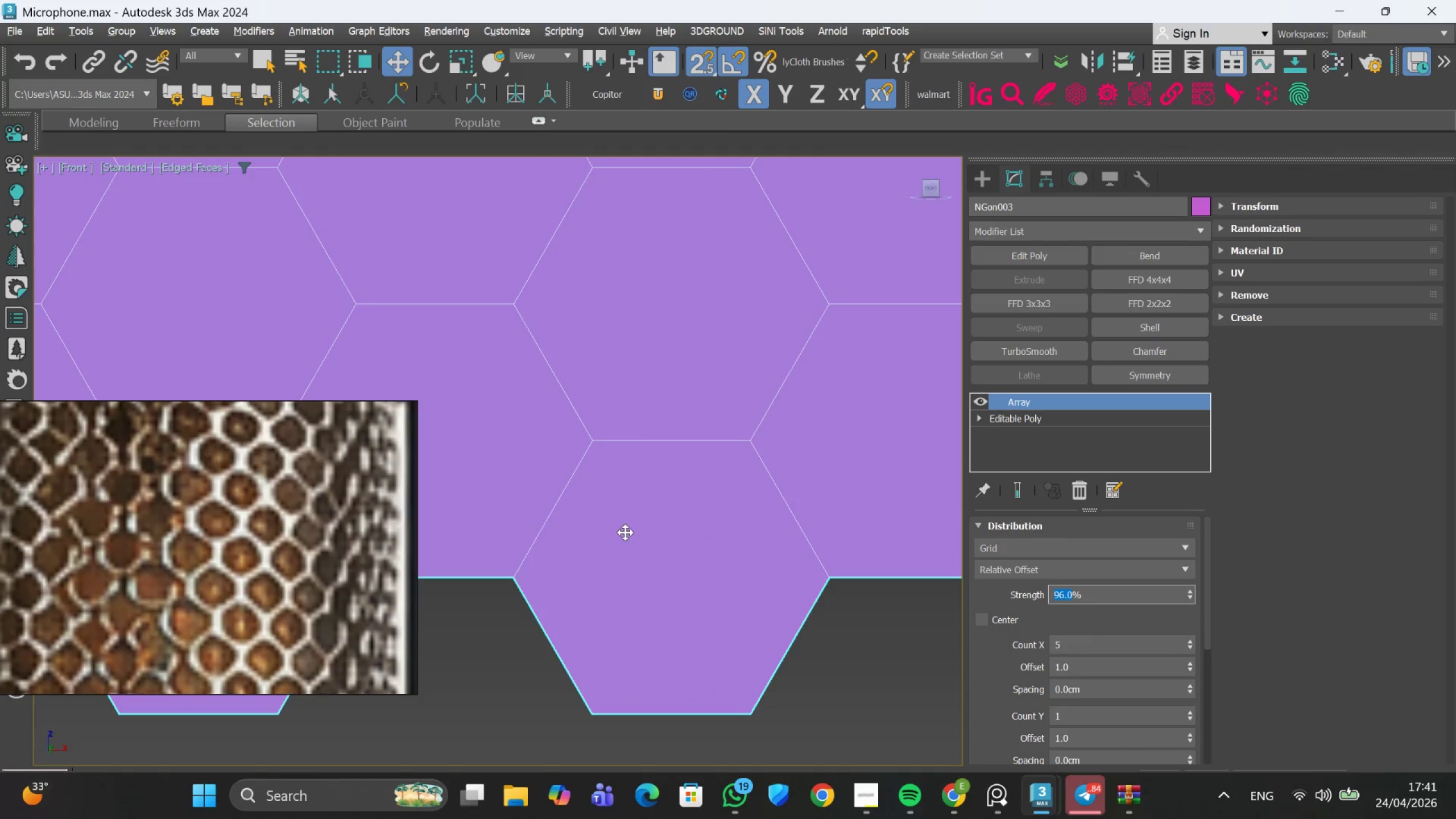 
scroll: coordinate [715, 552], scroll_direction: down, amount: 15.0
 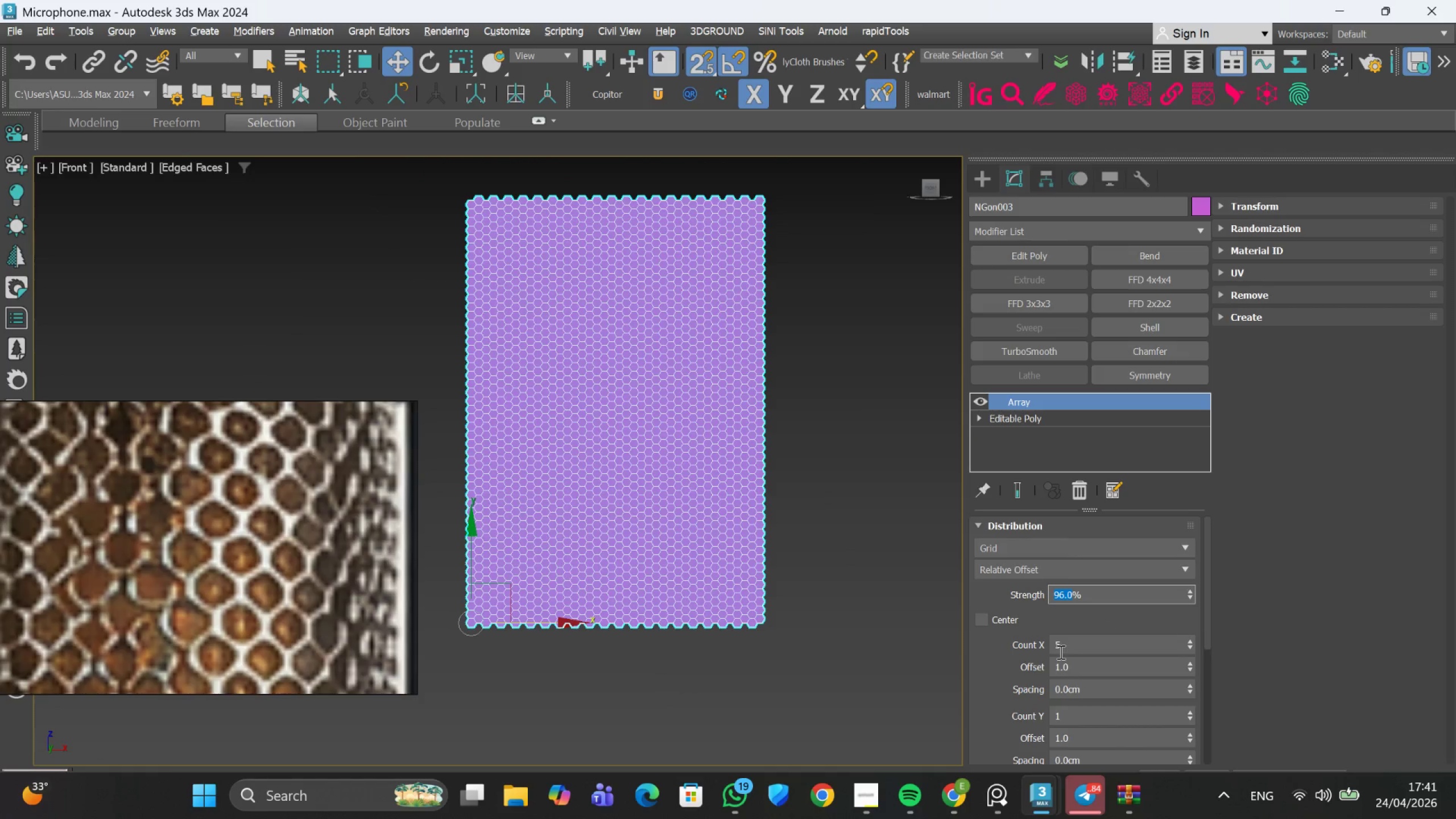 
double_click([1062, 652])
 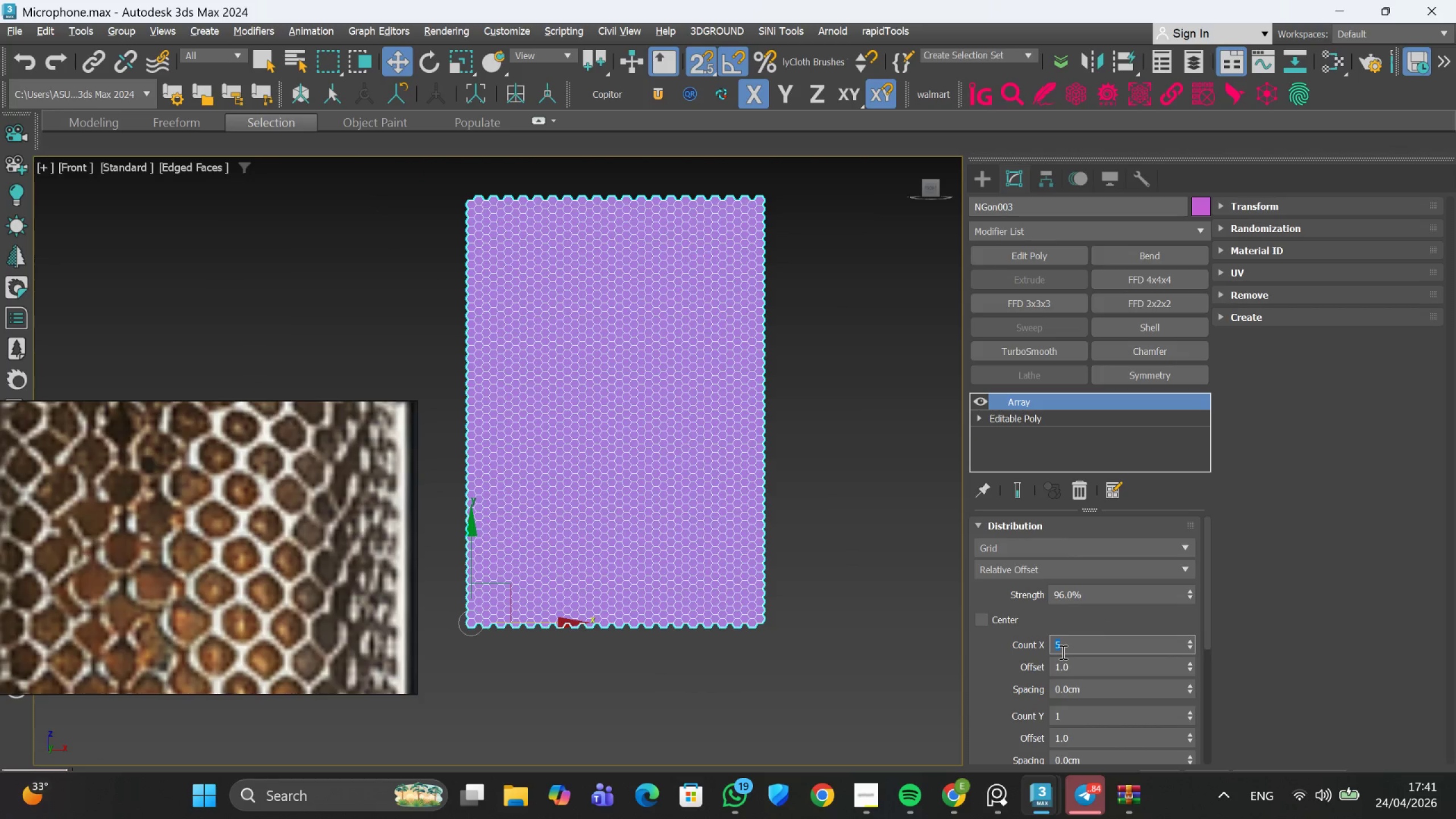 
triple_click([1062, 652])
 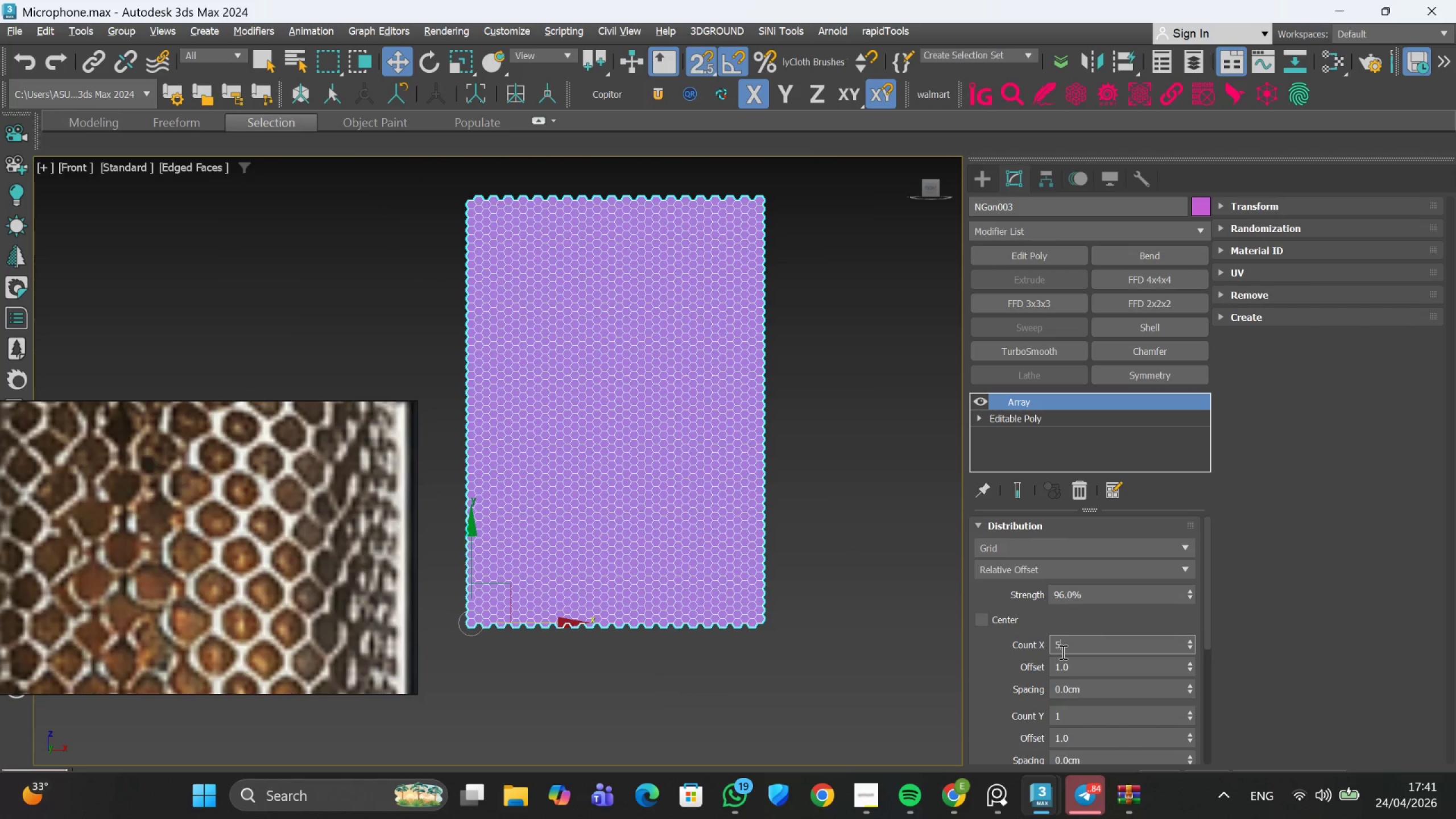 
double_click([1062, 652])
 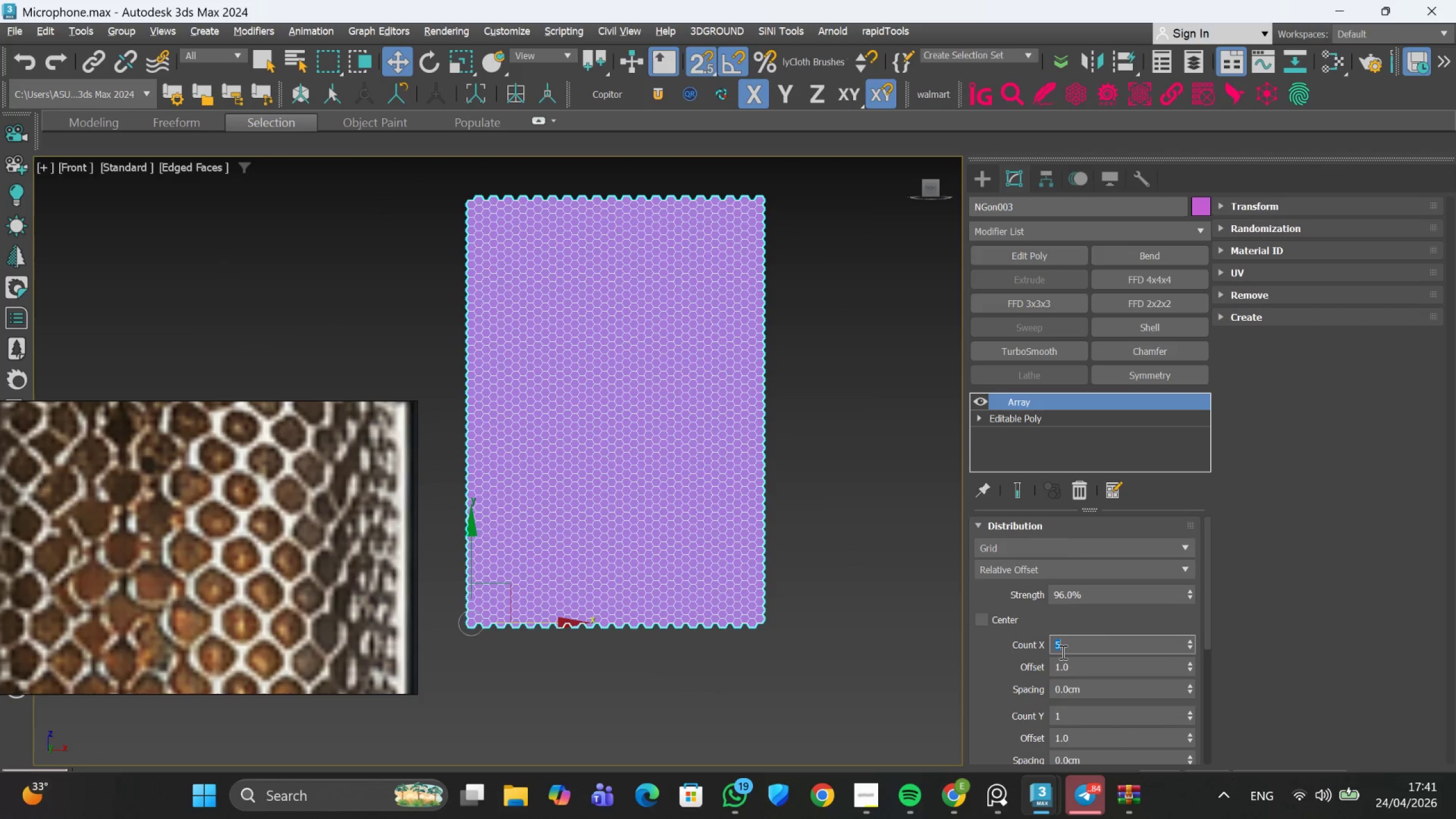 
type(40)
 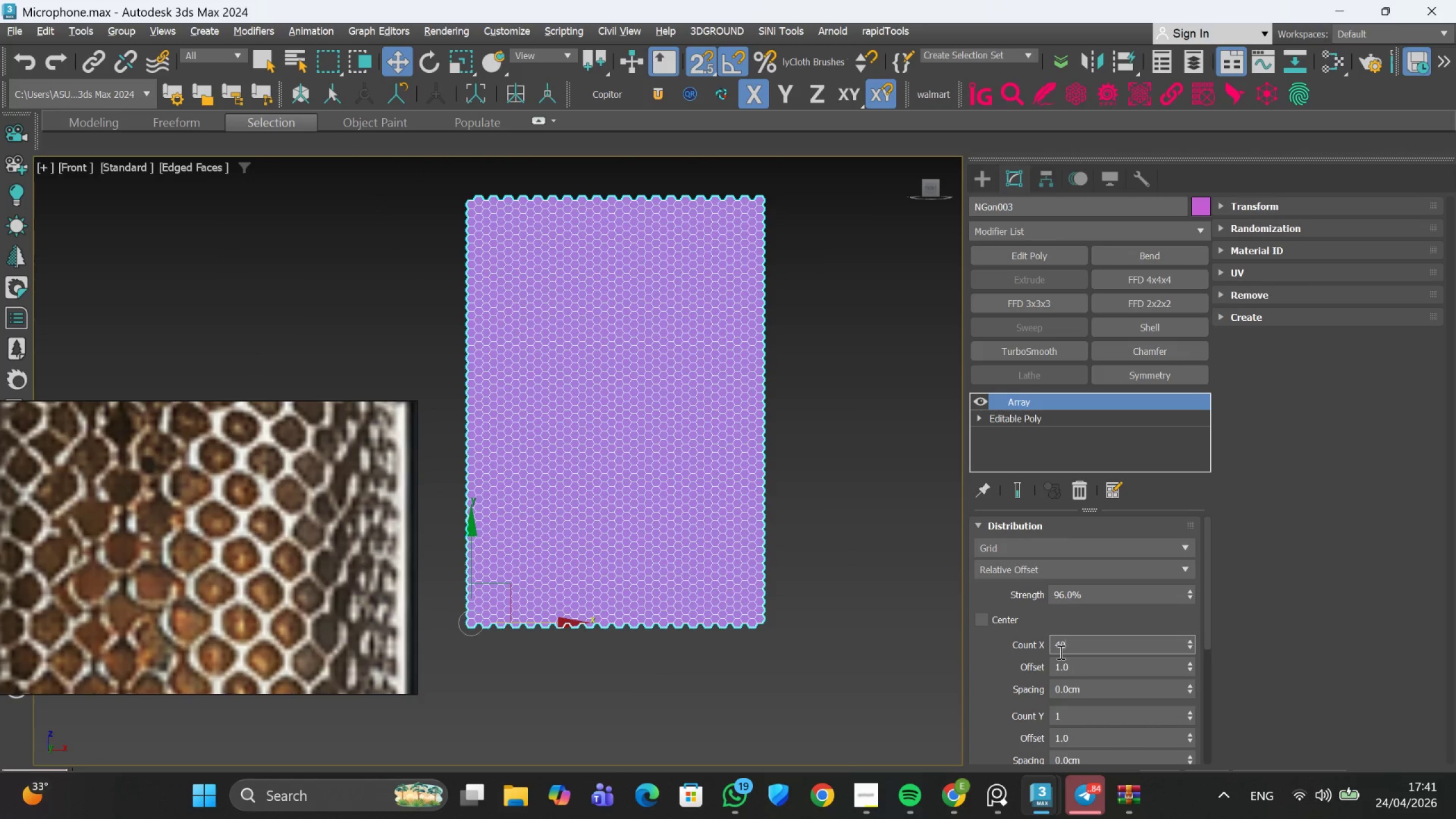 
key(Enter)
 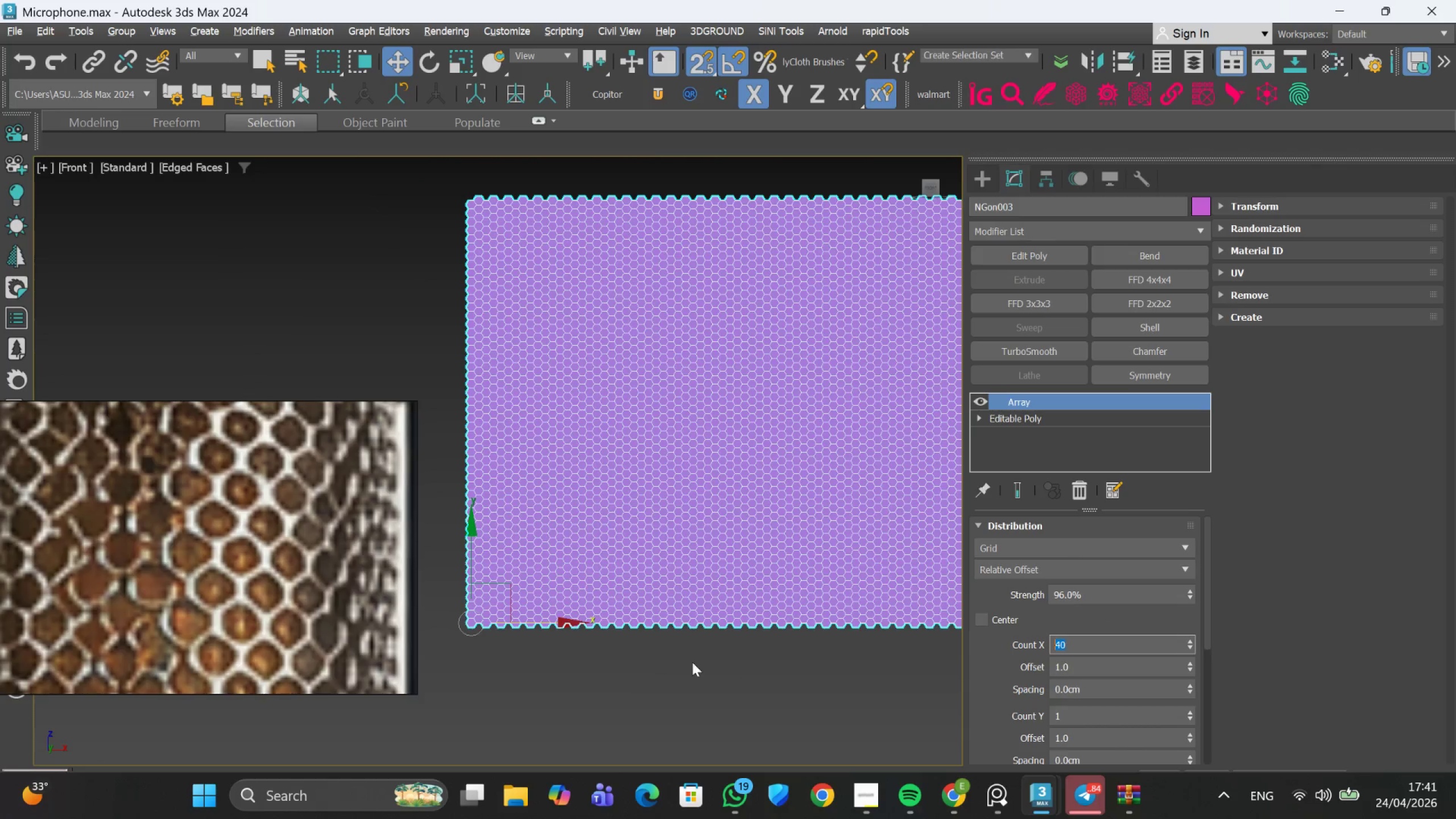 
scroll: coordinate [813, 635], scroll_direction: down, amount: 6.0
 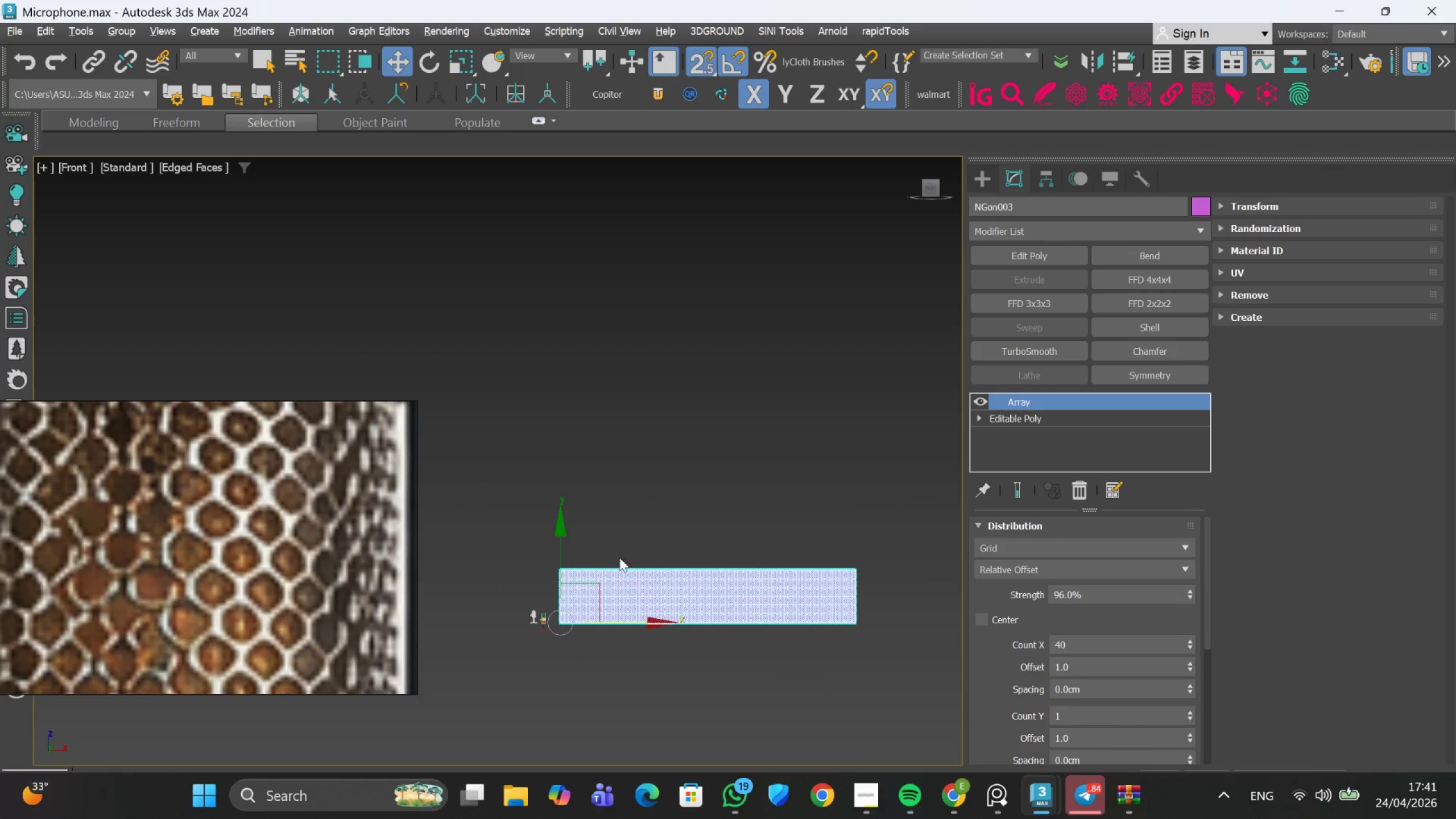 
scroll: coordinate [504, 574], scroll_direction: up, amount: 9.0
 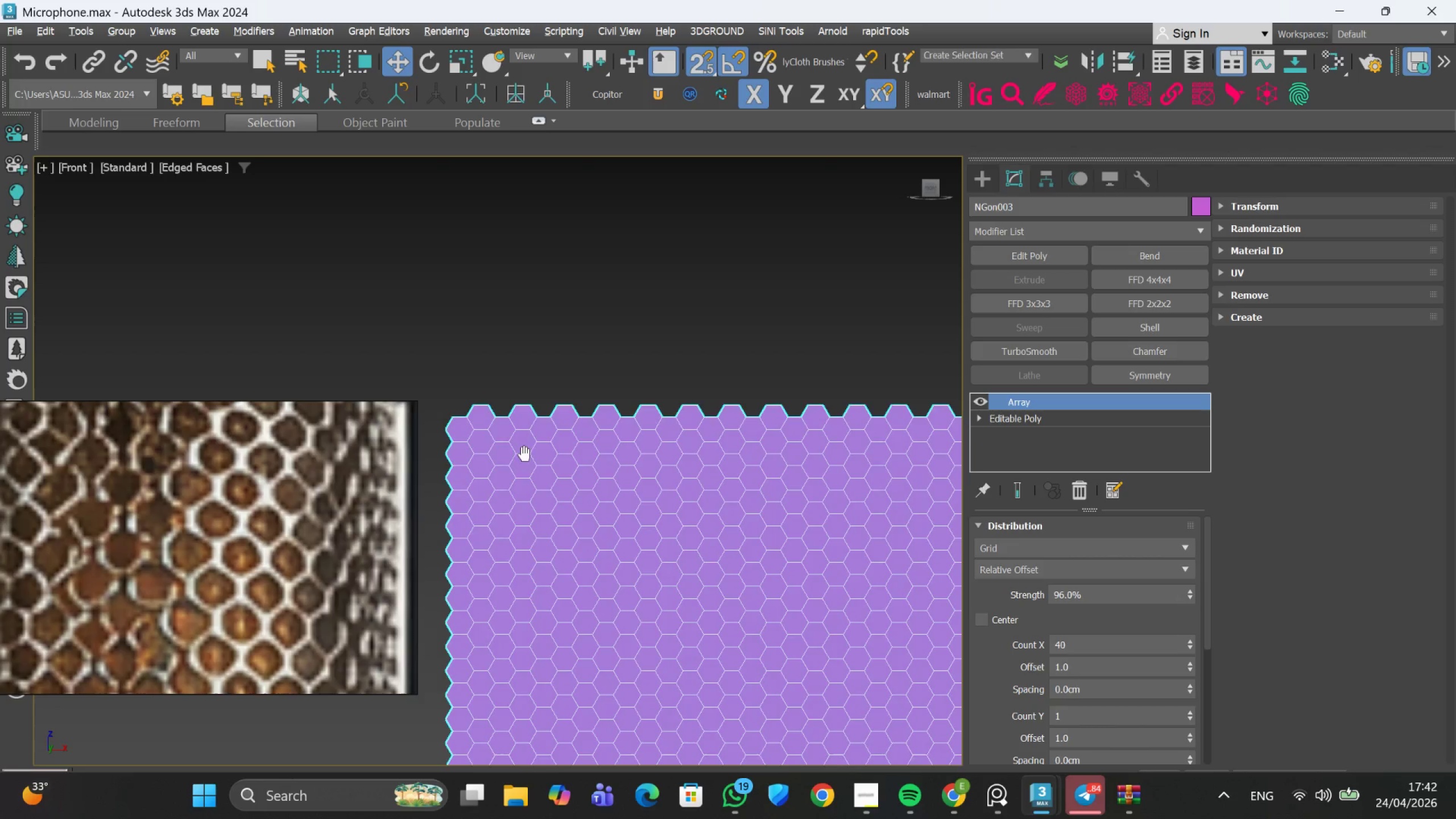 
scroll: coordinate [523, 457], scroll_direction: down, amount: 2.0
 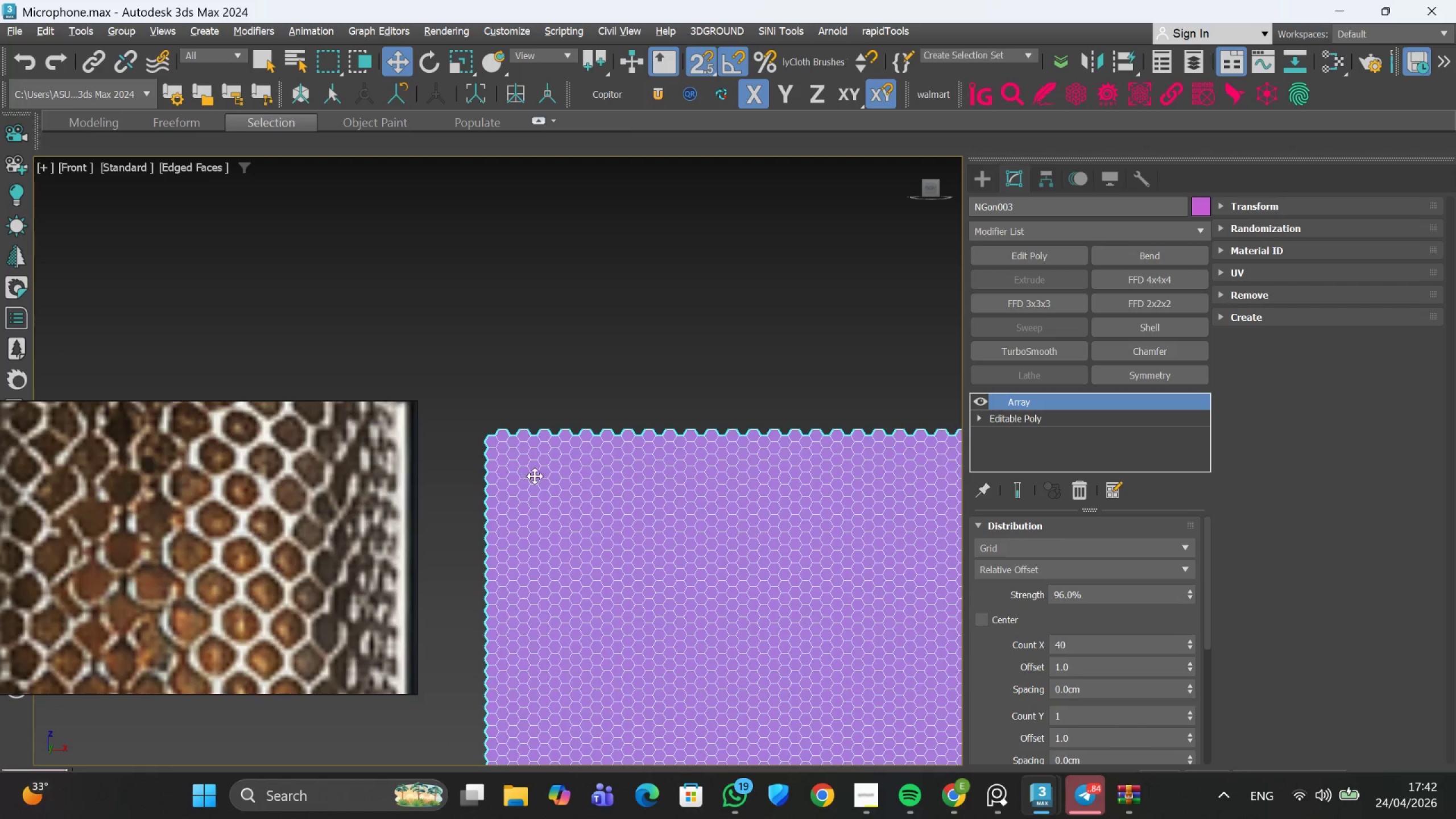 
scroll: coordinate [539, 475], scroll_direction: up, amount: 1.0
 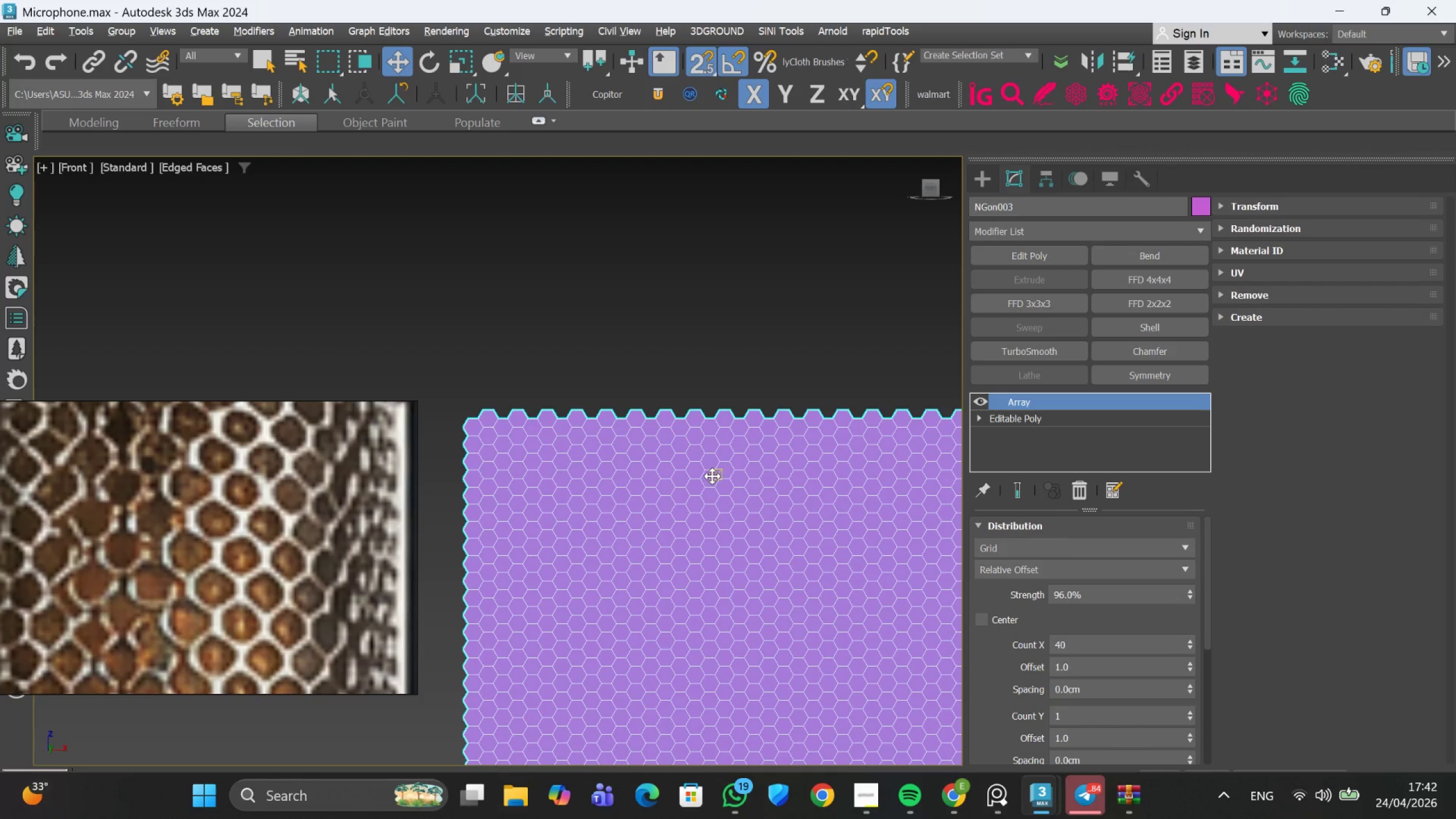 
right_click([709, 472])
 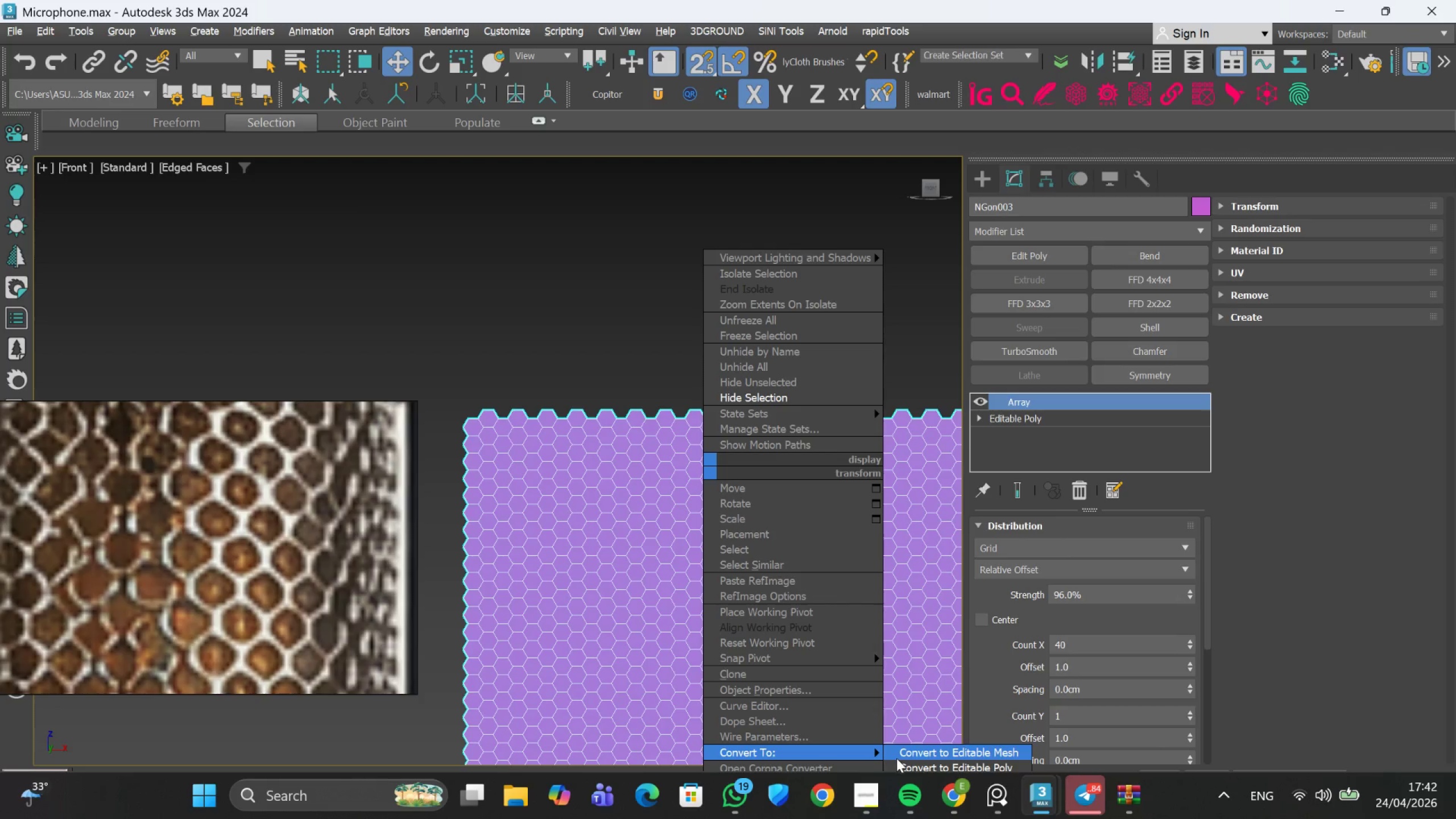 
left_click([897, 763])
 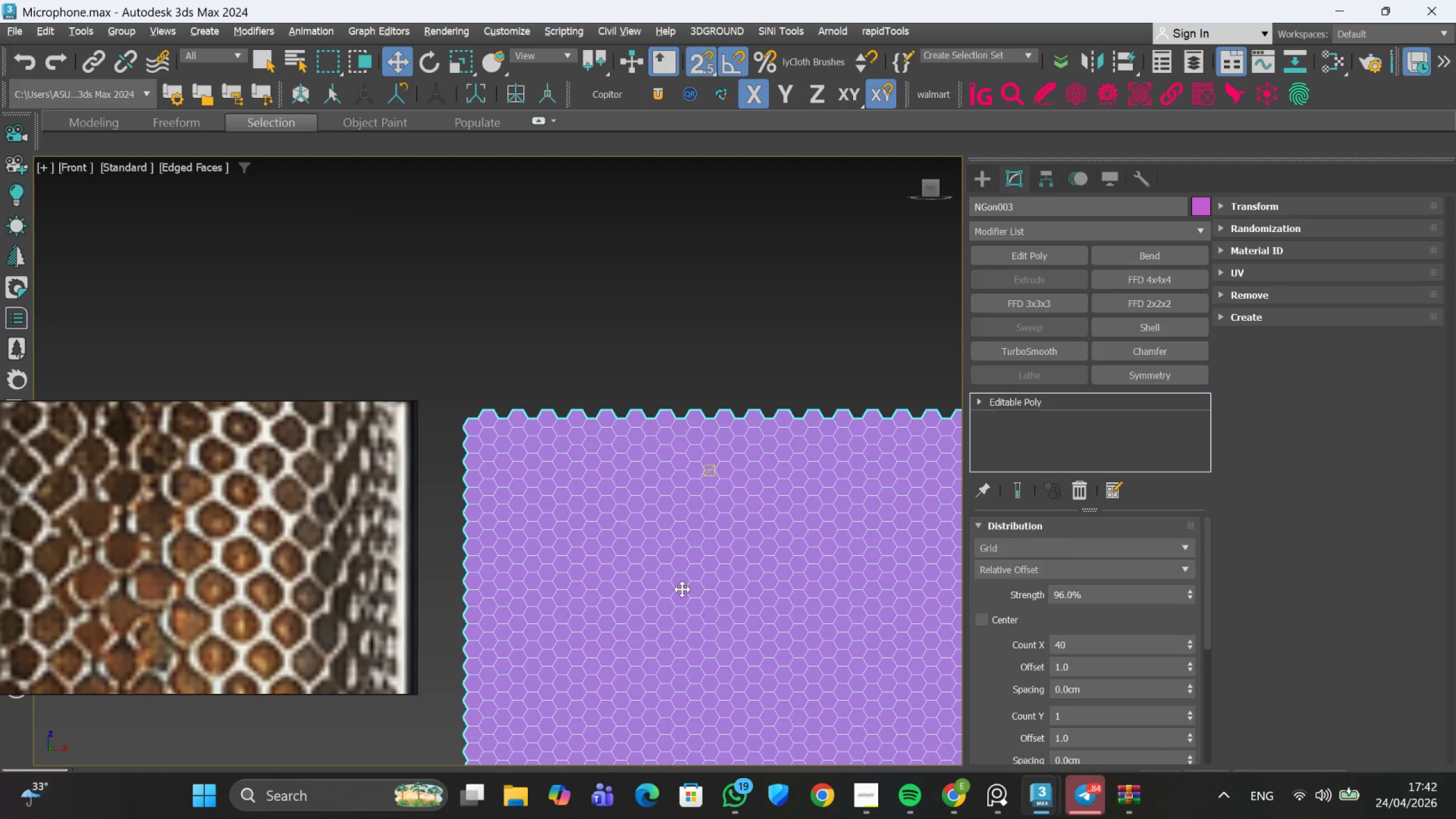 
scroll: coordinate [569, 447], scroll_direction: down, amount: 5.0
 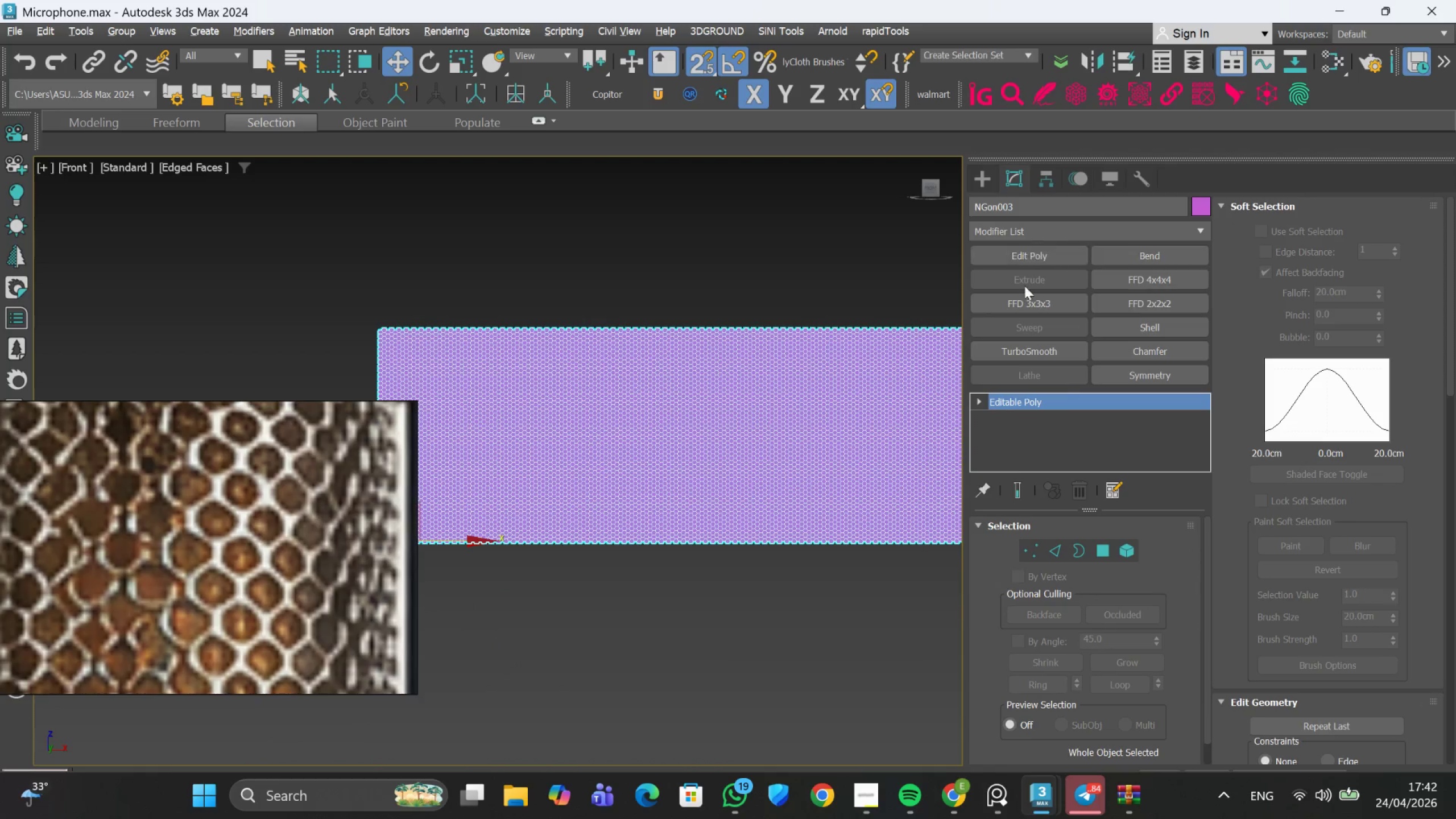 
left_click([1022, 542])
 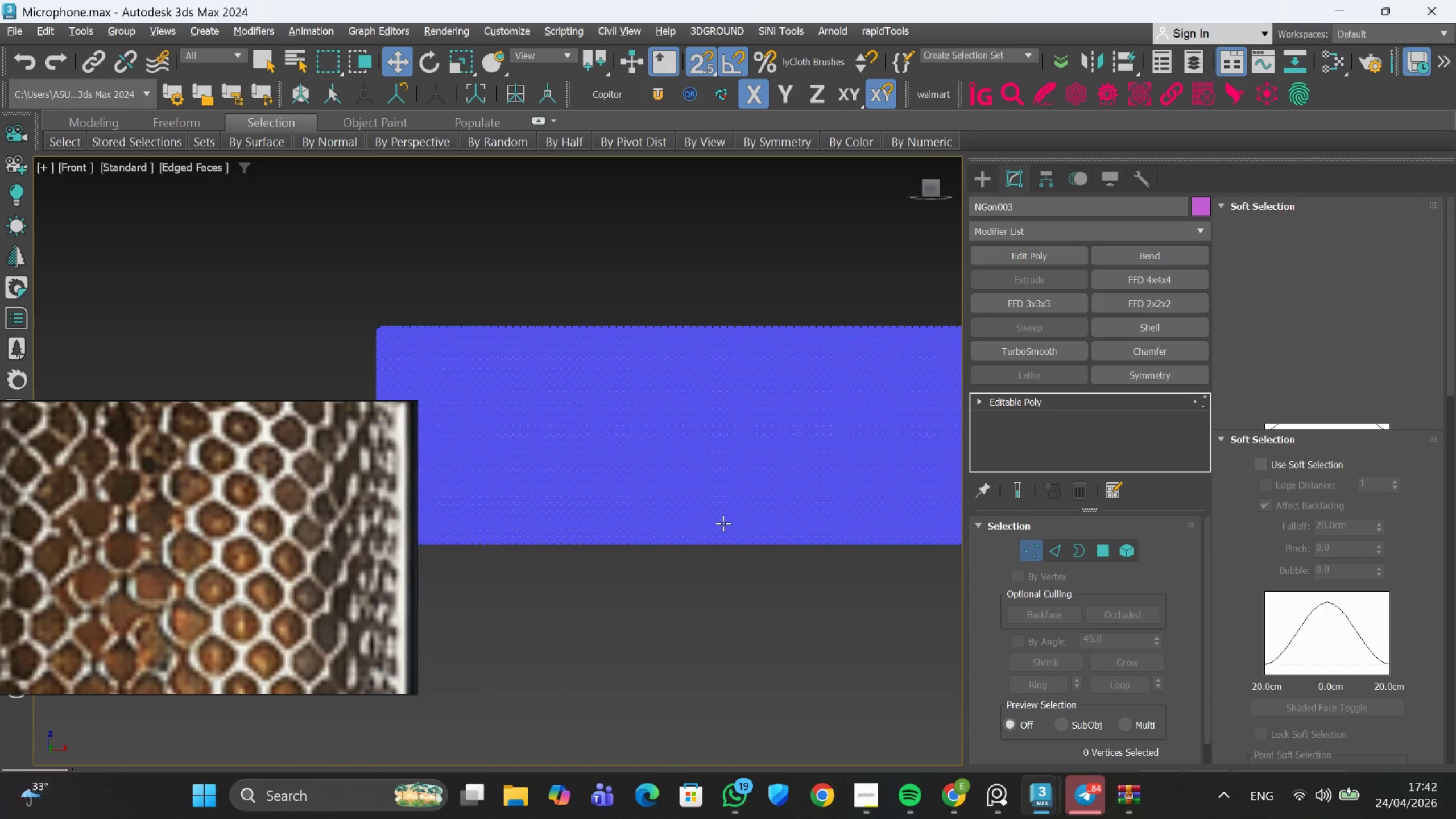 
scroll: coordinate [721, 523], scroll_direction: down, amount: 2.0
 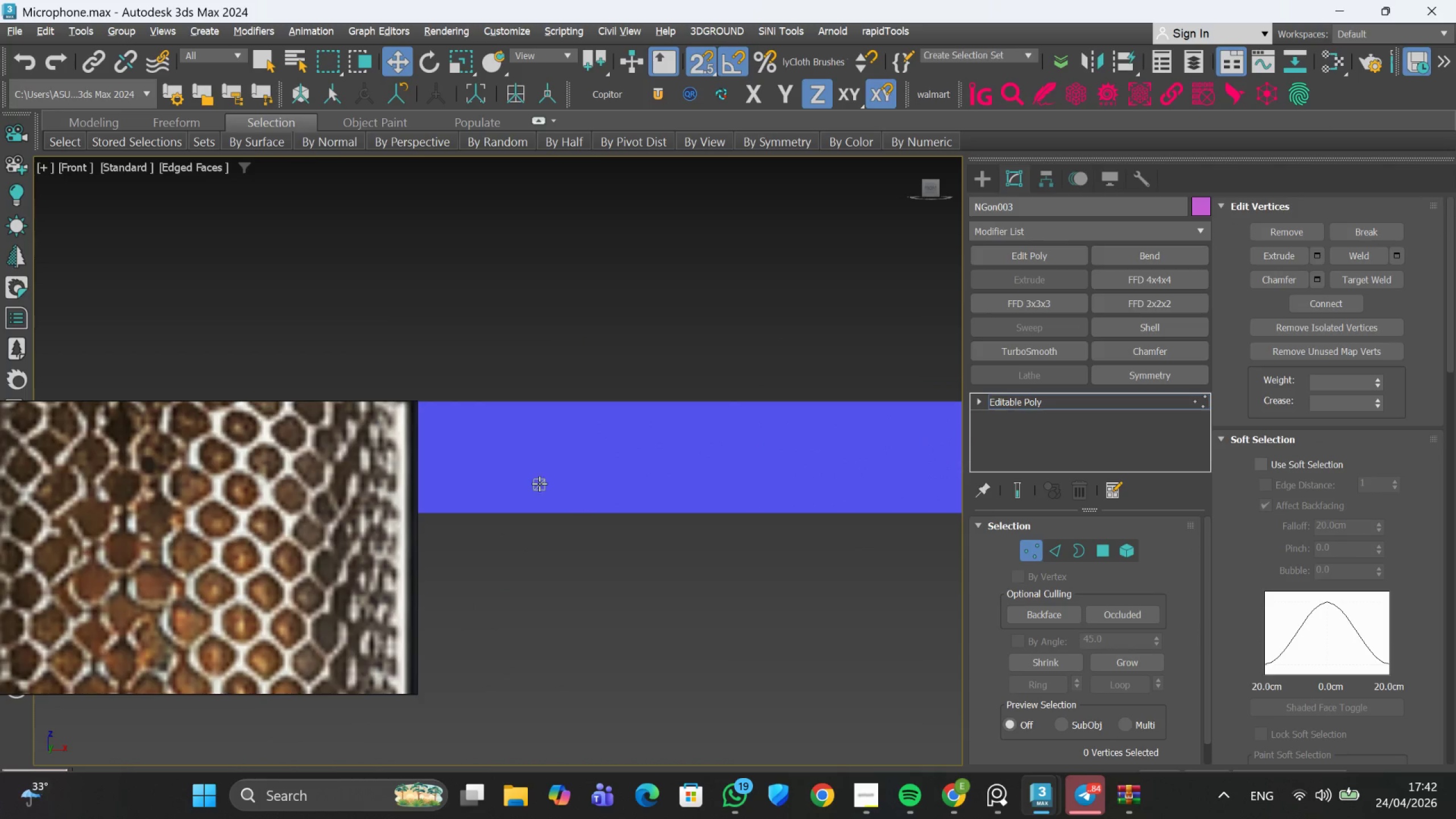 
scroll: coordinate [577, 366], scroll_direction: up, amount: 9.0
 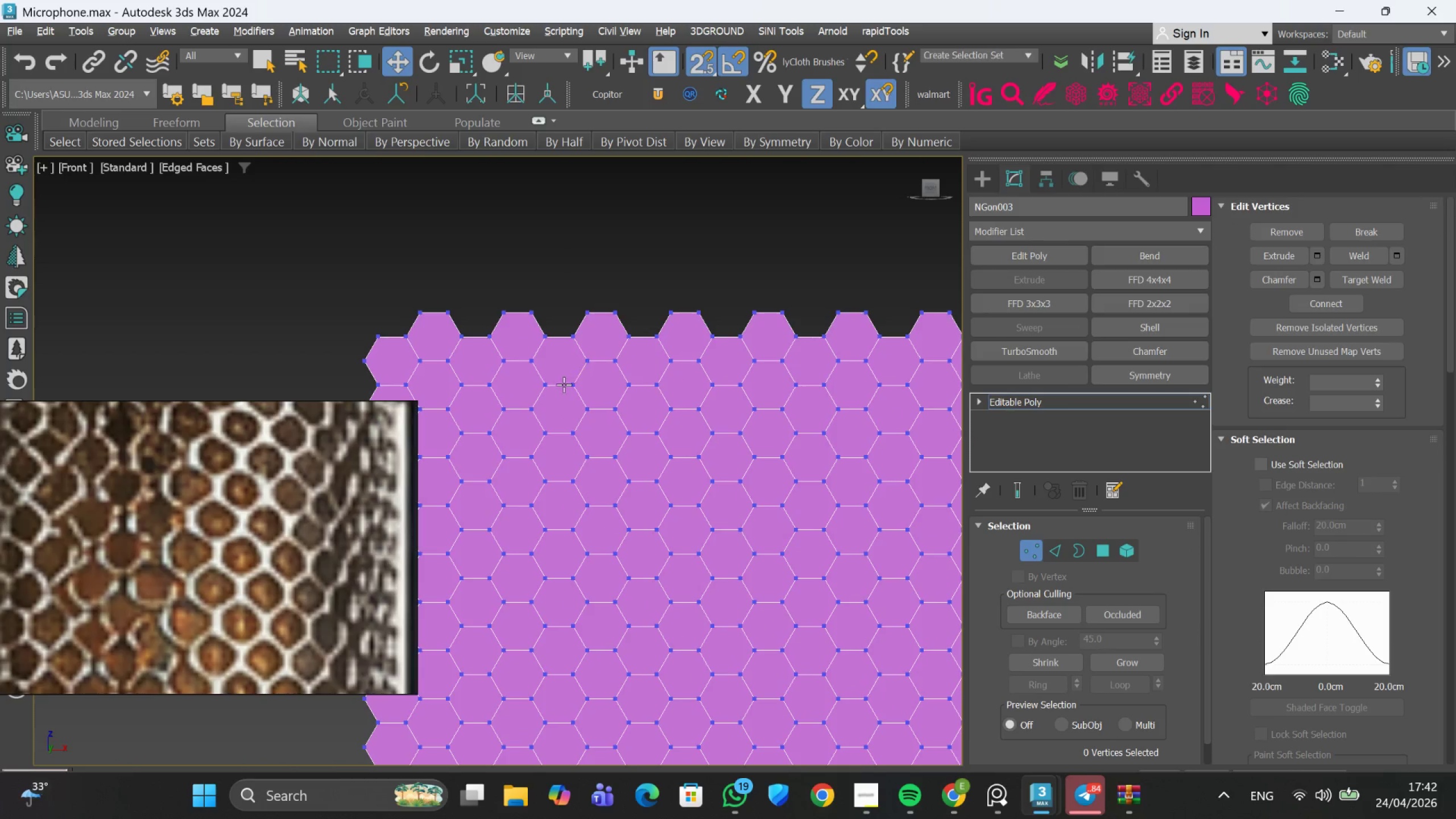 
key(S)
 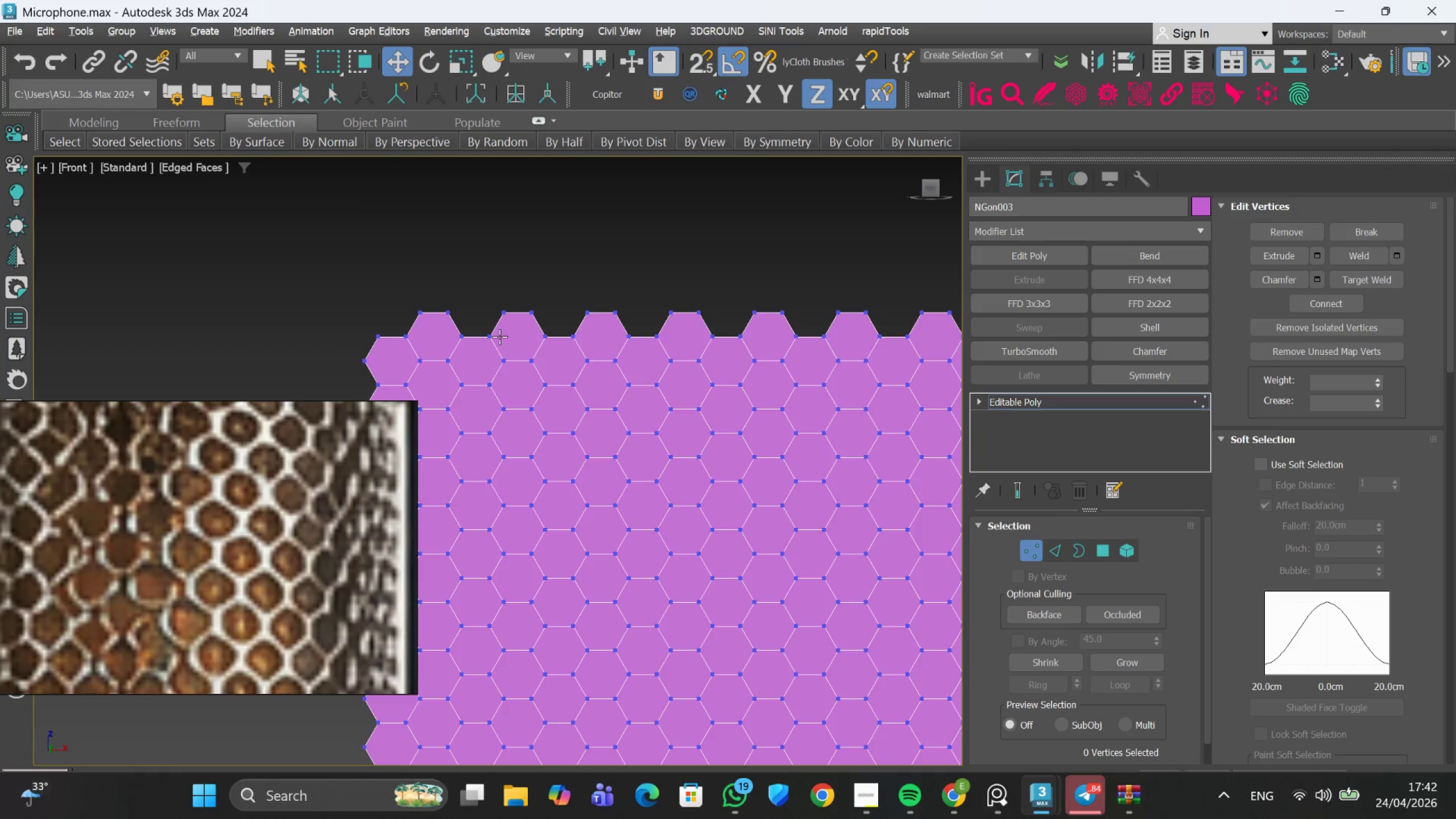 
left_click([555, 262])
 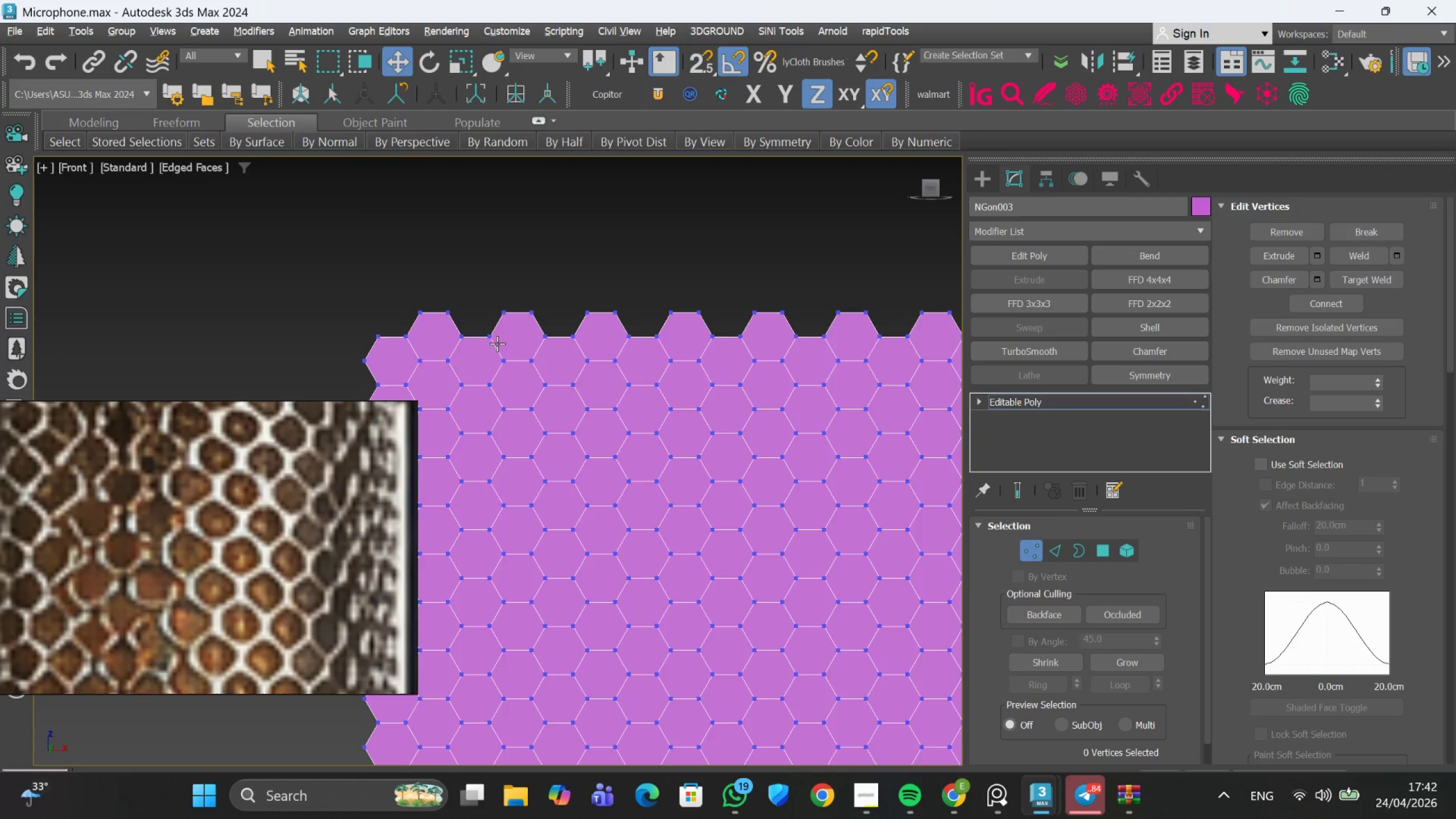 
left_click([493, 337])
 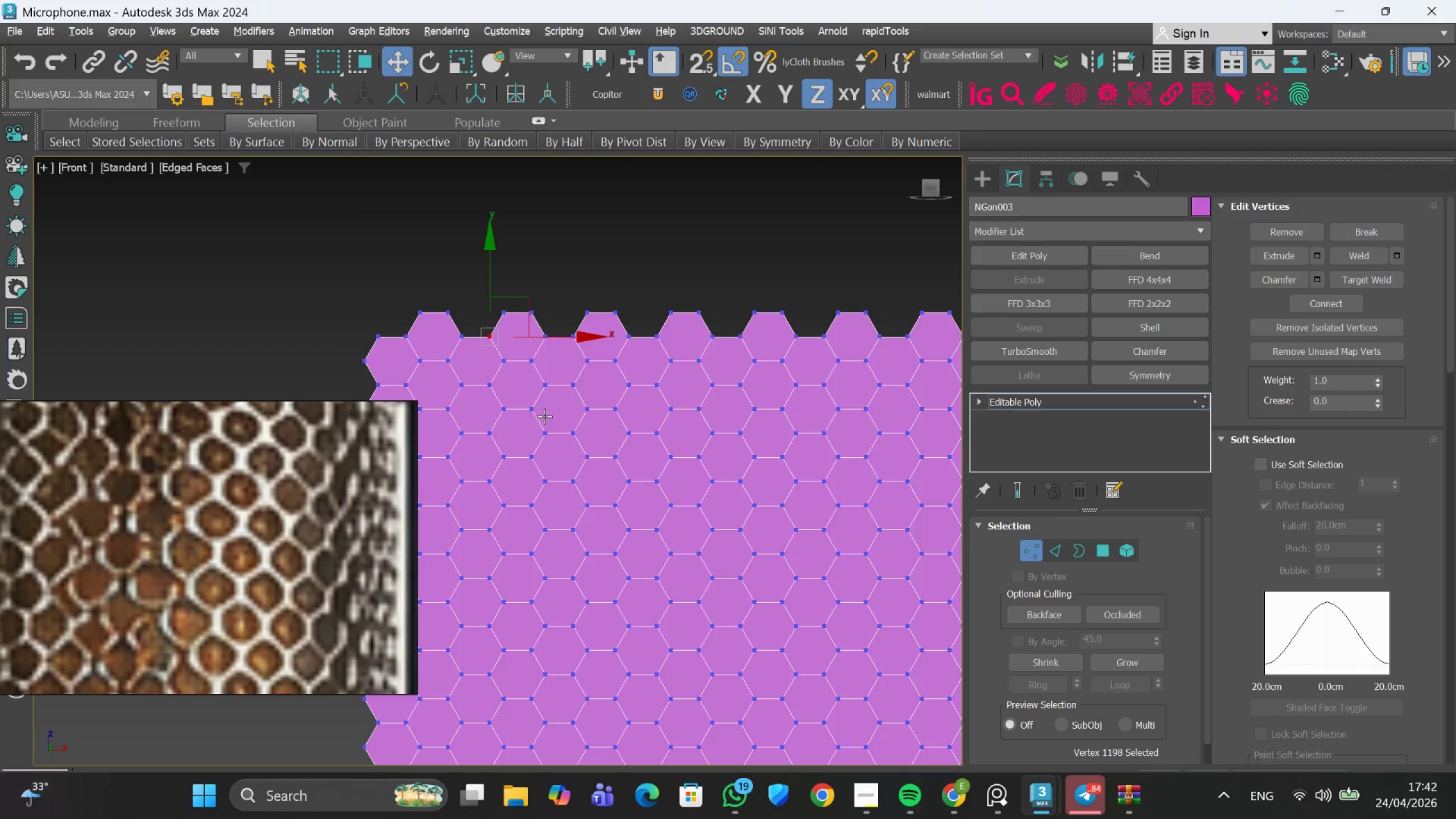 
hold_key(key=AltLeft, duration=0.63)
 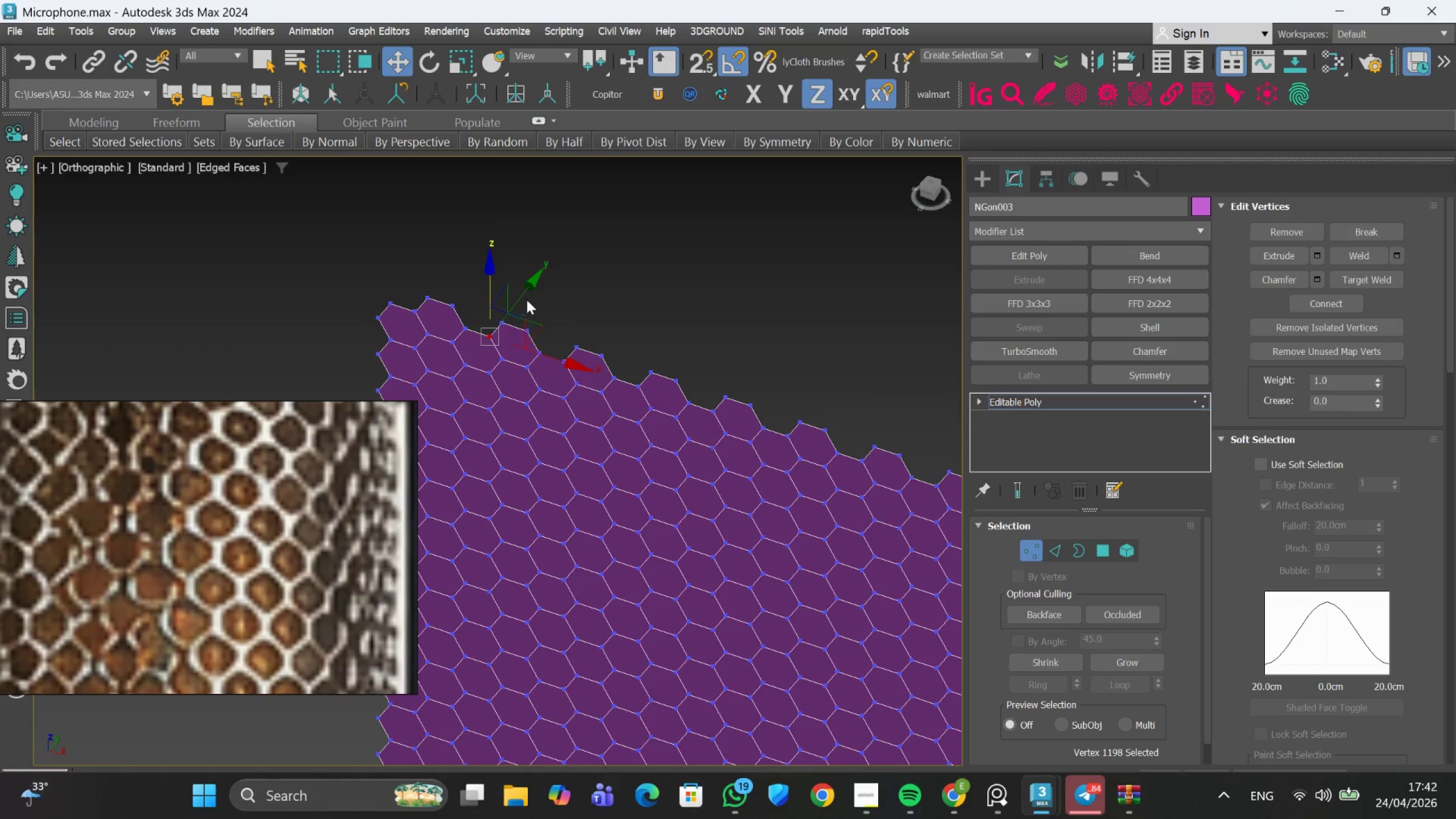 
left_click_drag(start_coordinate=[524, 291], to_coordinate=[543, 276])
 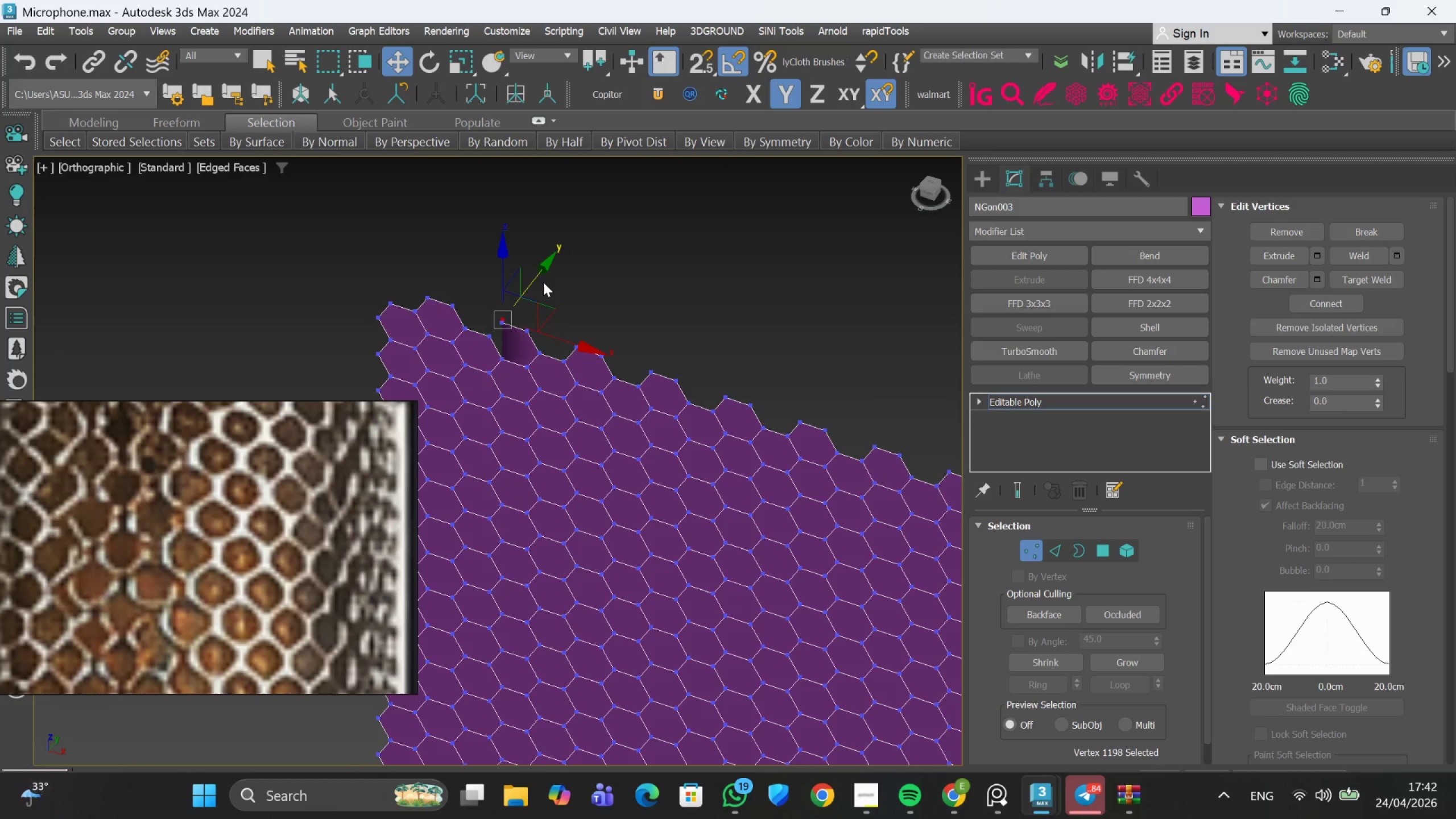 
key(Control+Z)
 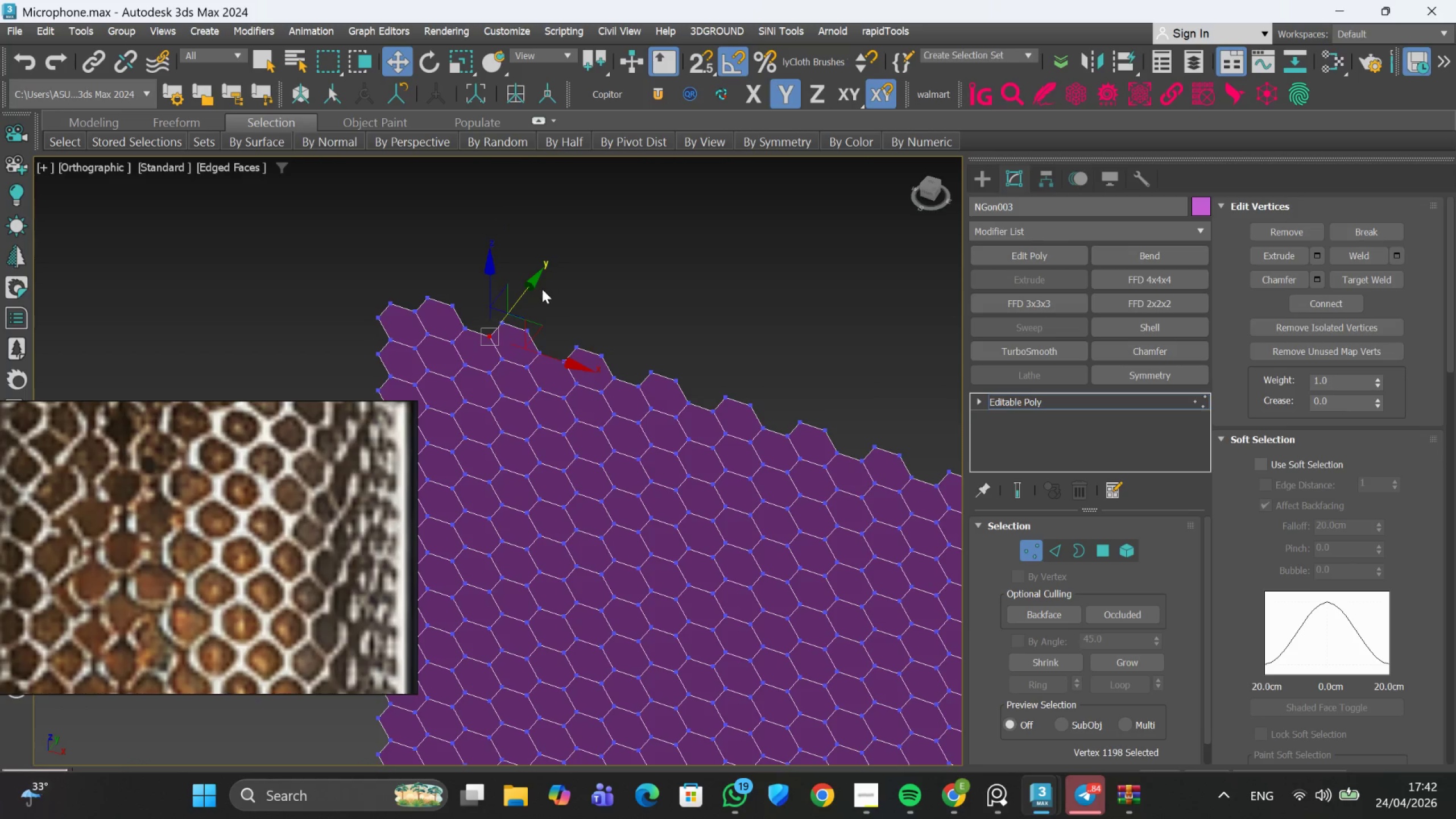 
scroll: coordinate [622, 458], scroll_direction: down, amount: 7.0
 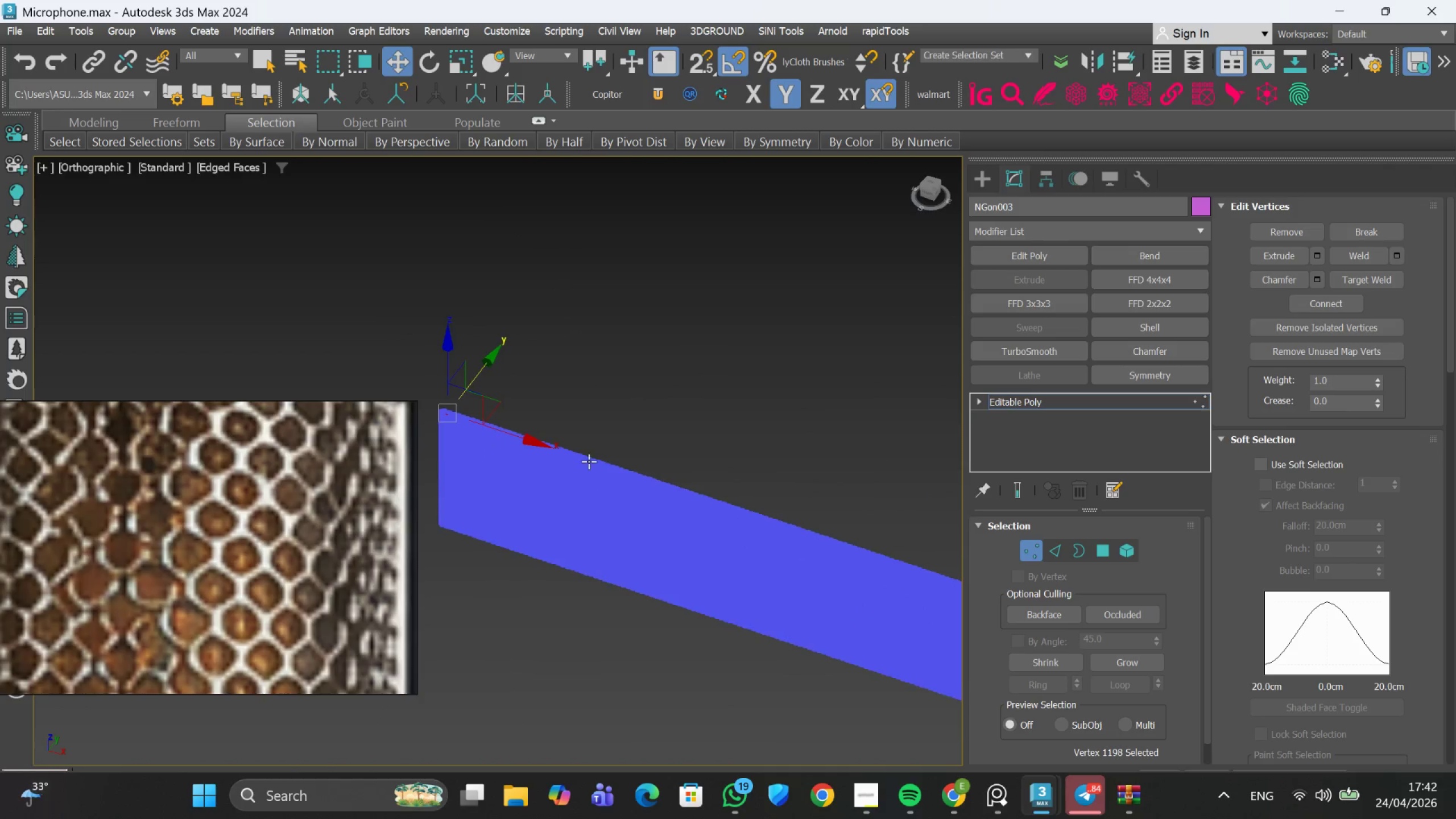 
hold_key(key=AltLeft, duration=0.39)
 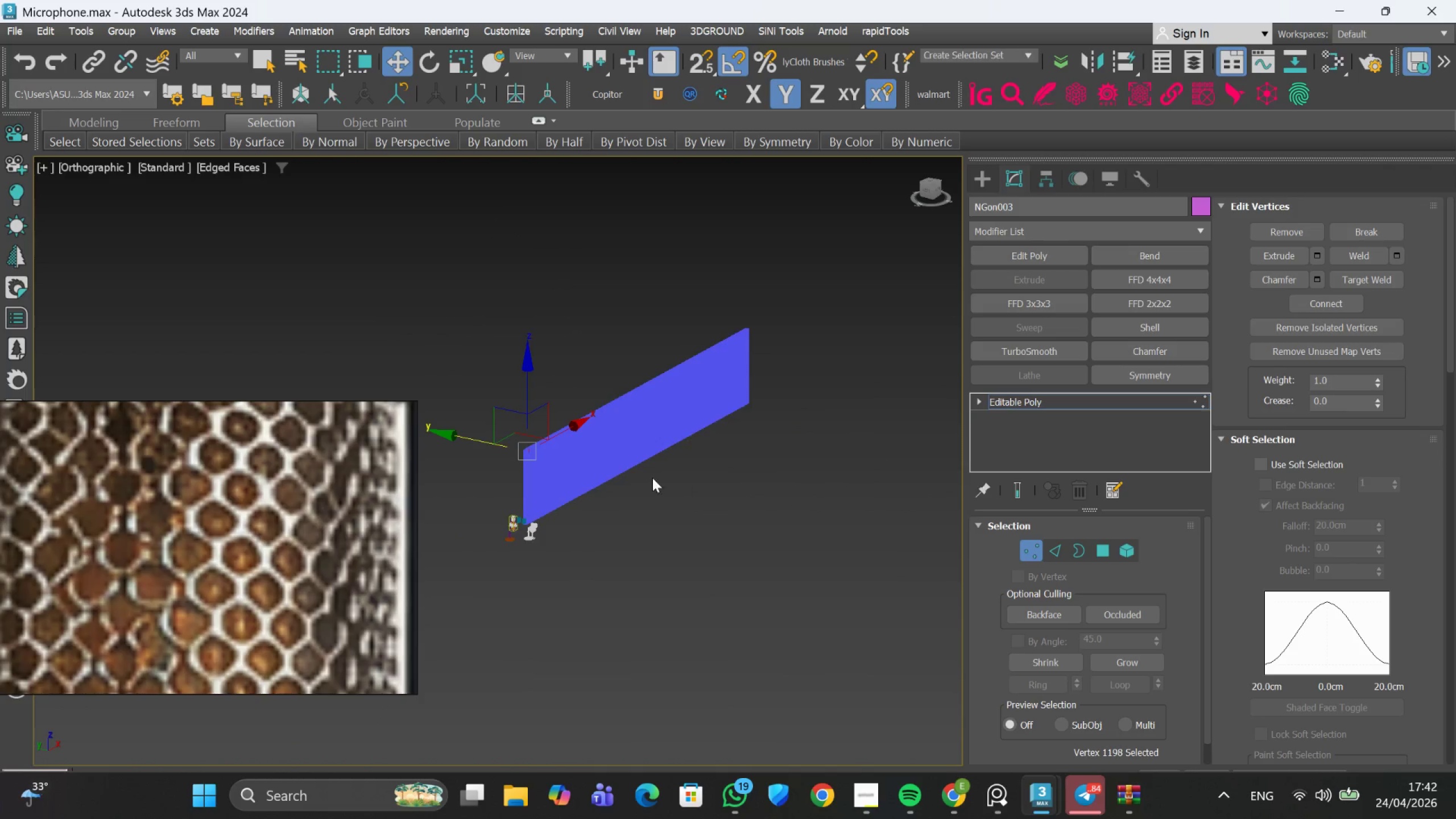 
scroll: coordinate [607, 491], scroll_direction: down, amount: 2.0
 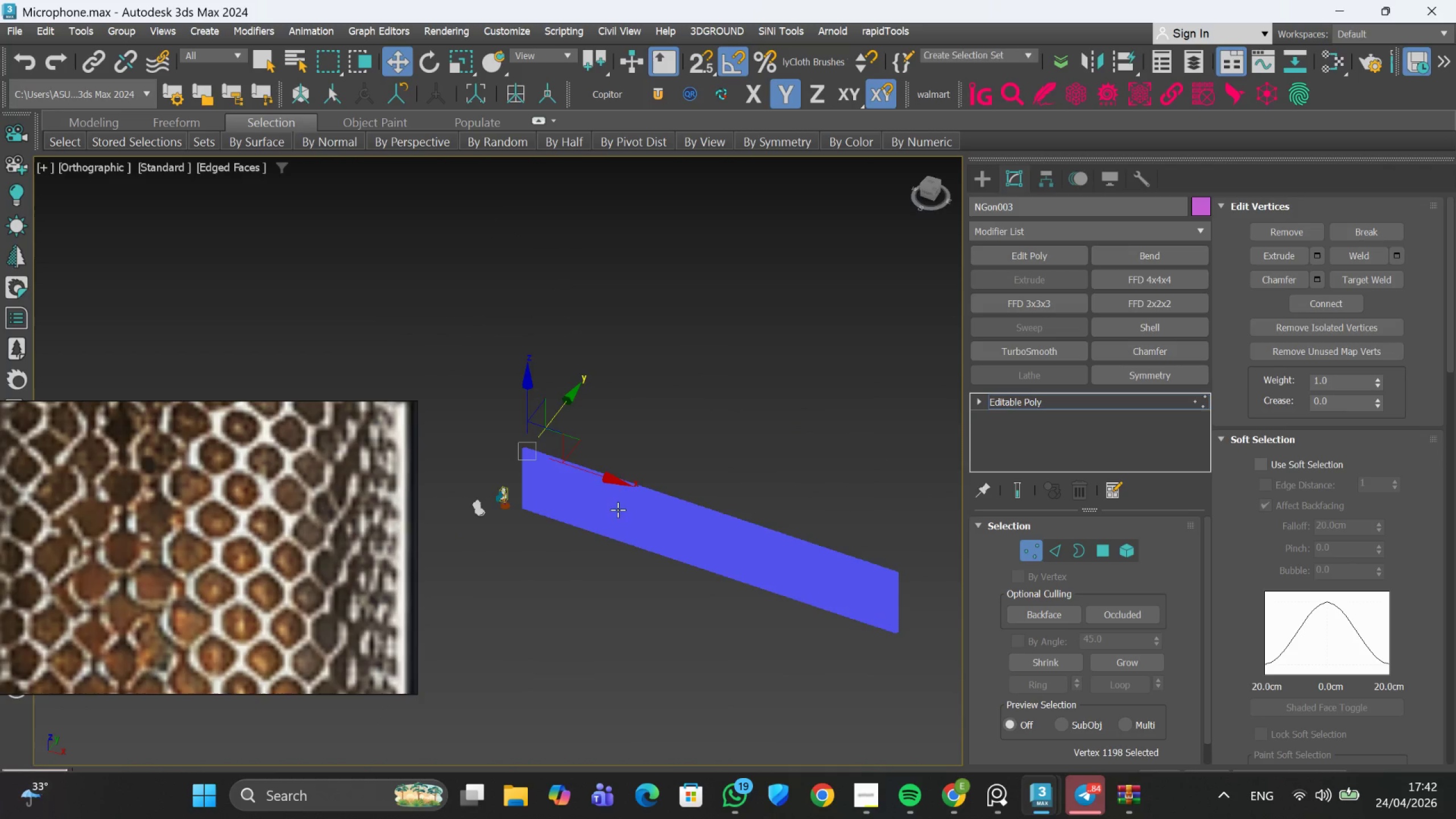 
key(Alt+AltLeft)
 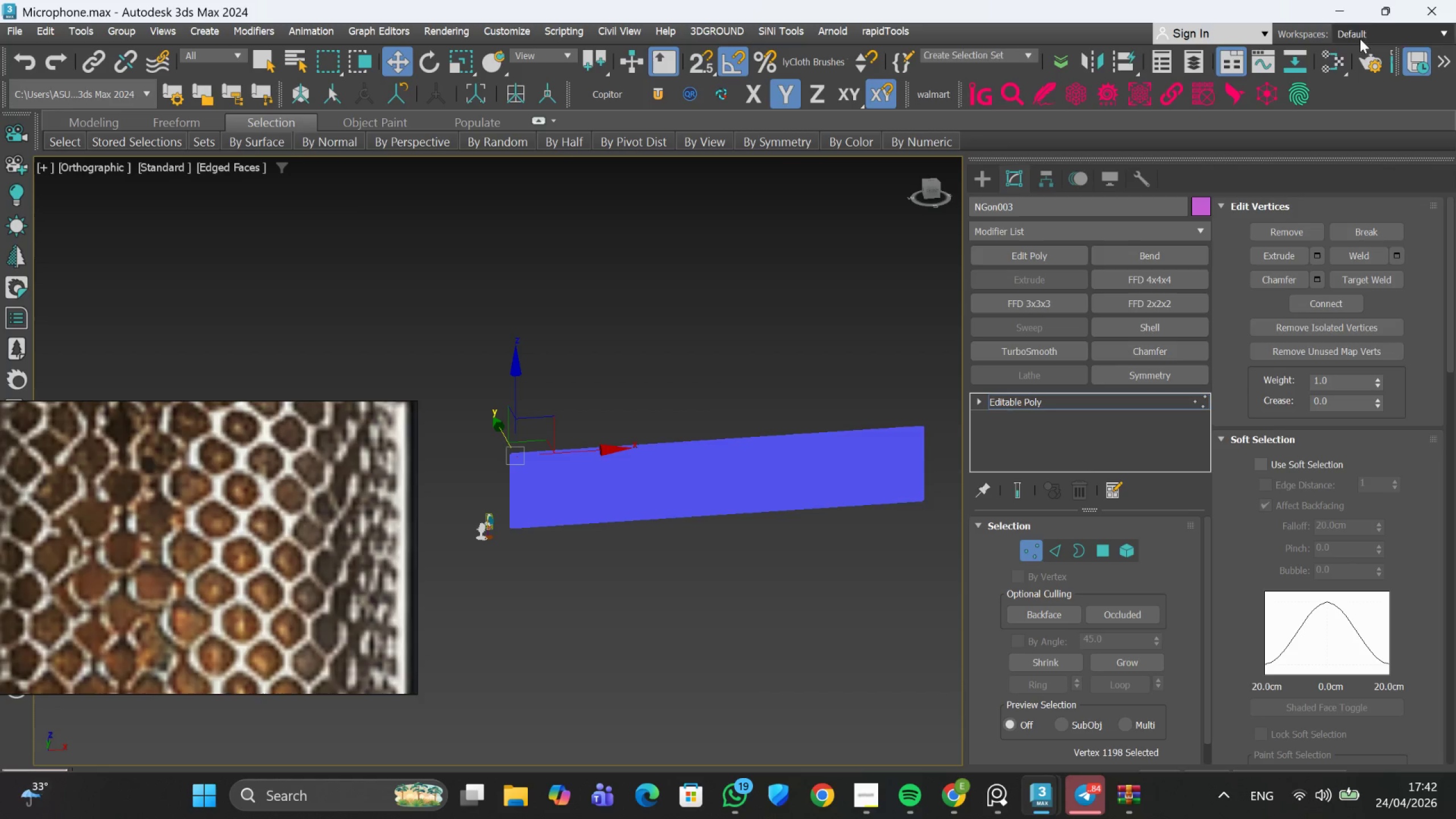 
wait(5.08)
 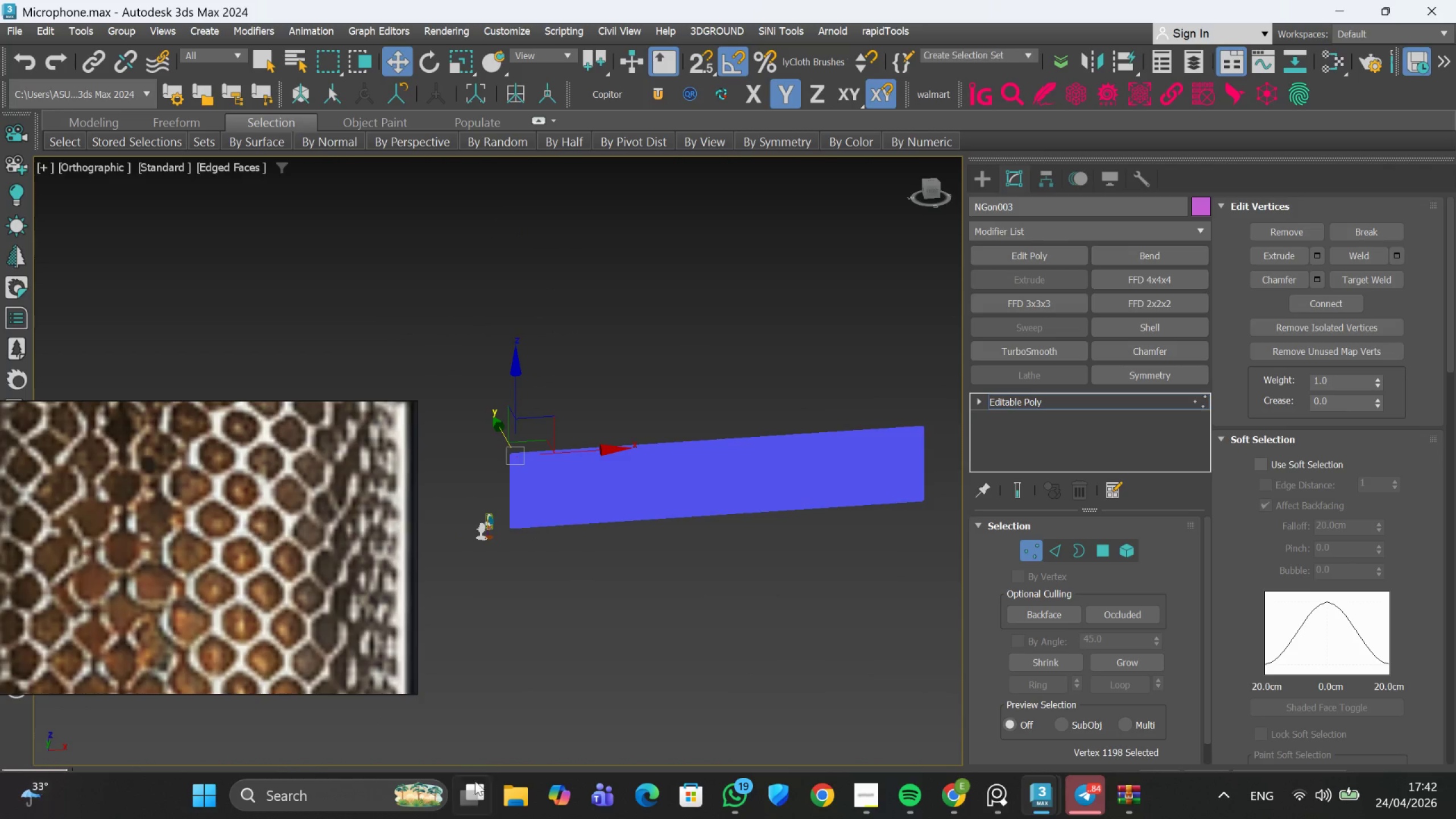 
left_click([1387, 5])
 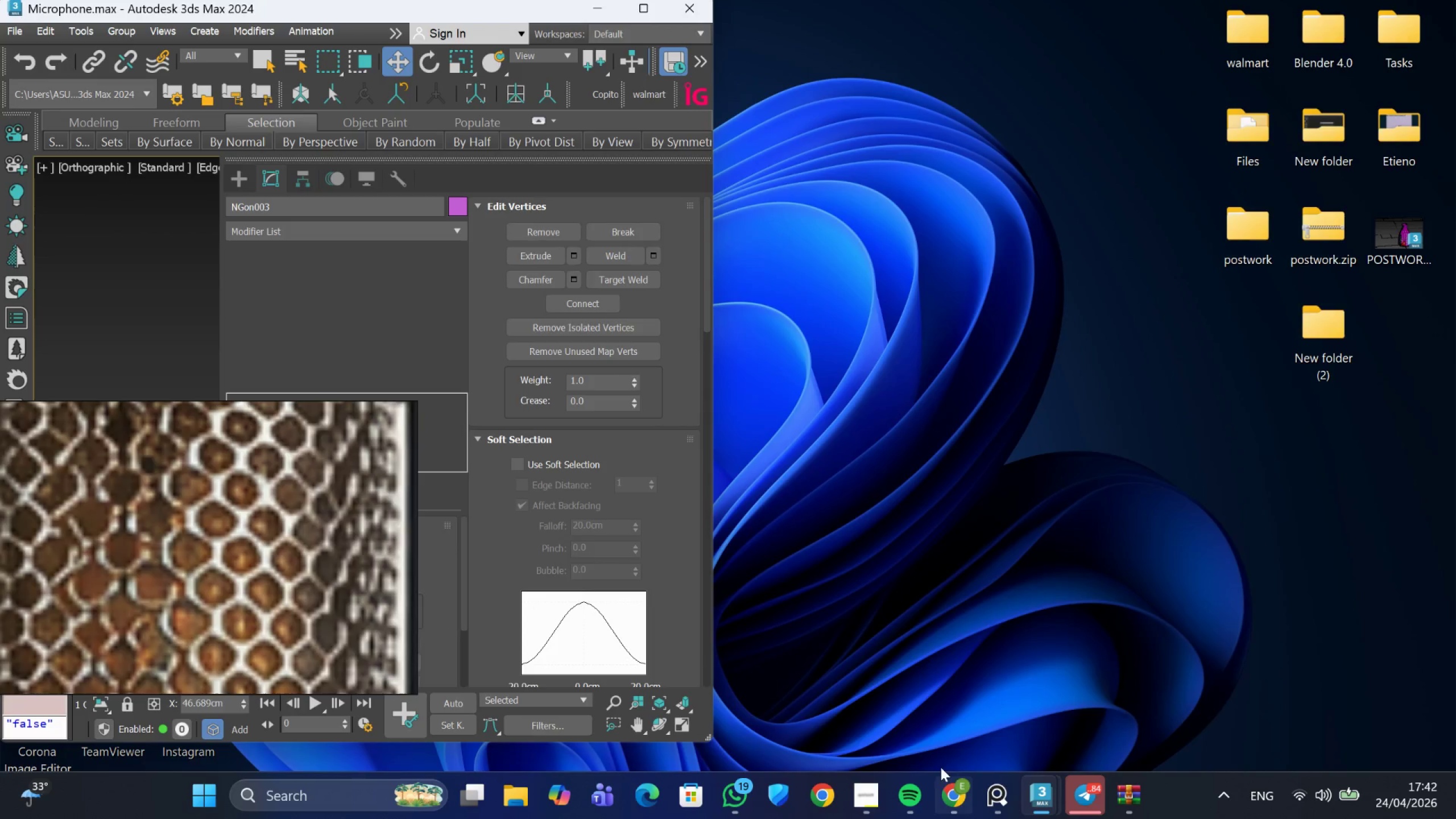 
left_click([1207, 647])
 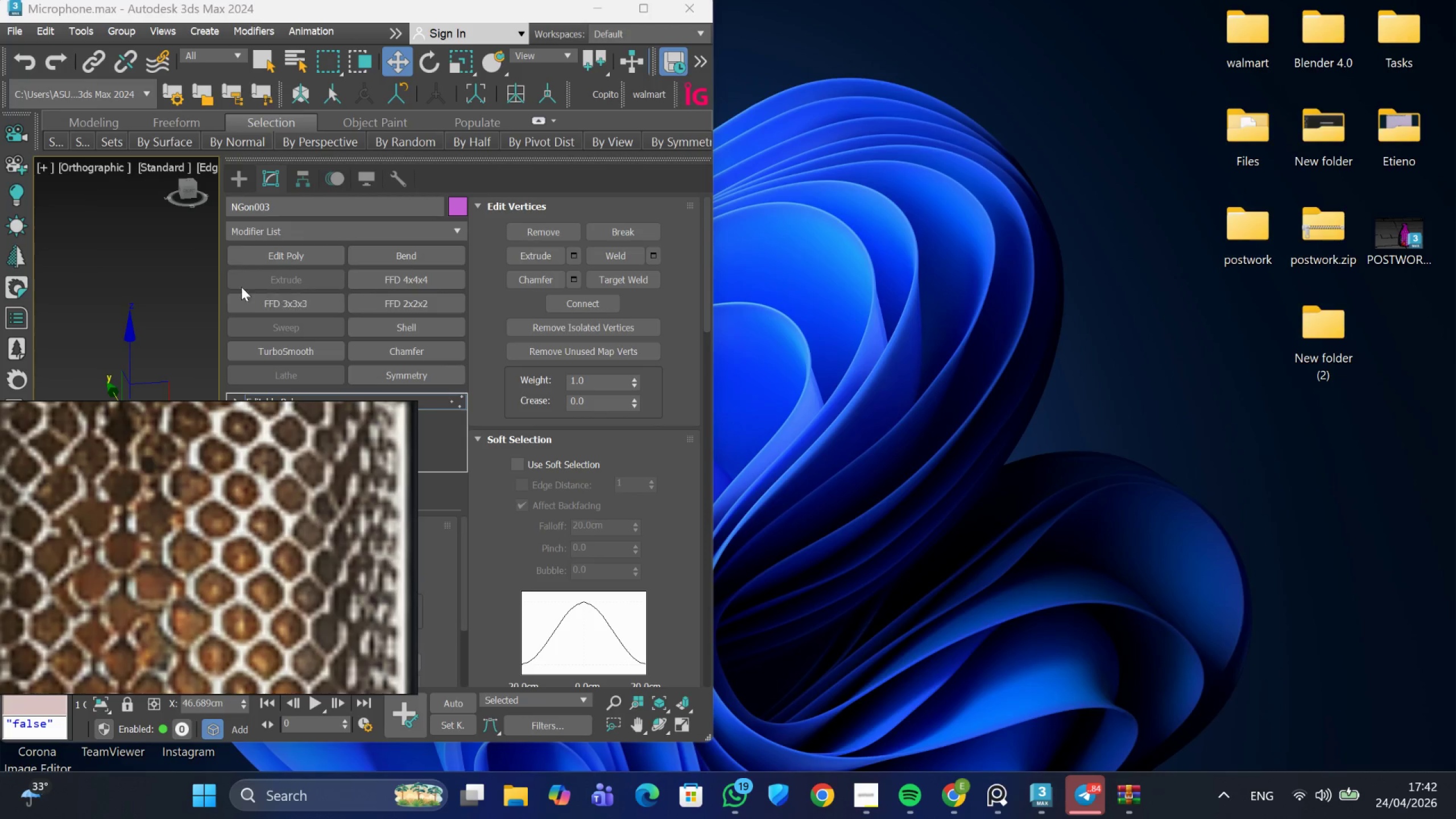 
left_click([176, 263])
 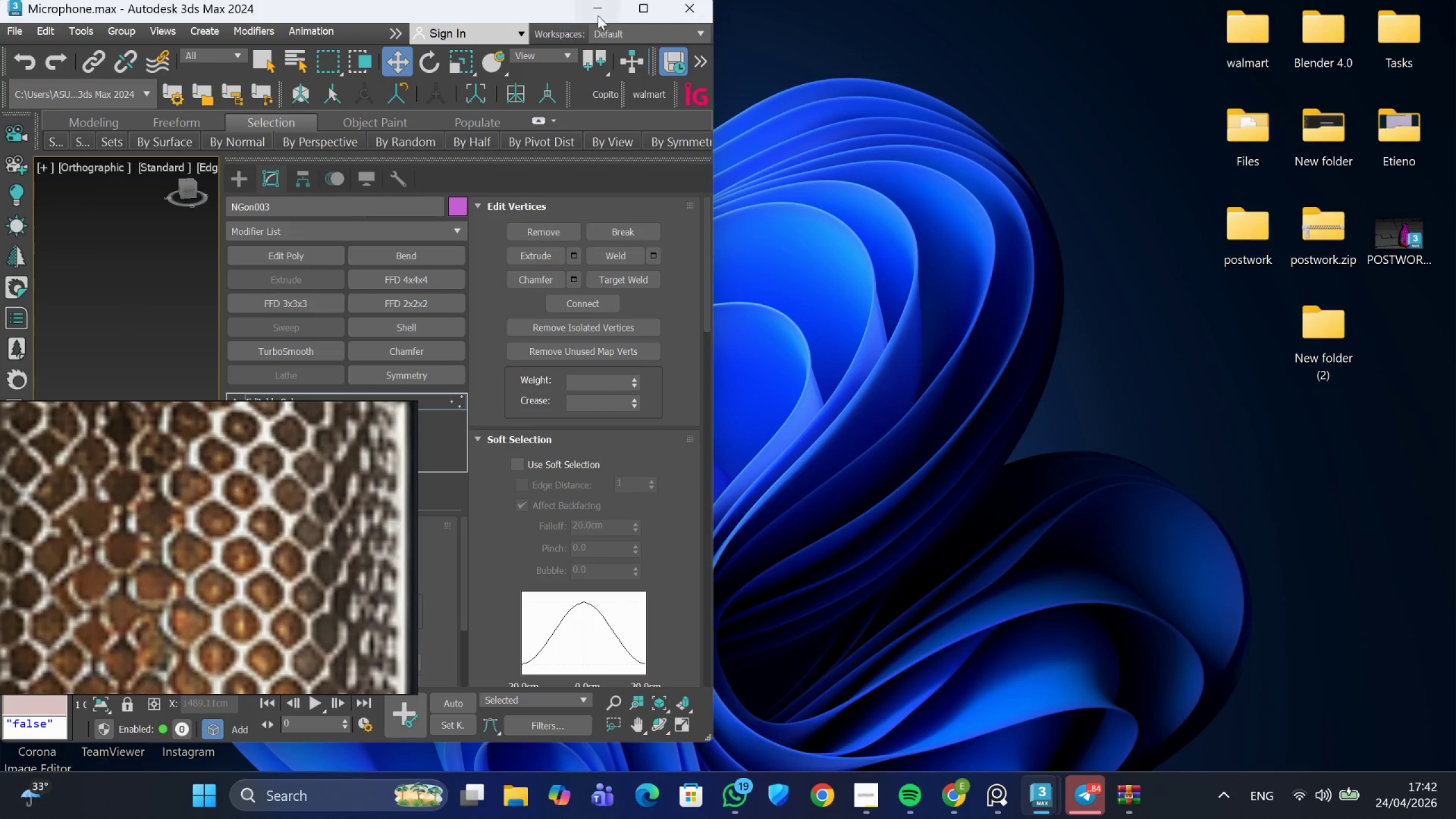 
left_click([638, 5])
 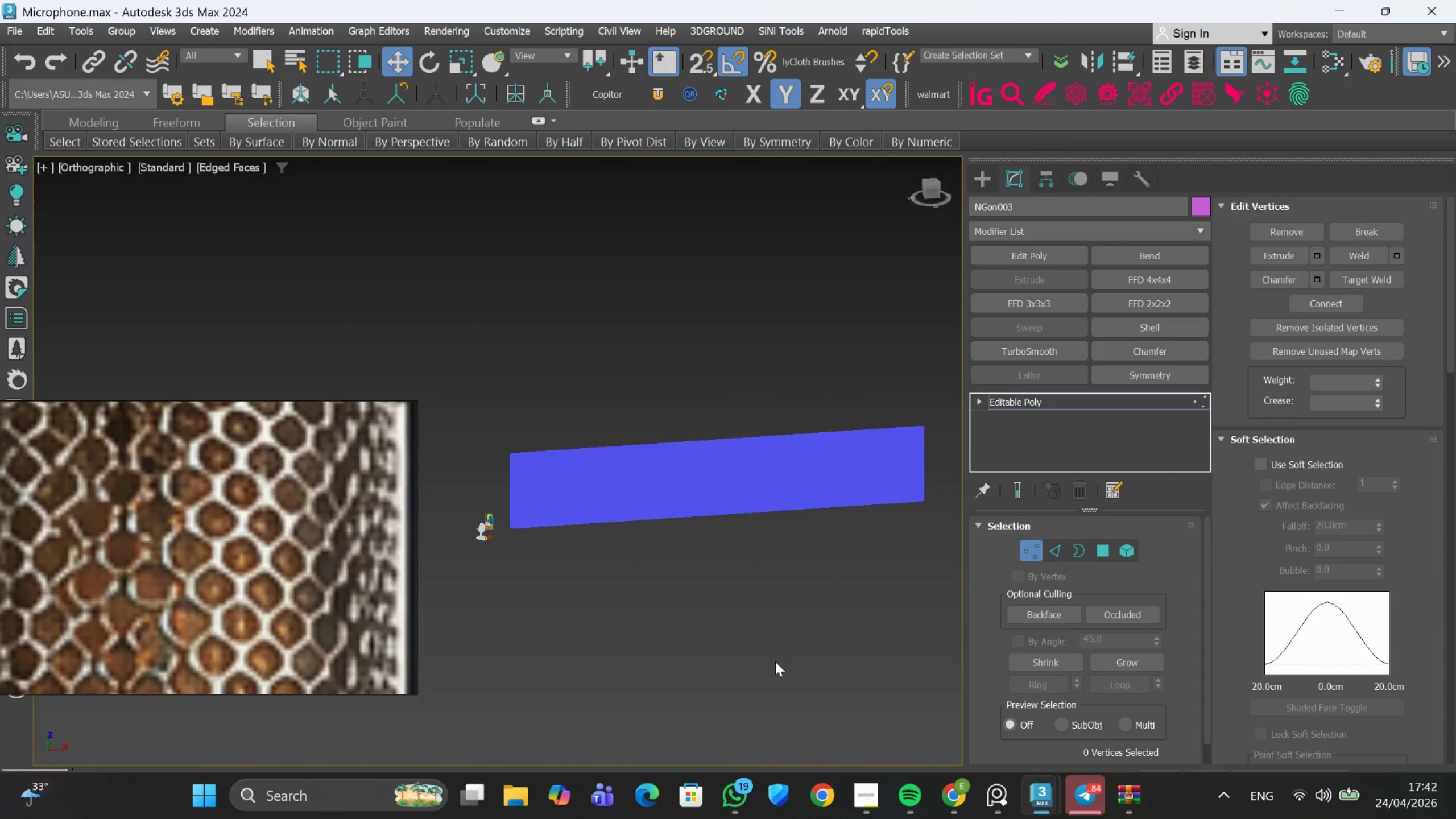 
left_click([777, 661])
 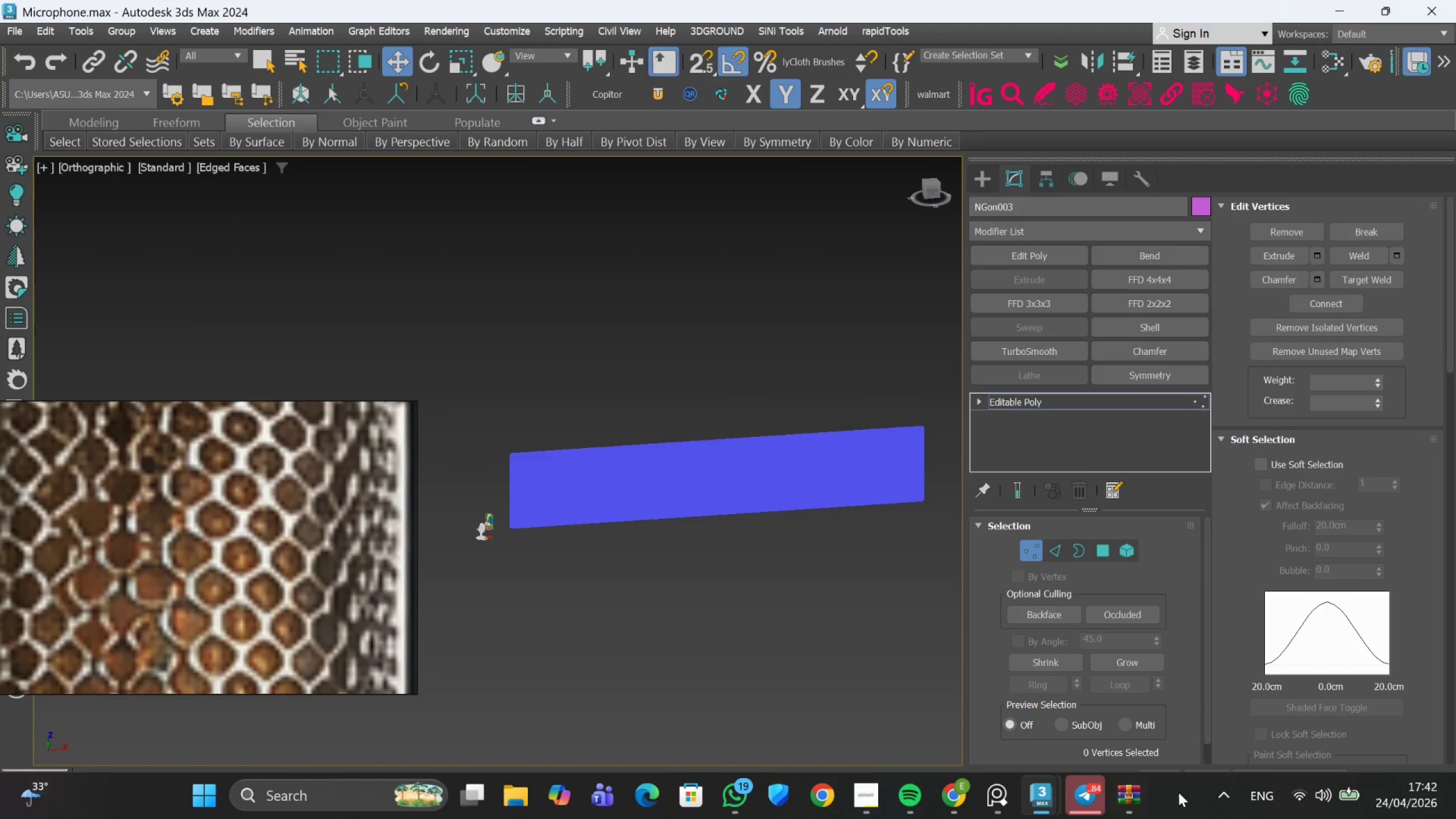 
left_click([1207, 795])
 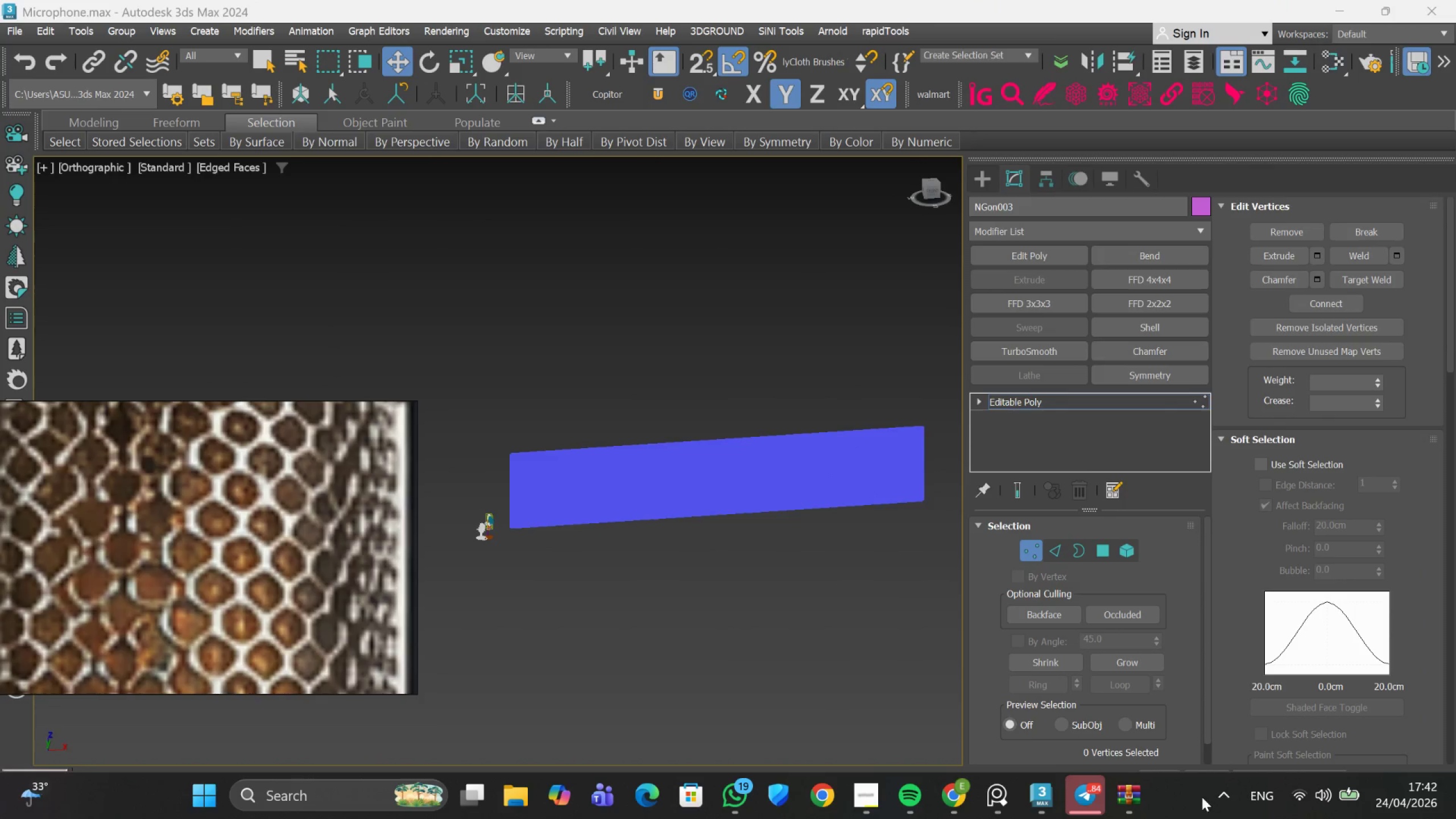 
left_click([1189, 796])
 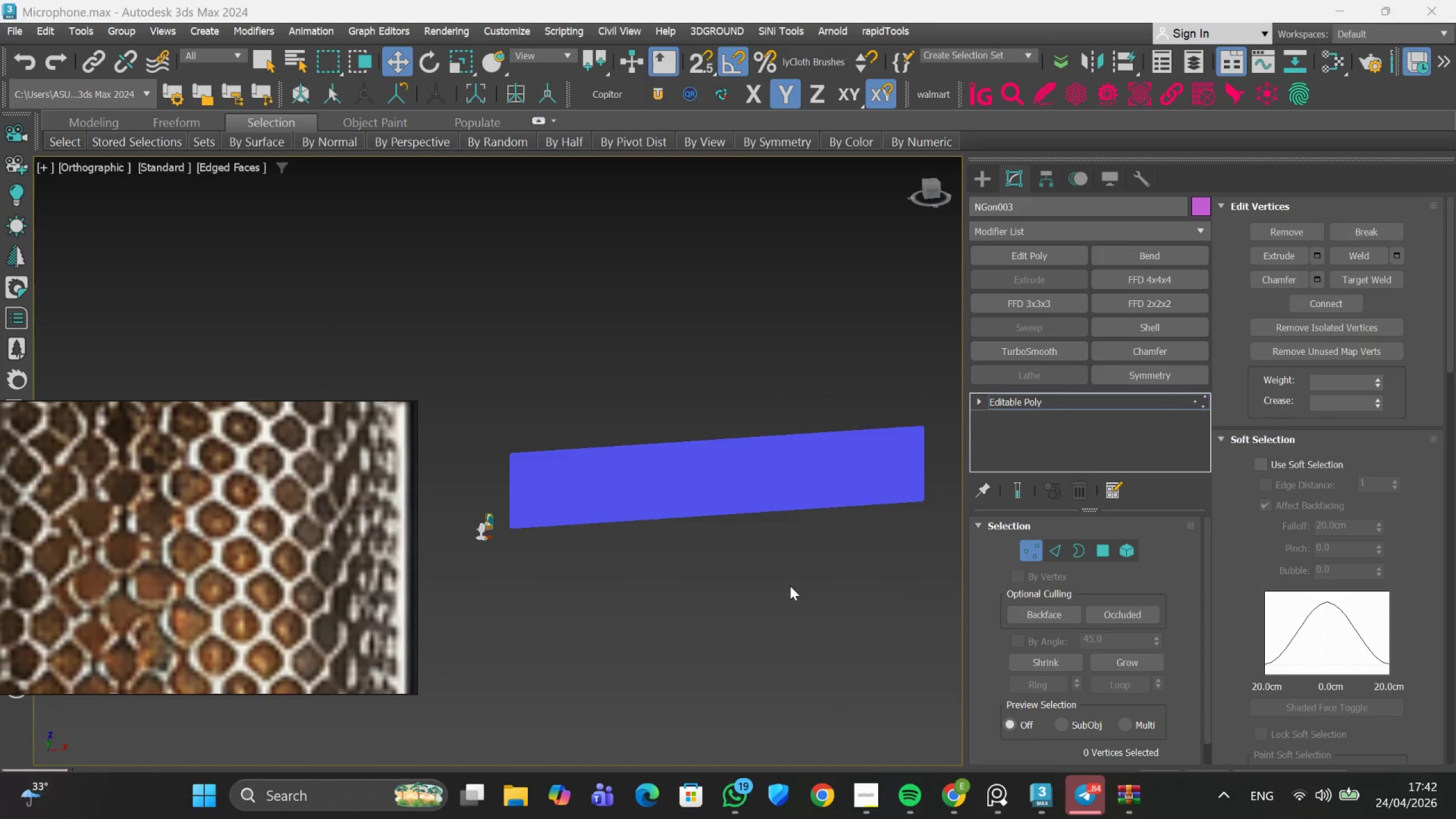 
scroll: coordinate [789, 582], scroll_direction: none, amount: 0.0
 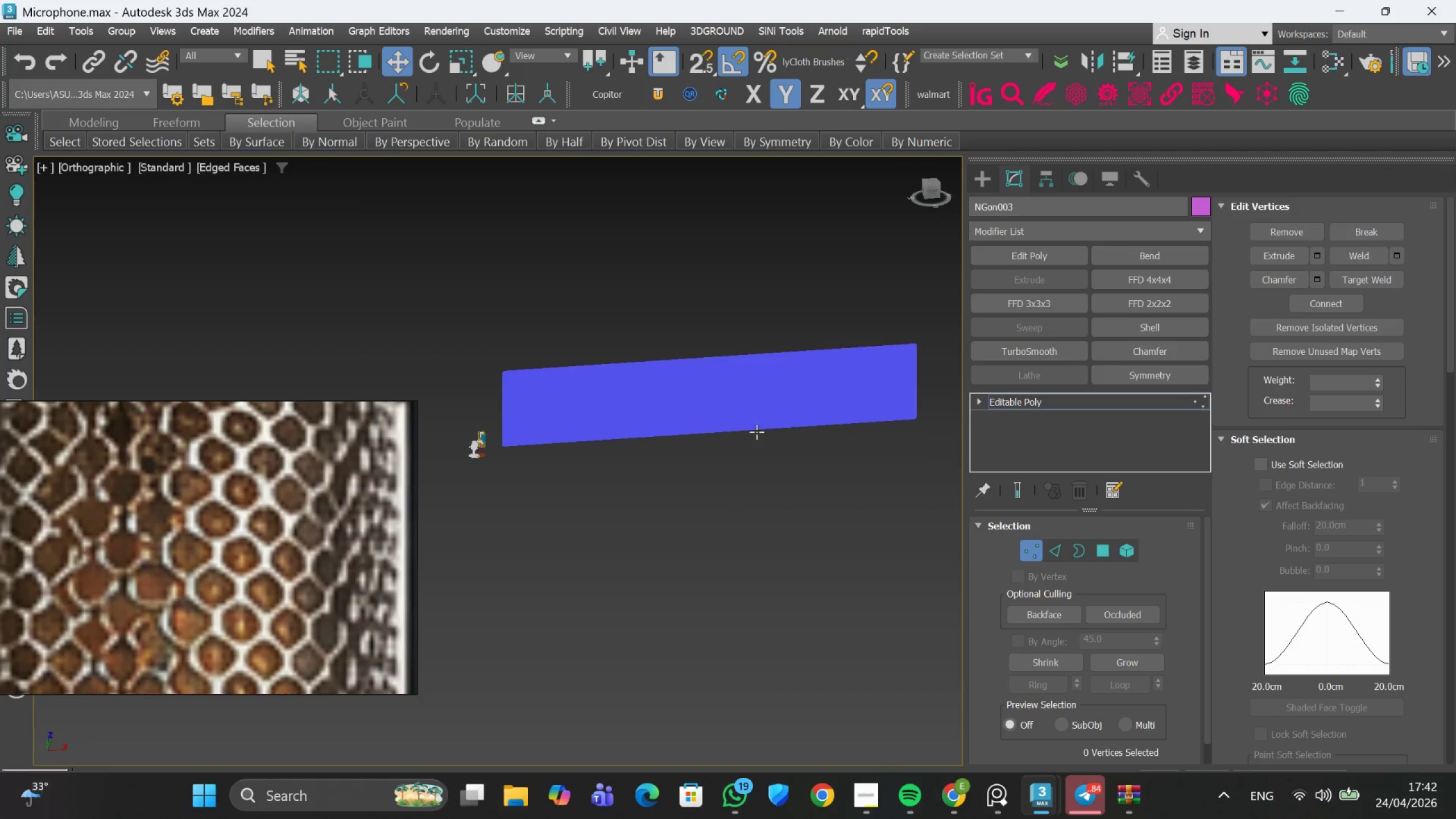 
scroll: coordinate [592, 399], scroll_direction: up, amount: 3.0
 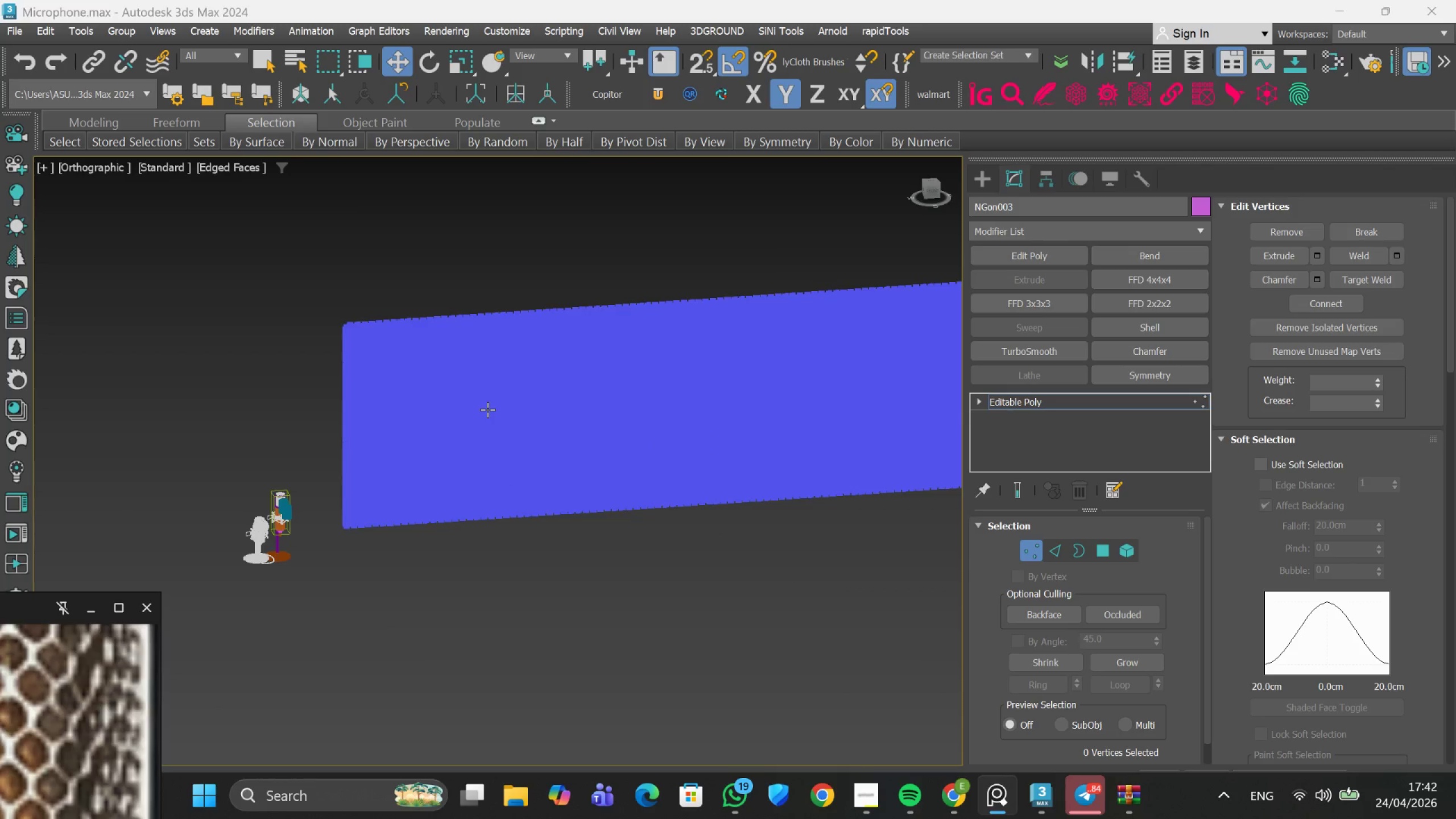 
key(5)
 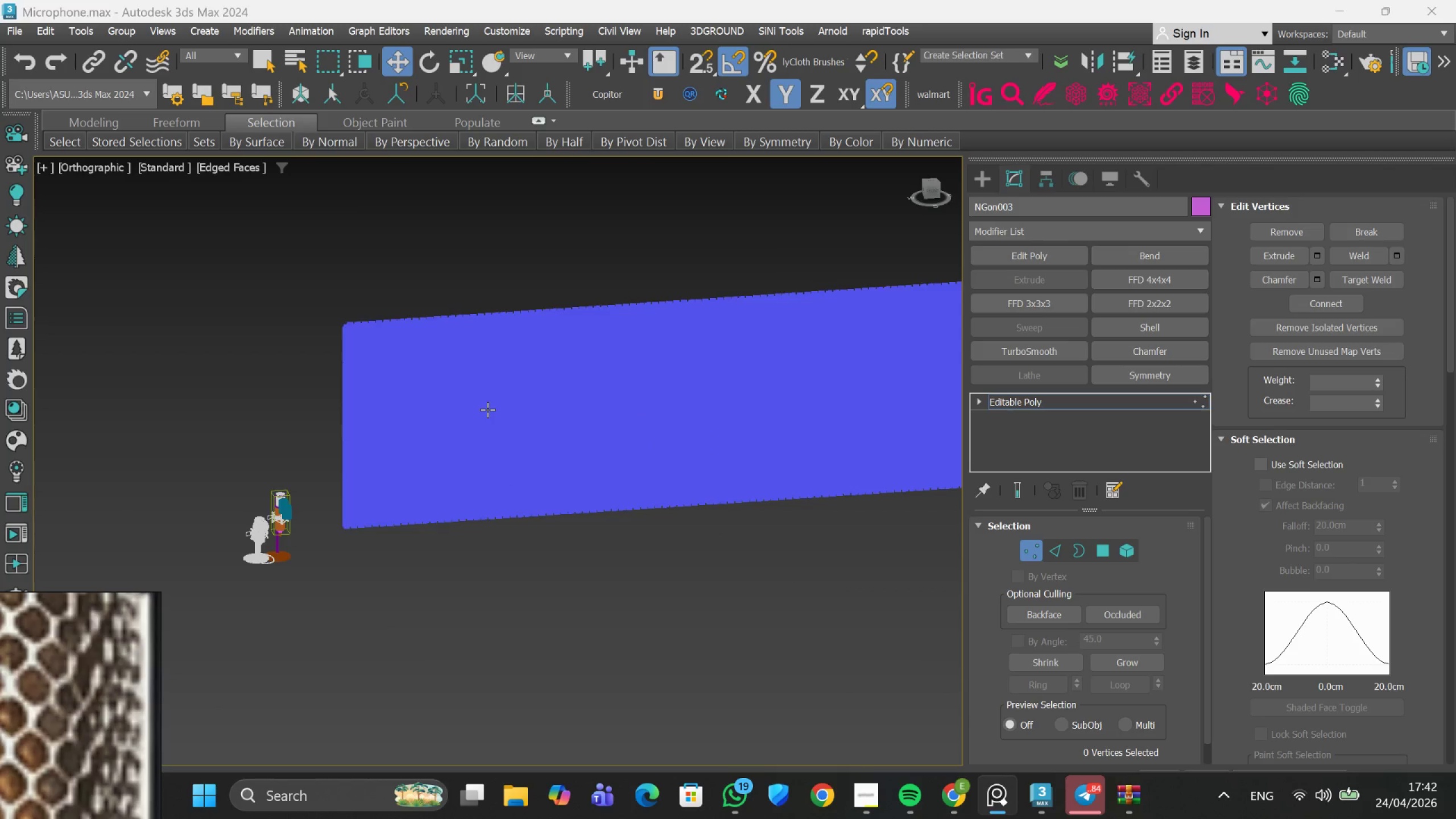 
scroll: coordinate [487, 410], scroll_direction: down, amount: 3.0
 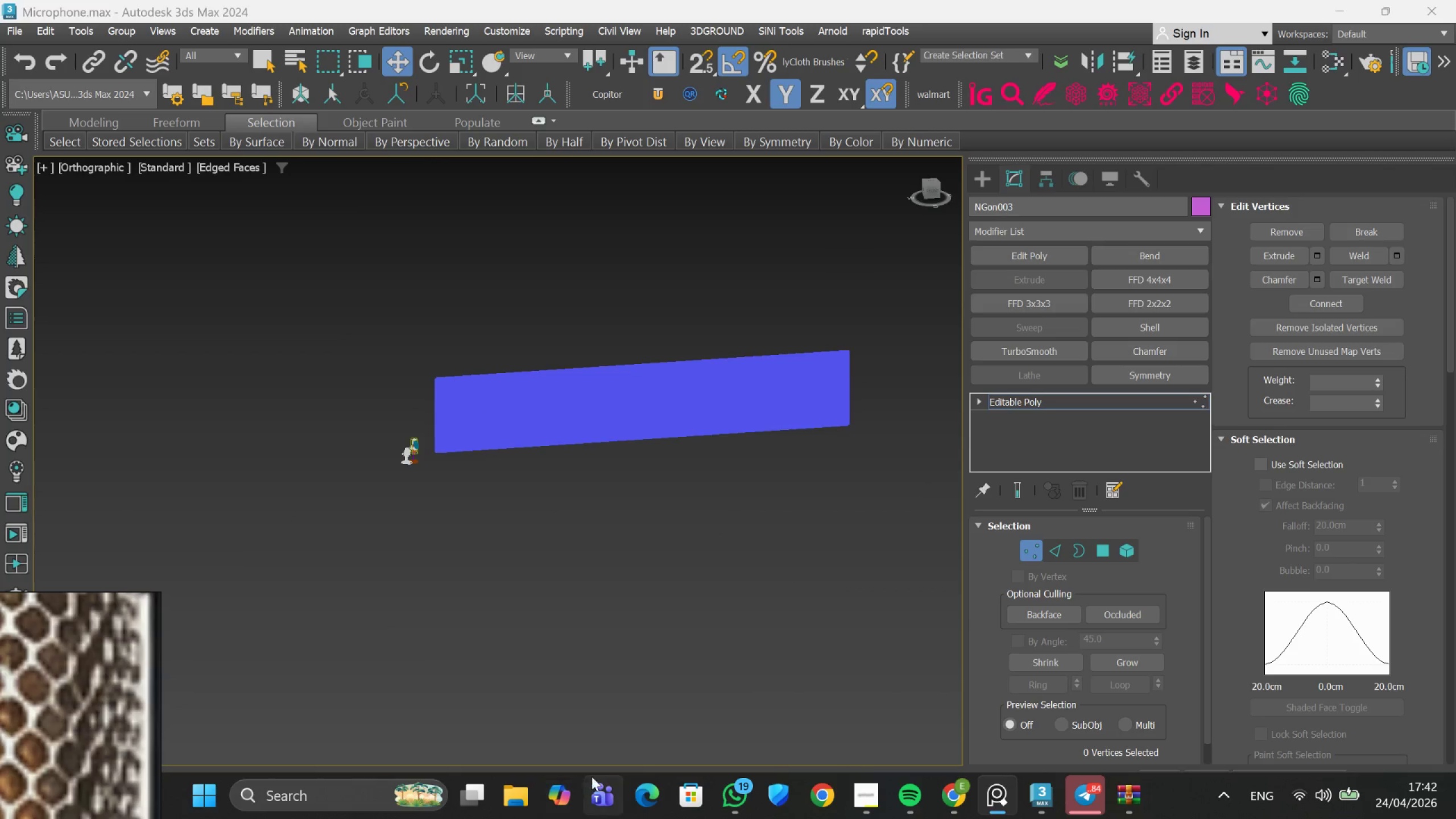 
double_click([624, 727])
 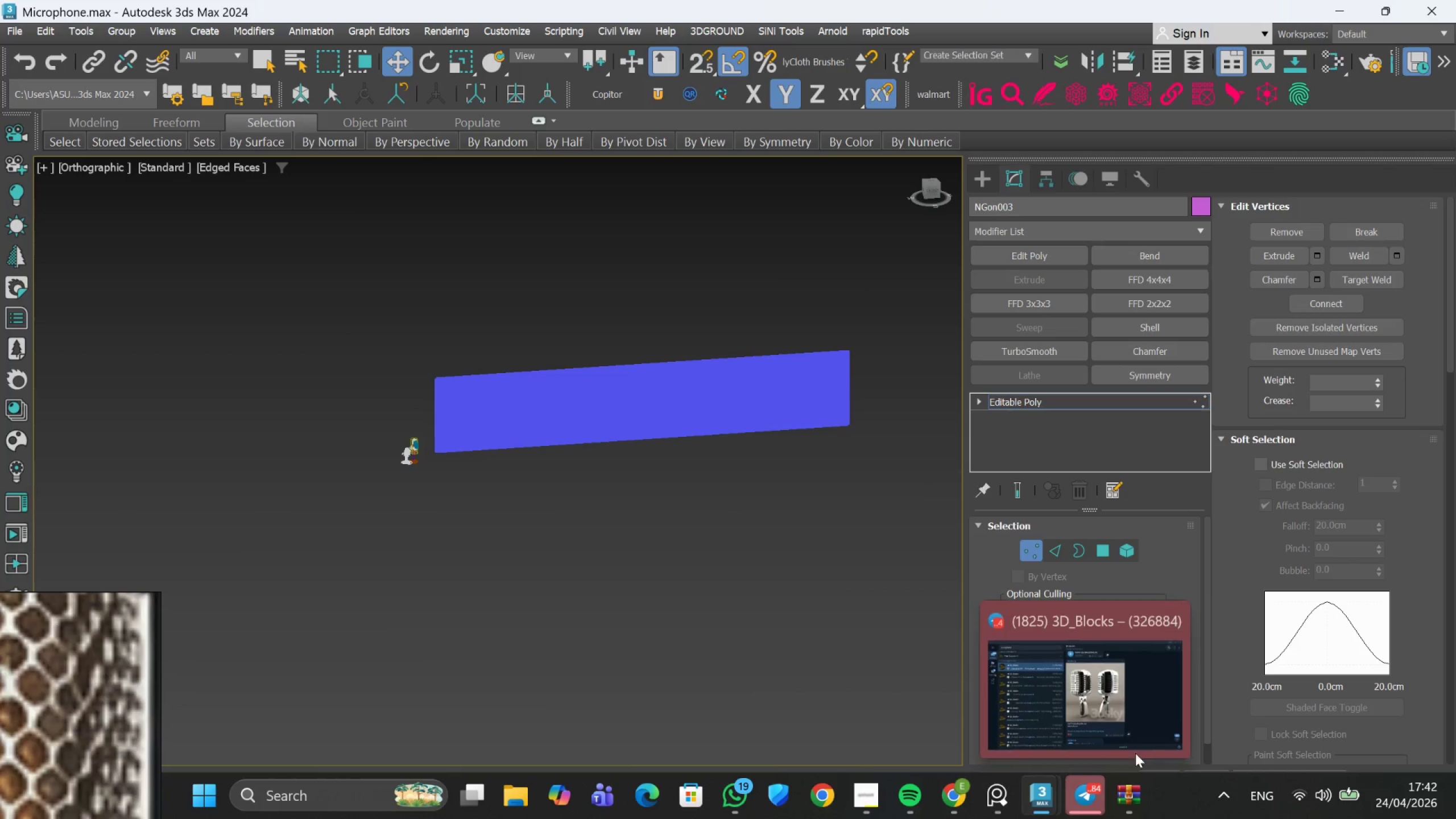 
left_click([1164, 623])
 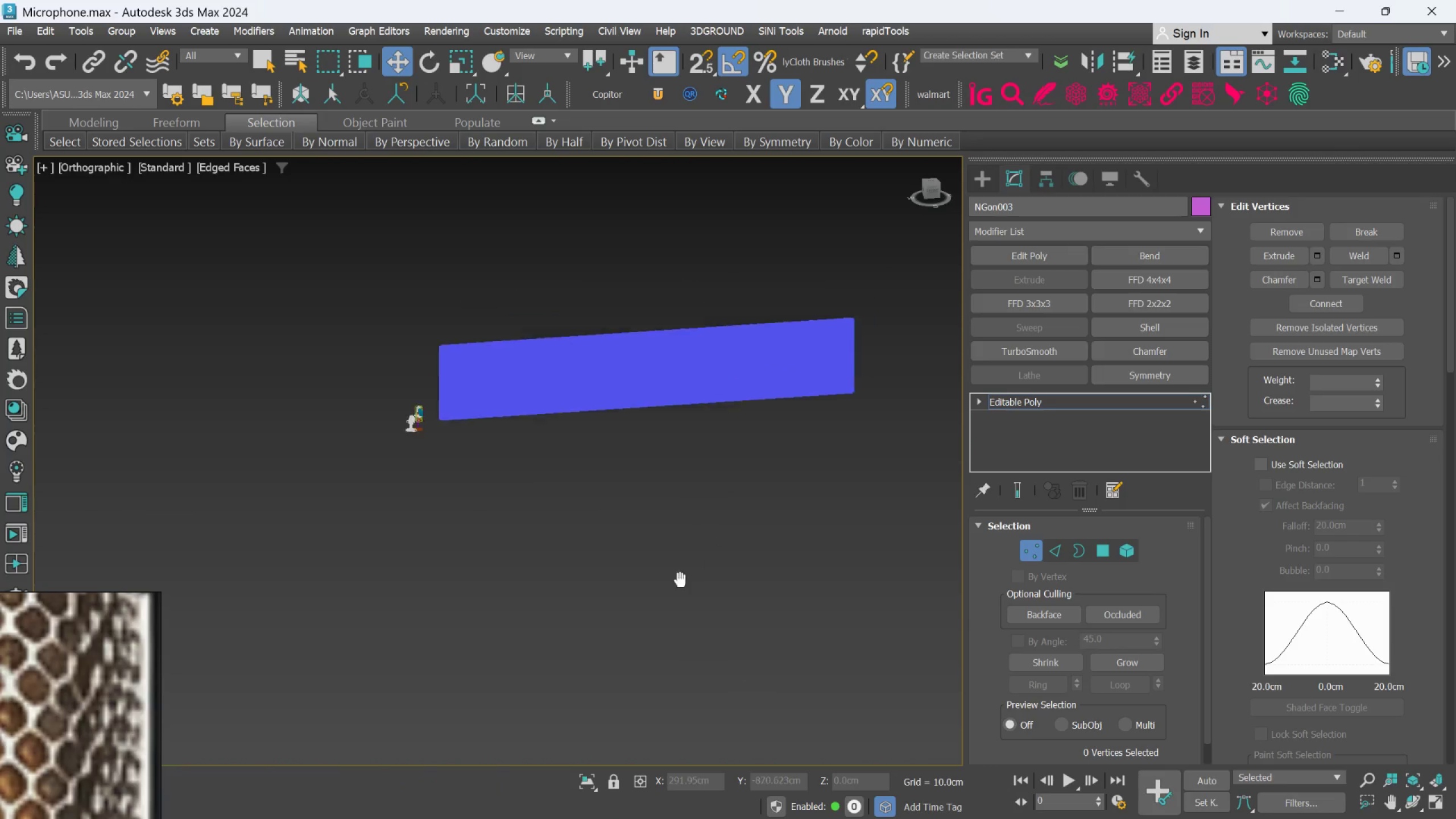 
left_click([589, 784])
 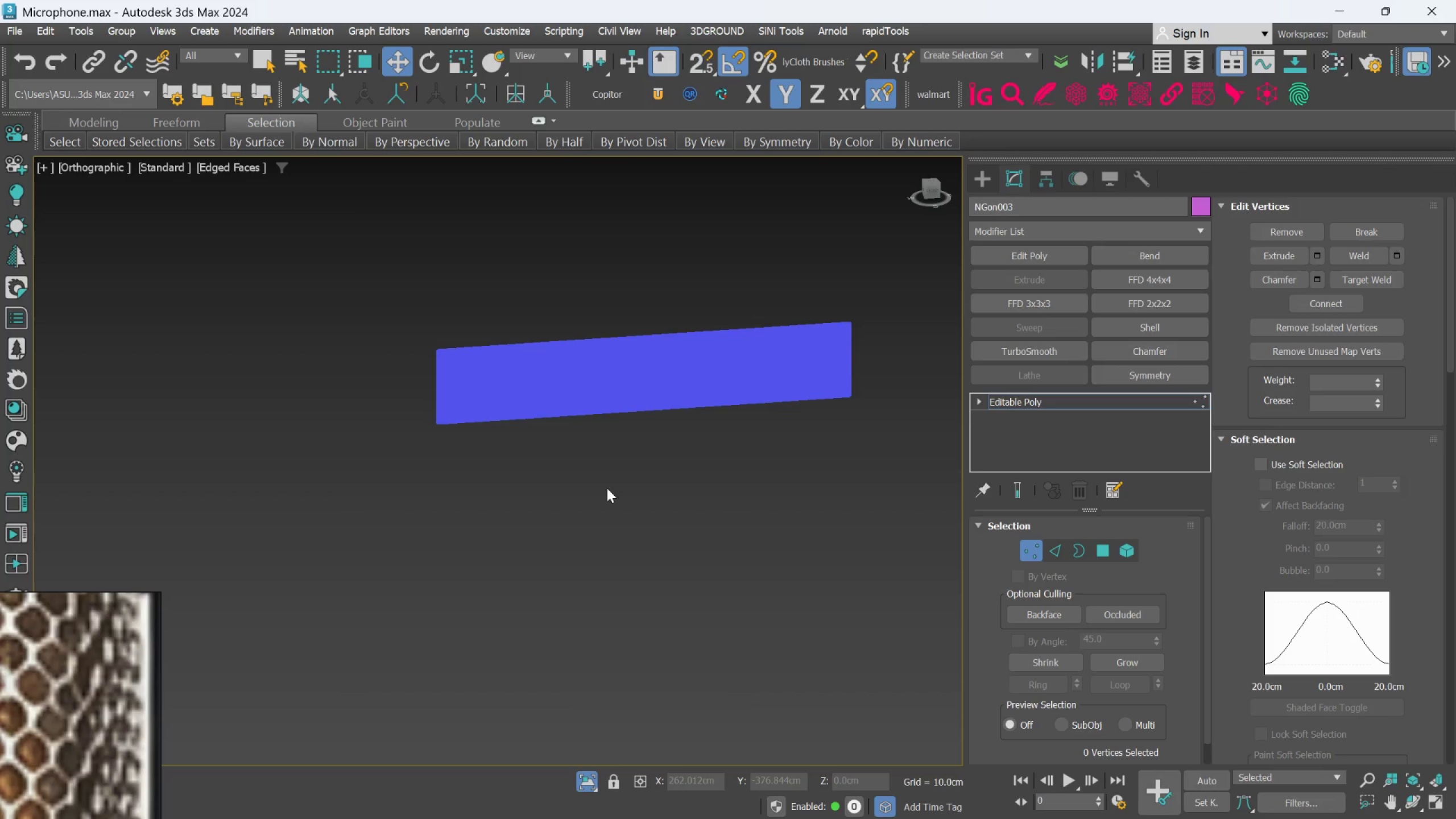 
key(F)
 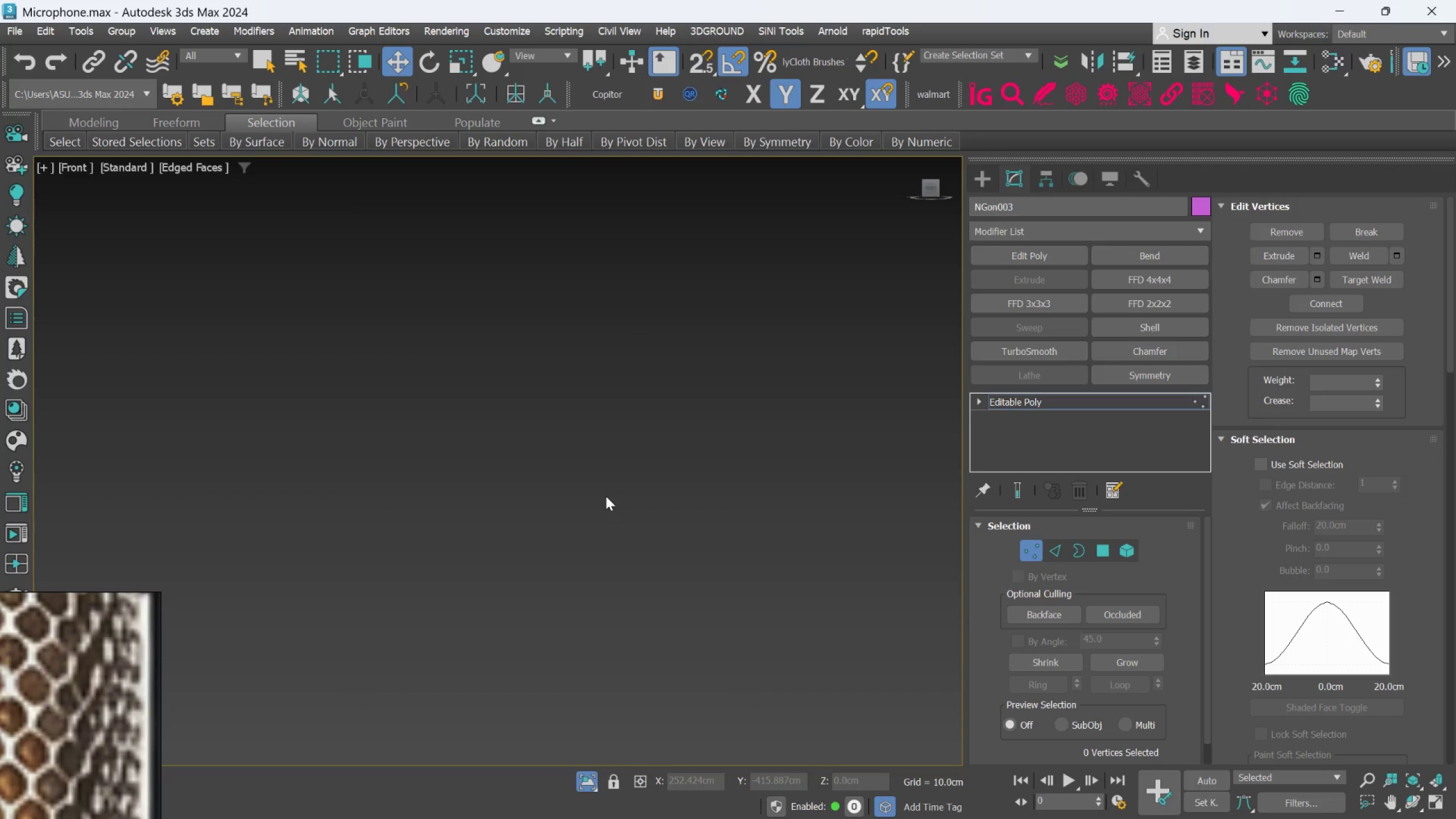 
scroll: coordinate [610, 558], scroll_direction: down, amount: 6.0
 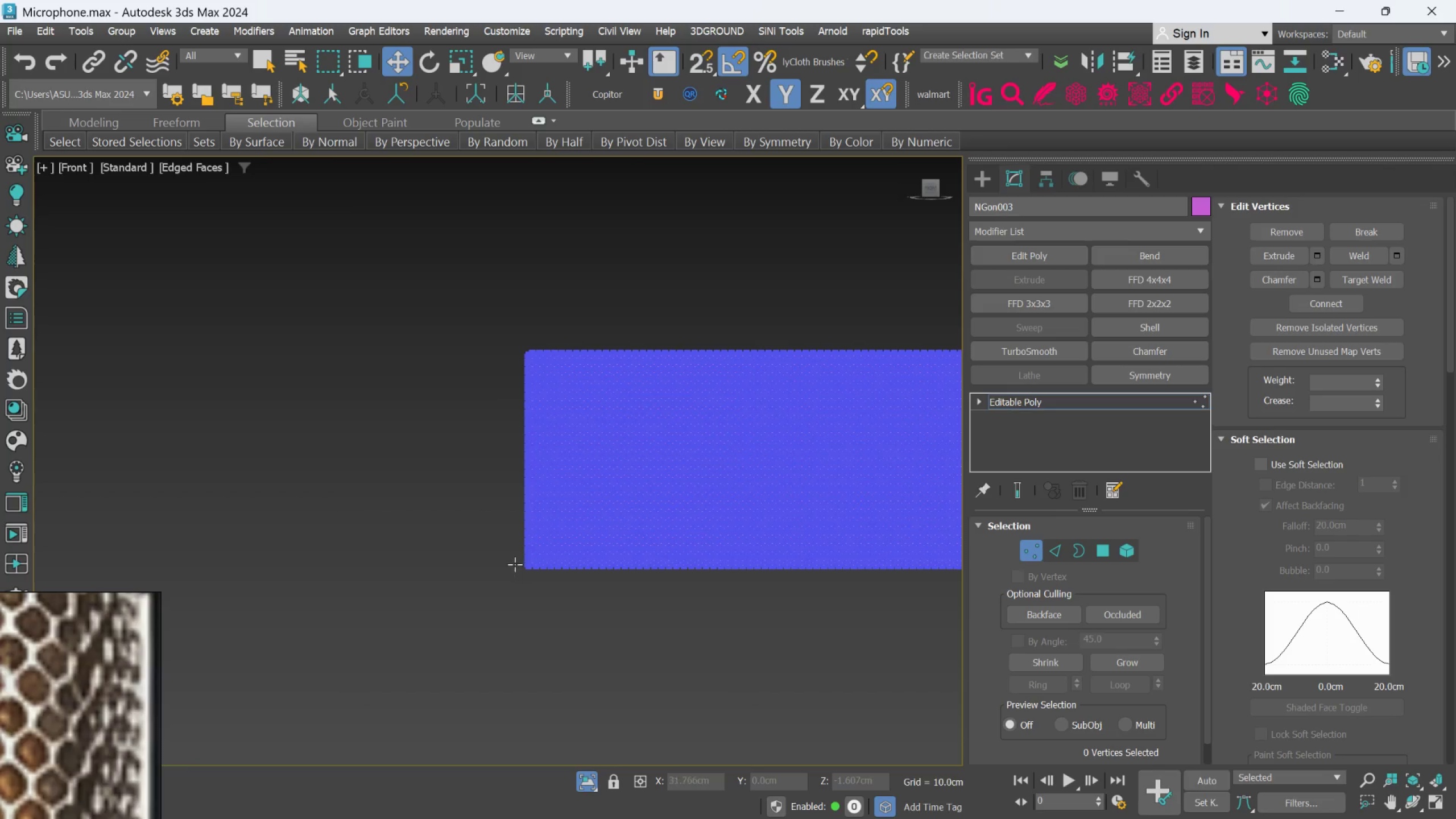 
scroll: coordinate [668, 471], scroll_direction: up, amount: 3.0
 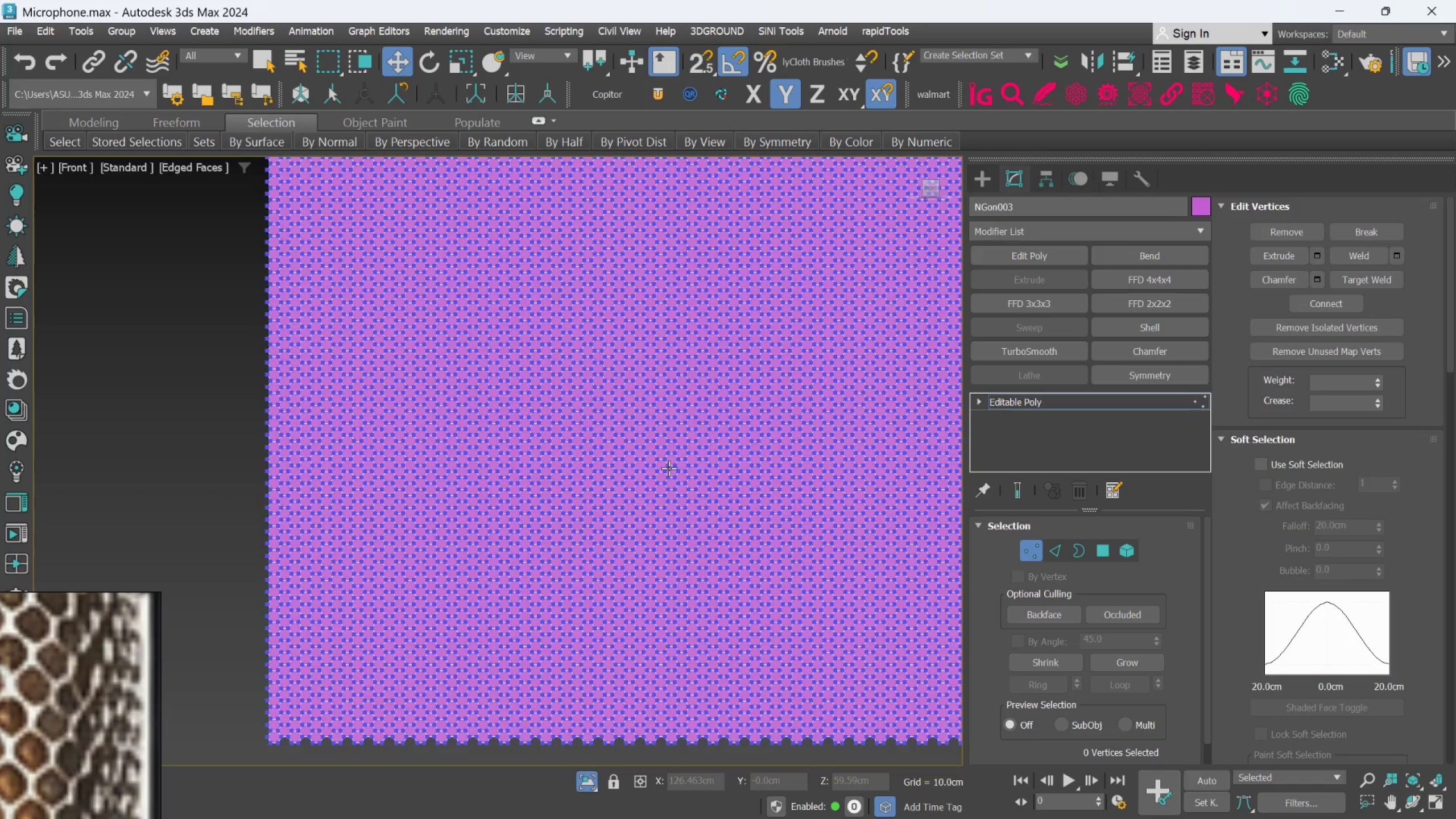 
scroll: coordinate [532, 445], scroll_direction: down, amount: 6.0
 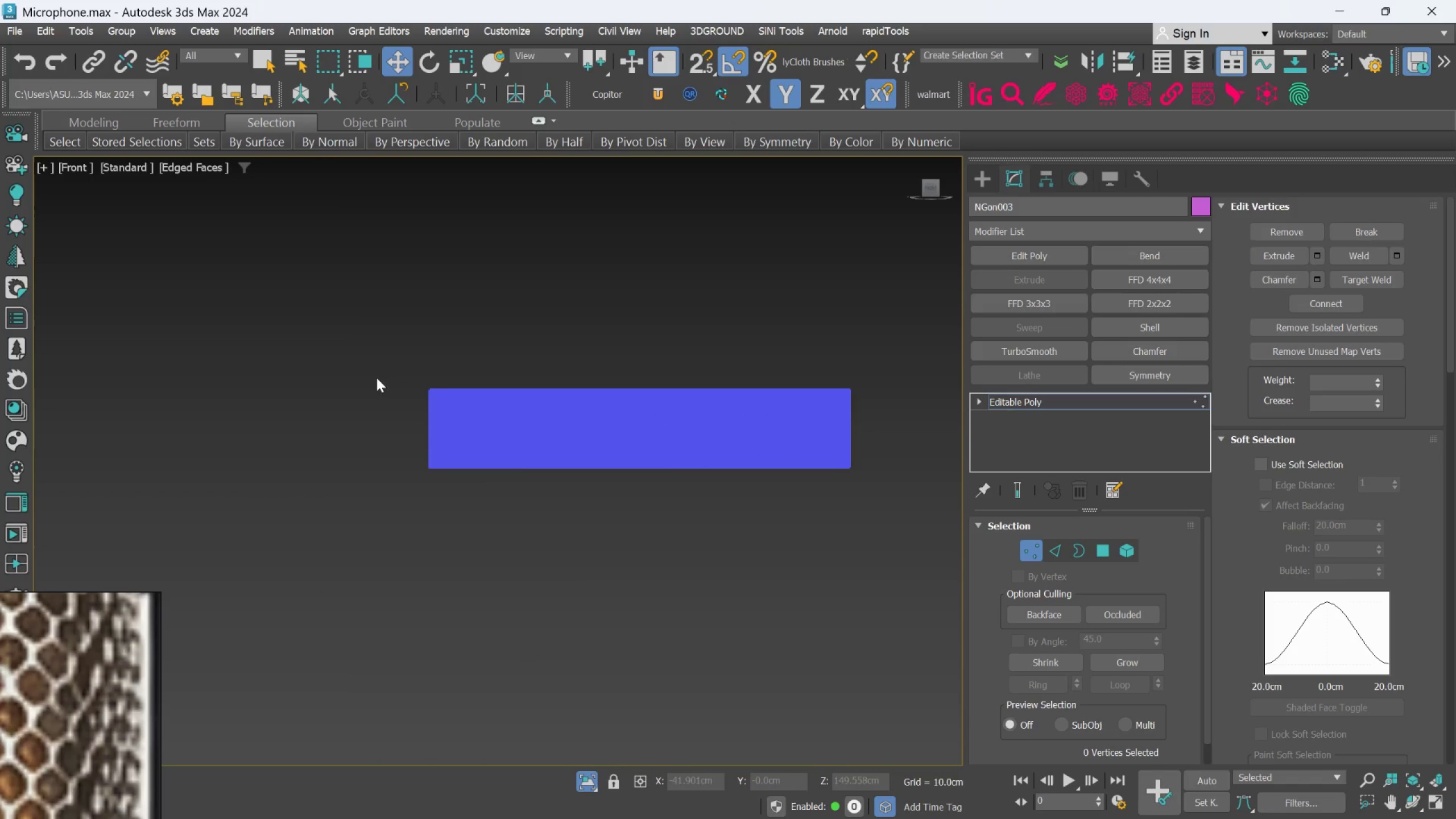 
left_click_drag(start_coordinate=[361, 366], to_coordinate=[916, 549])
 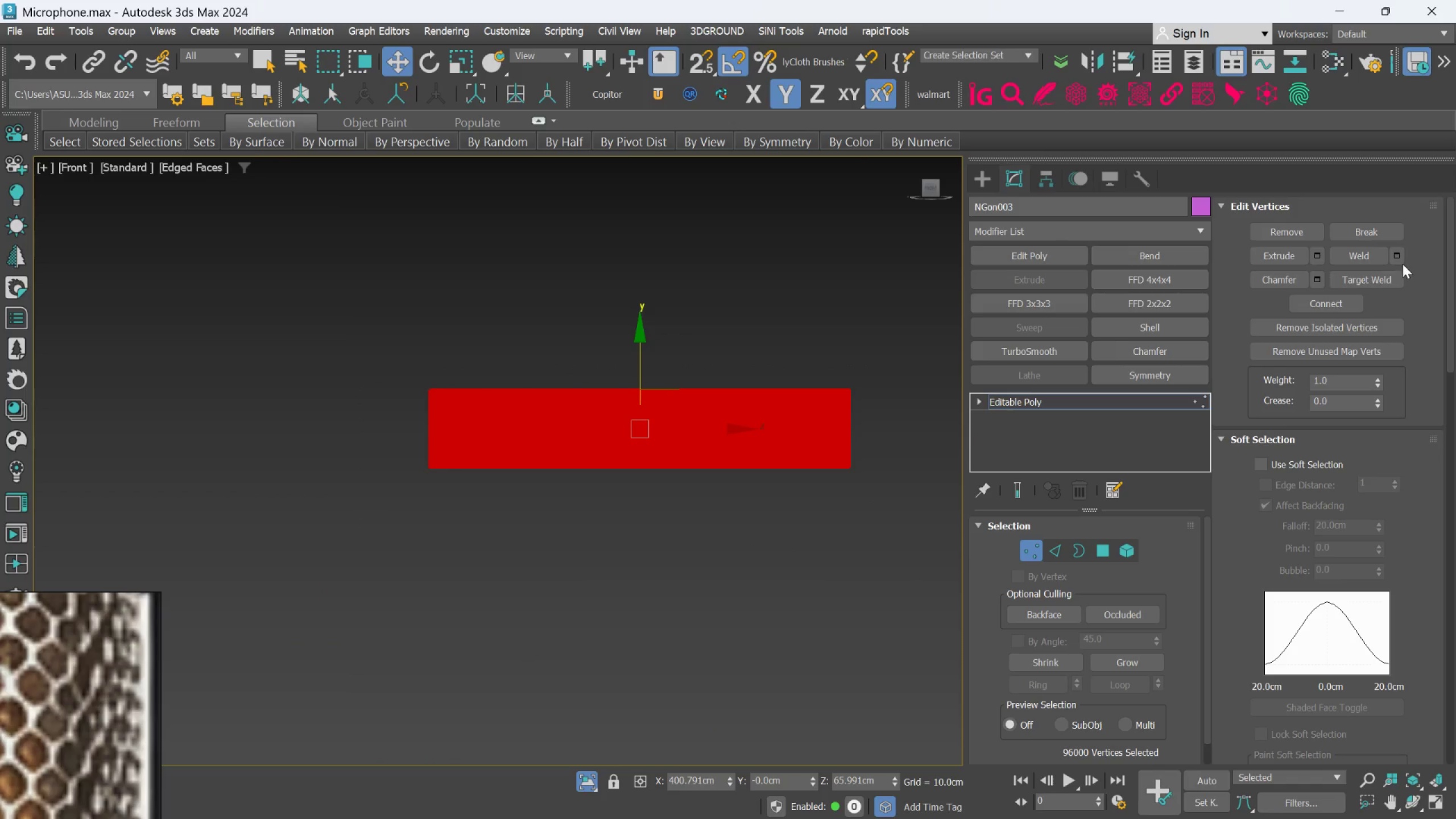 
left_click([1377, 253])
 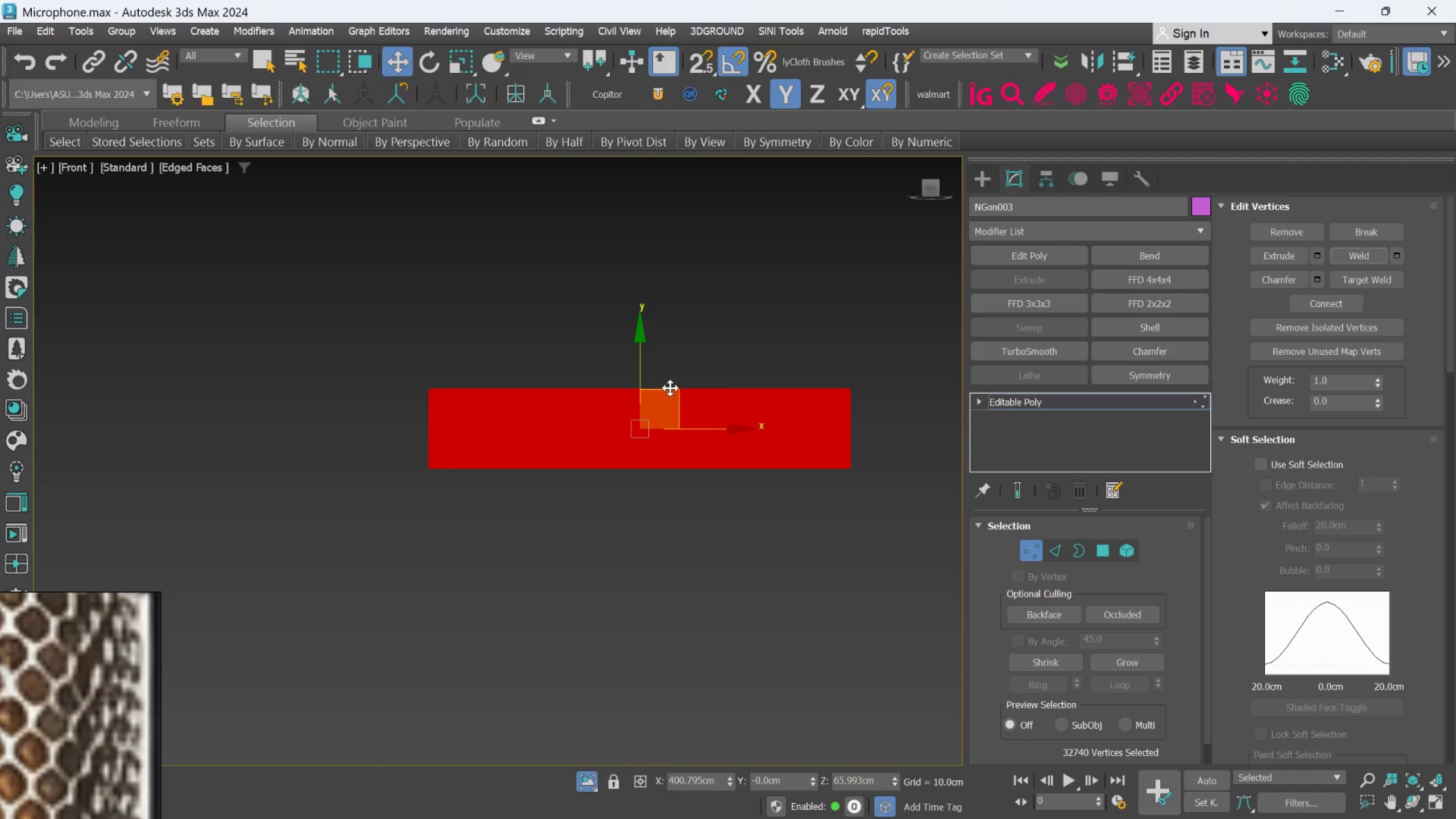 
left_click([710, 336])
 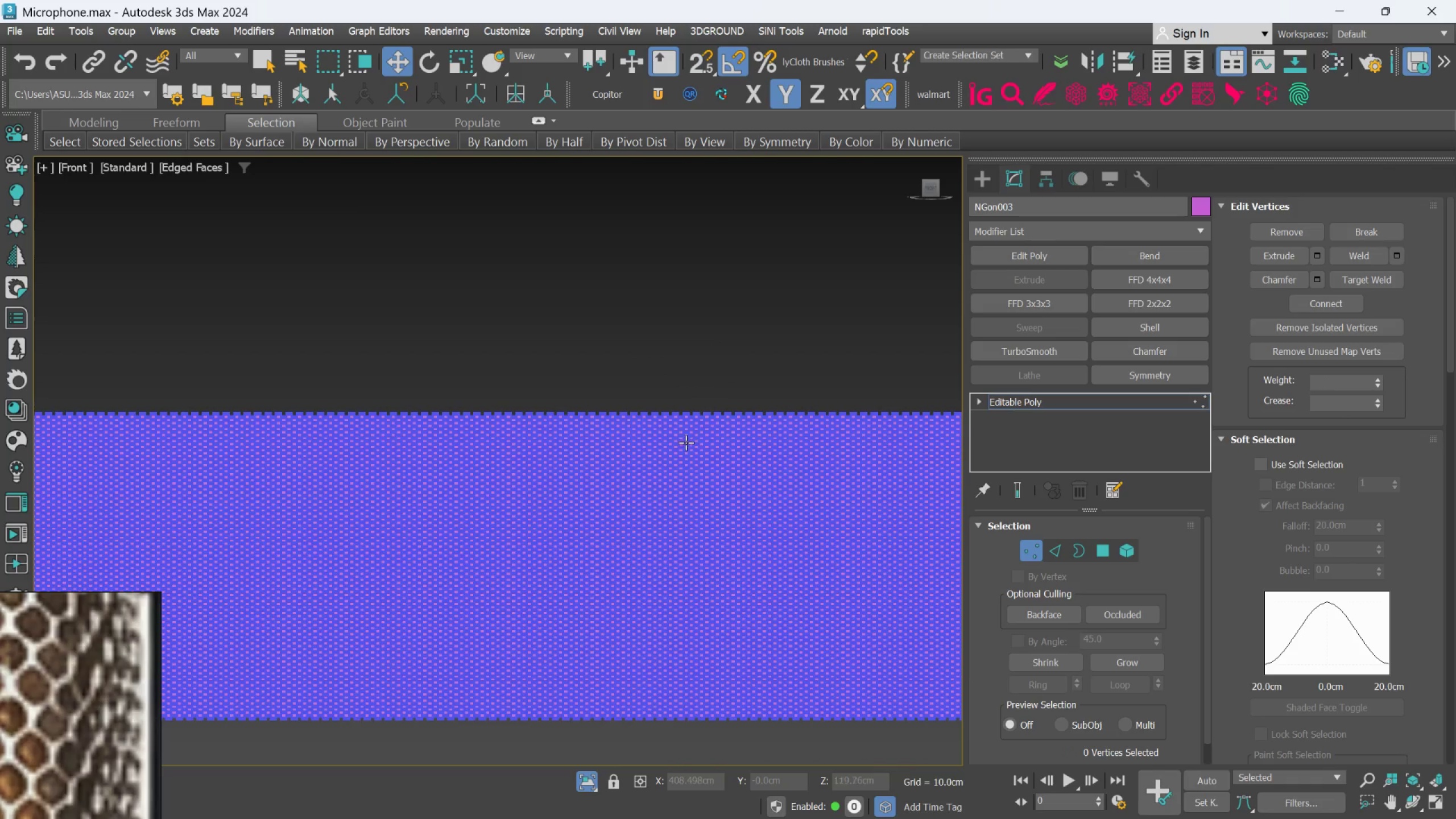 
scroll: coordinate [670, 388], scroll_direction: up, amount: 4.0
 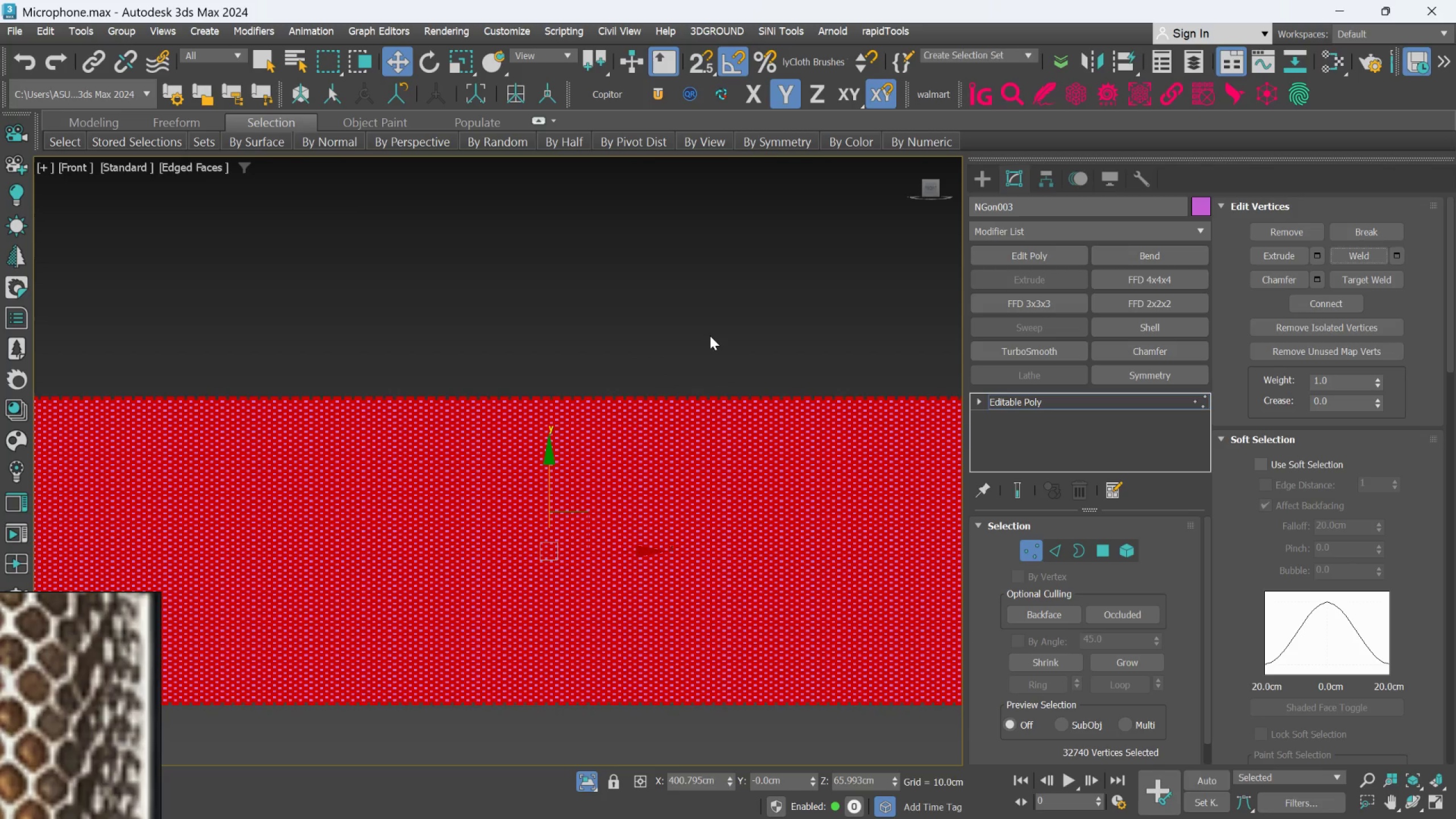 
key(F4)
 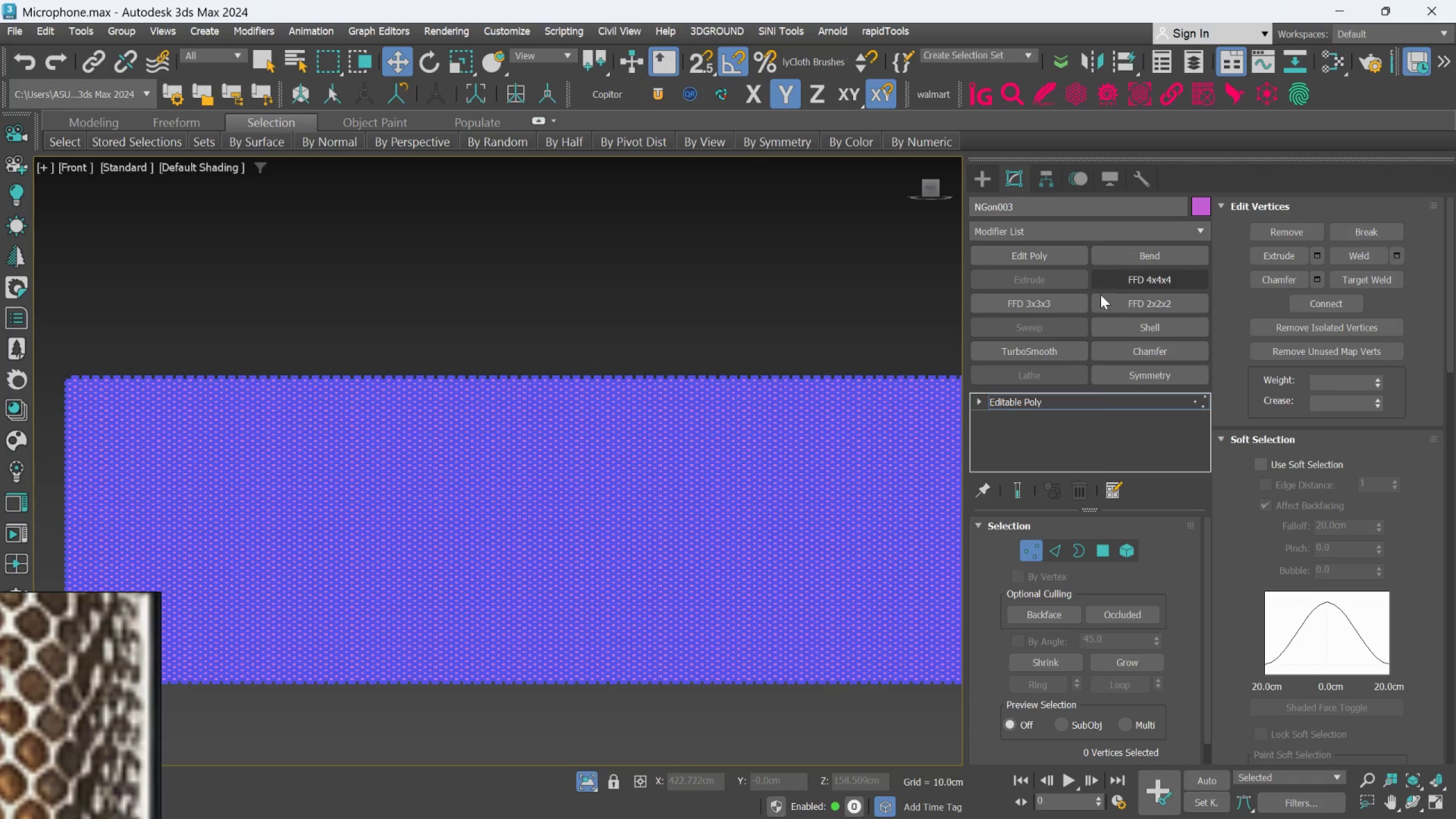 
scroll: coordinate [1267, 328], scroll_direction: up, amount: 6.0
 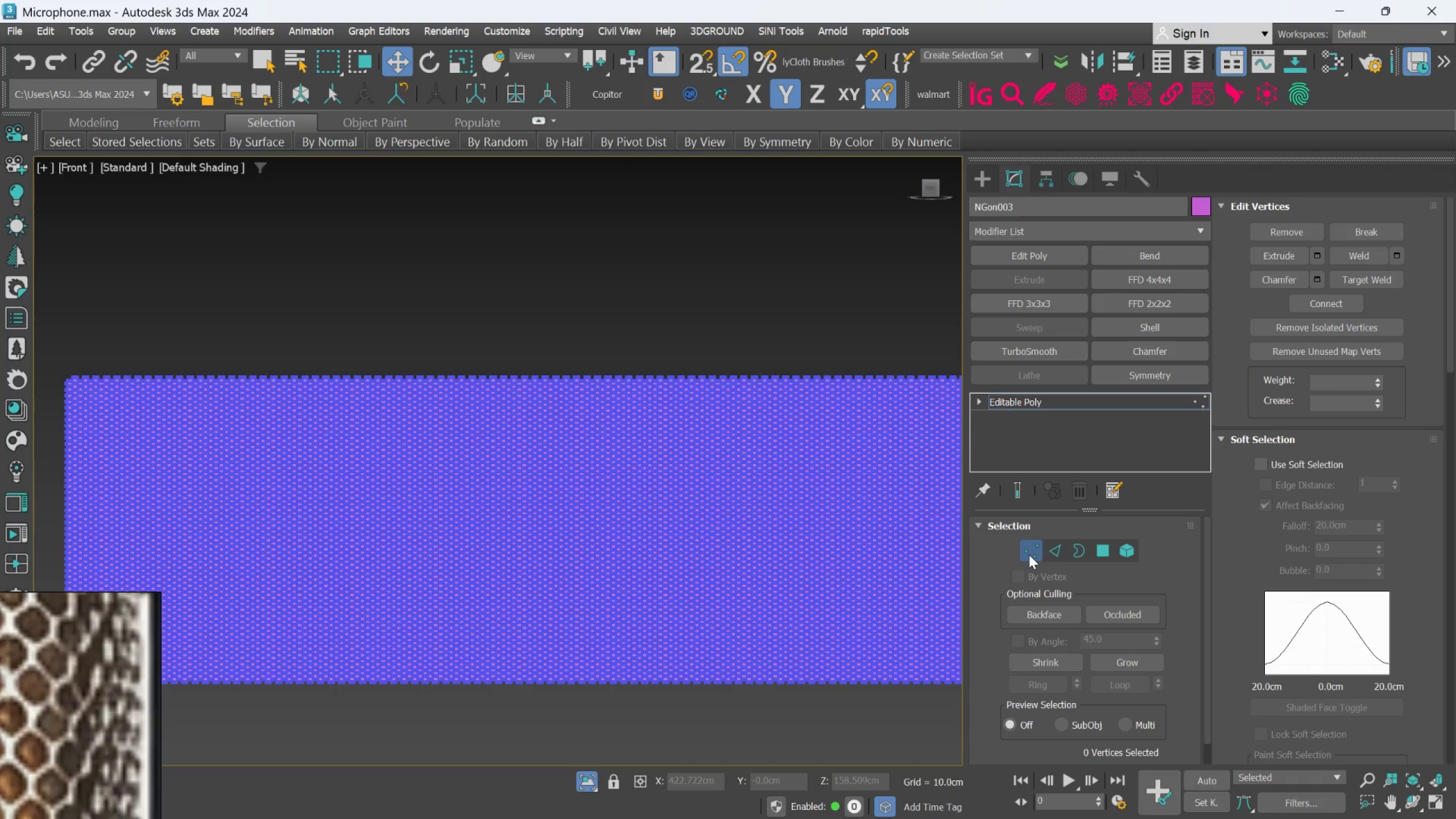 
left_click([1029, 553])
 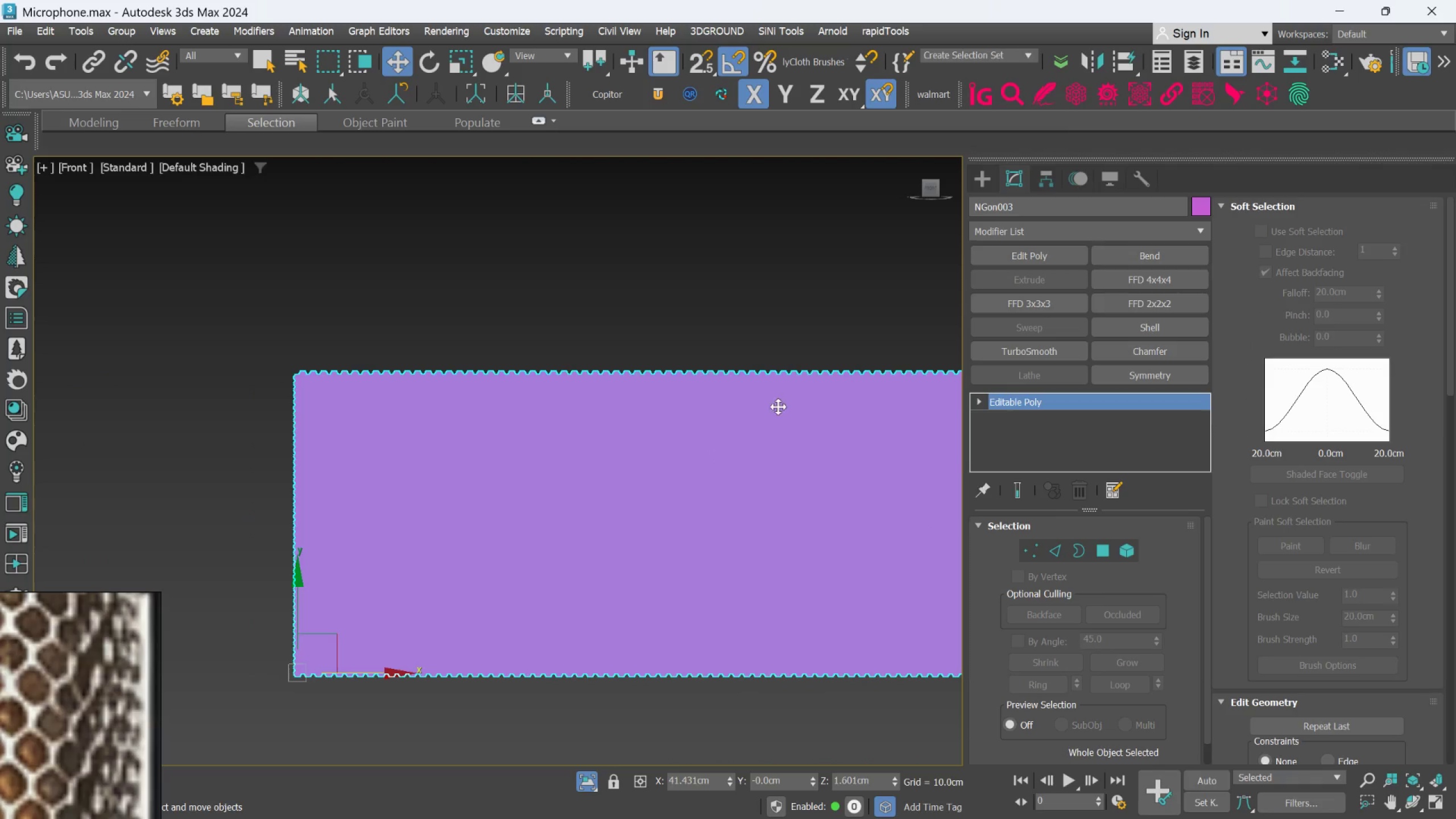 
scroll: coordinate [367, 411], scroll_direction: up, amount: 4.0
 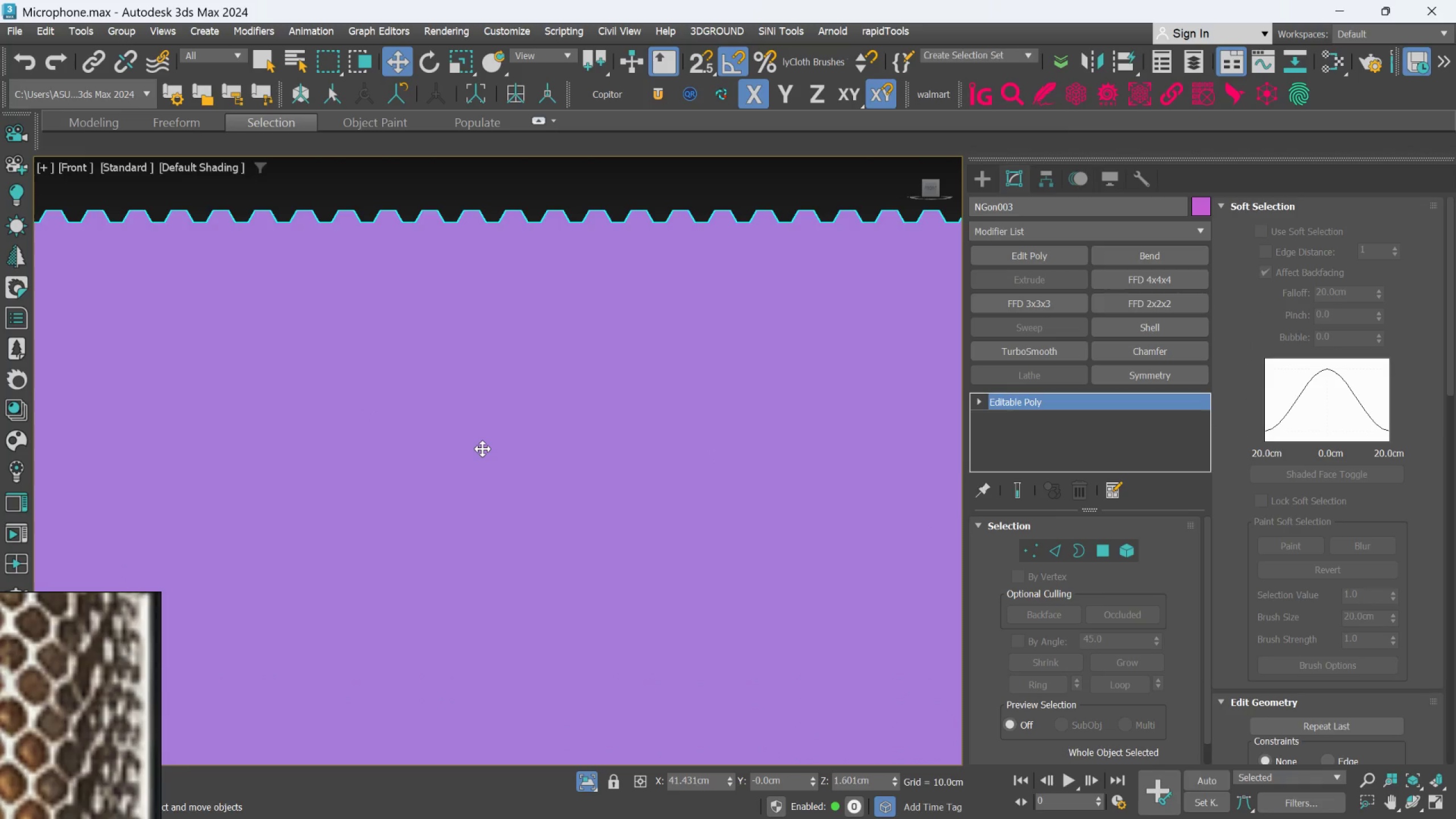 
key(F4)
 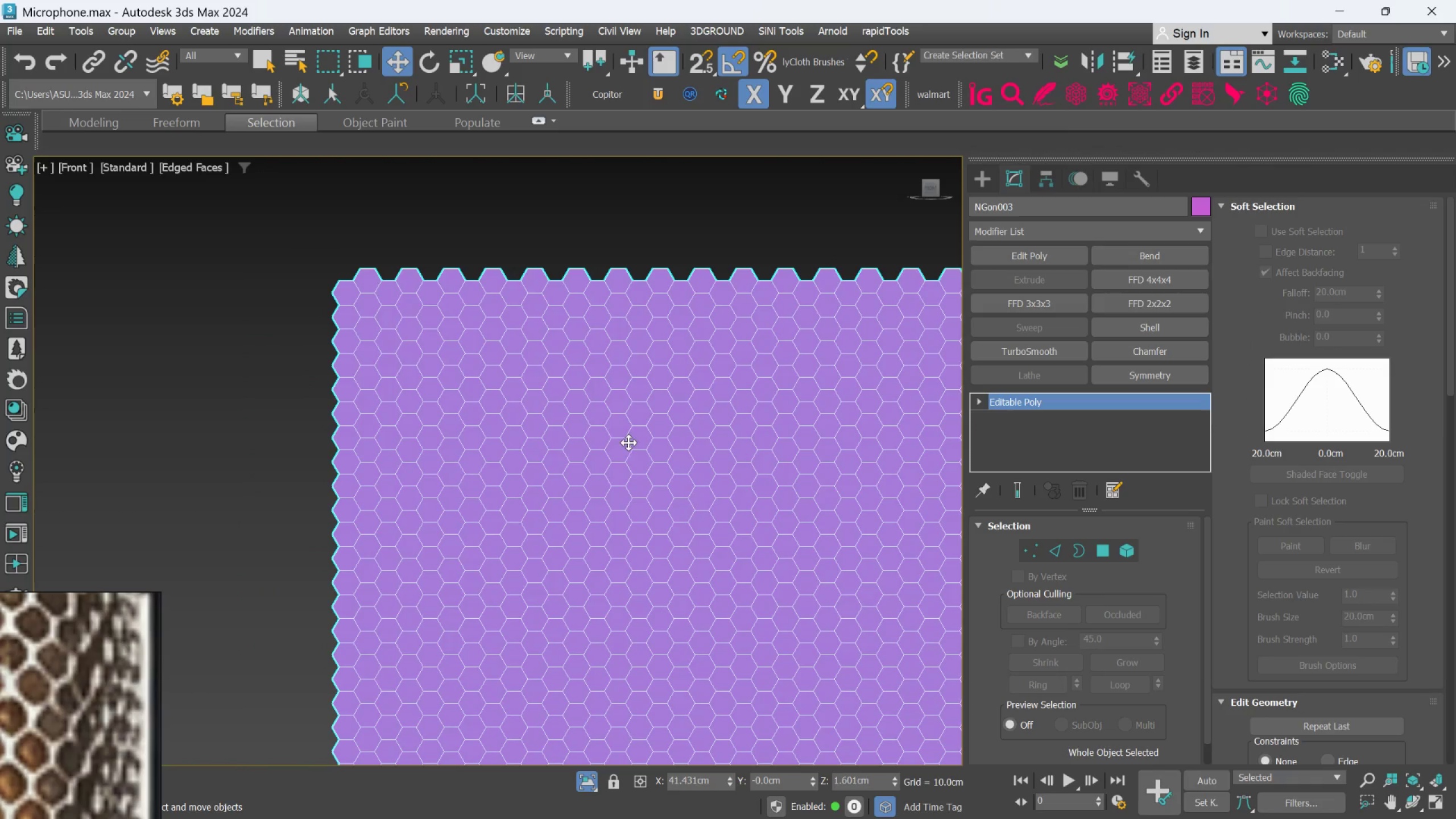 
scroll: coordinate [449, 350], scroll_direction: up, amount: 3.0
 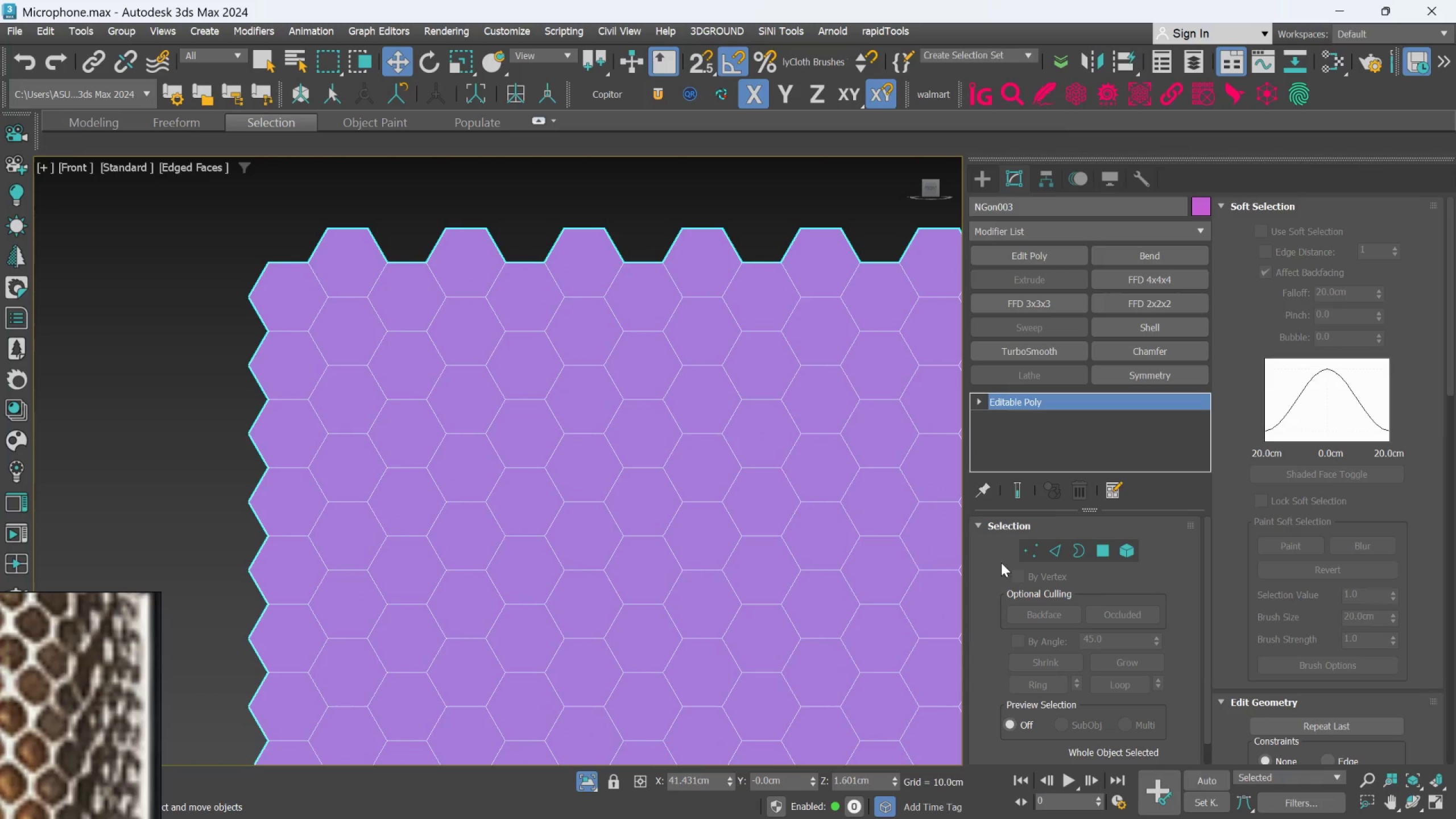 
left_click_drag(start_coordinate=[1028, 553], to_coordinate=[1031, 552])
 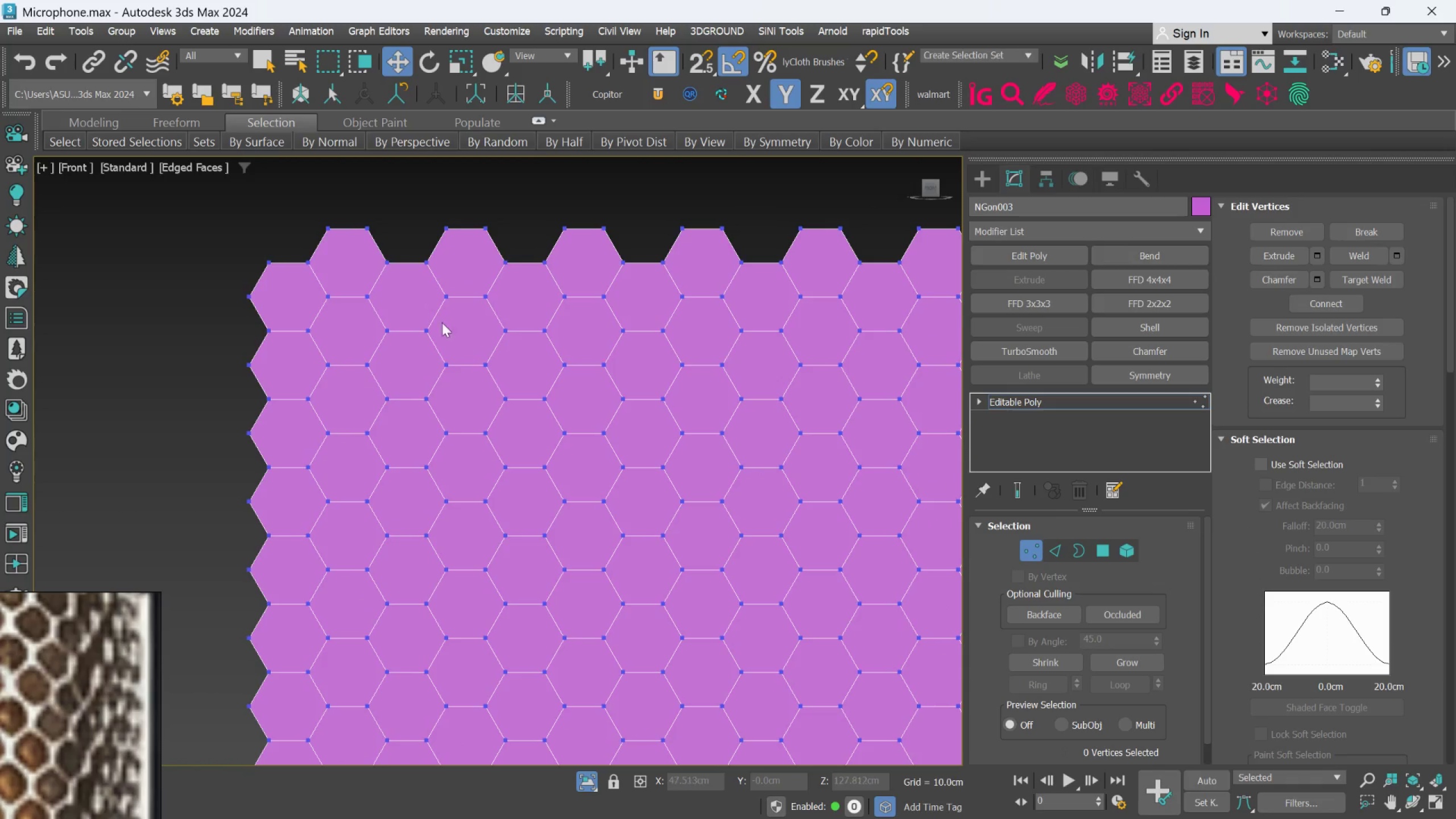 
scroll: coordinate [416, 284], scroll_direction: up, amount: 2.0
 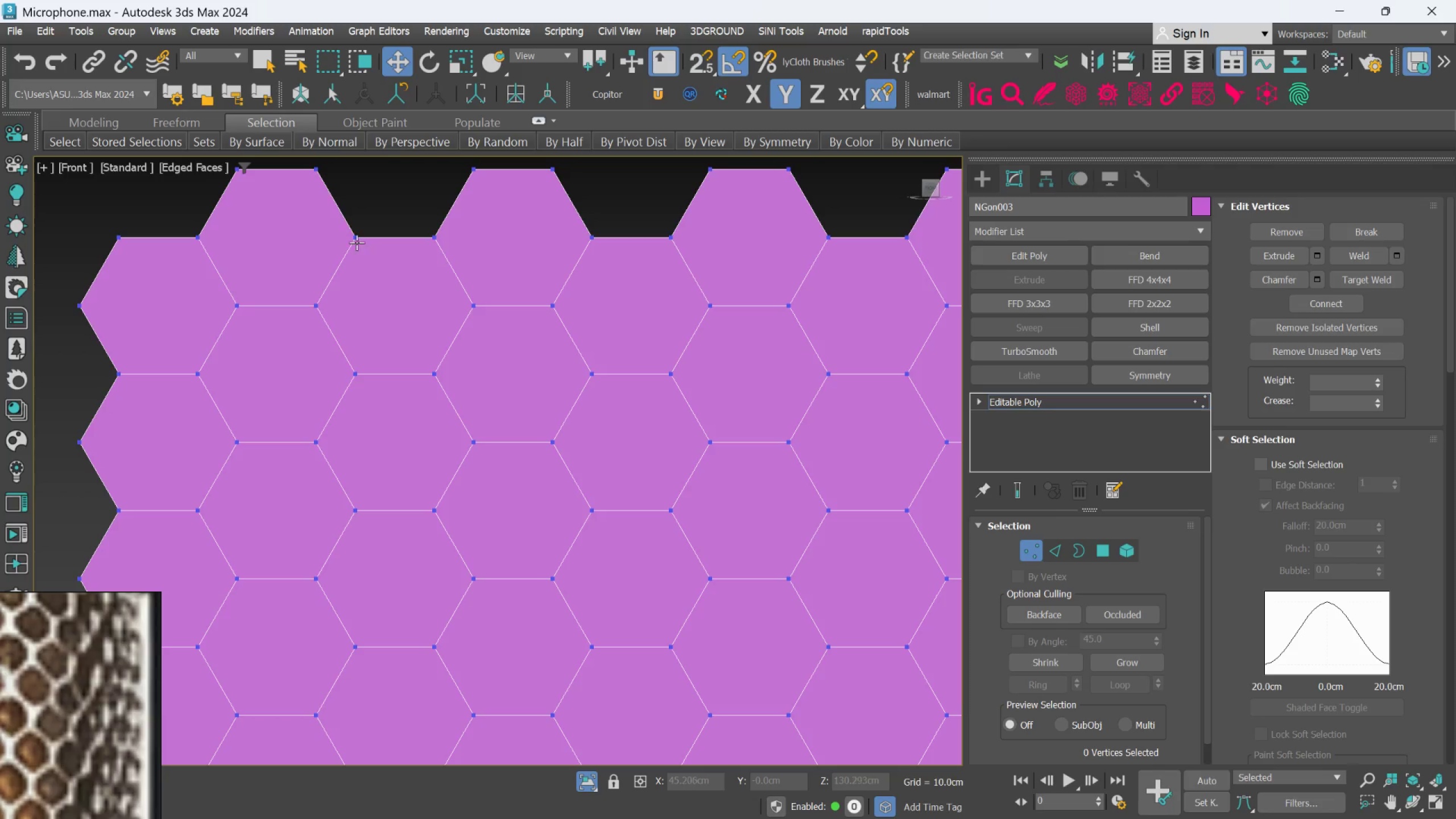 
left_click([354, 240])
 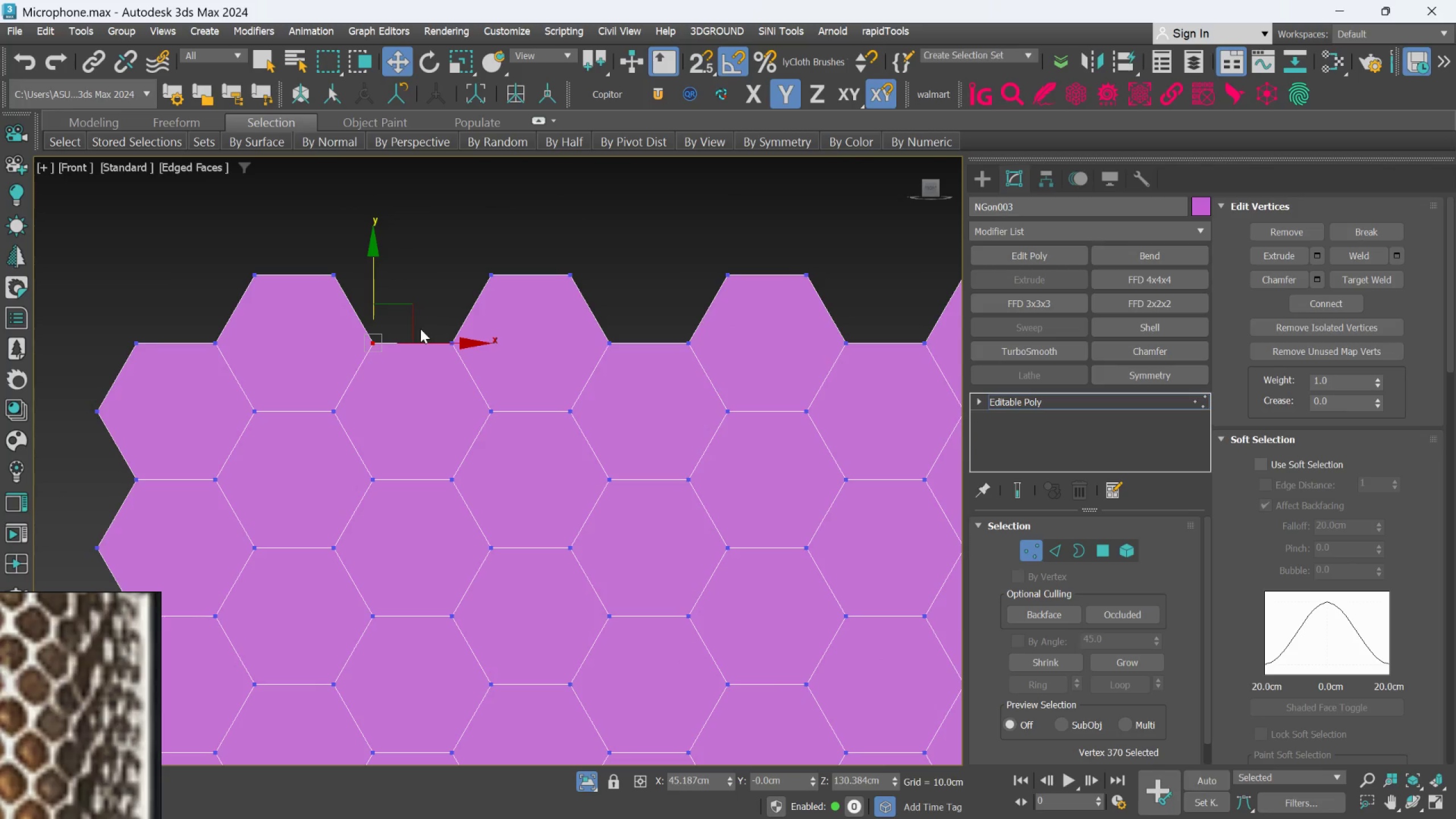 
hold_key(key=AltLeft, duration=0.46)
 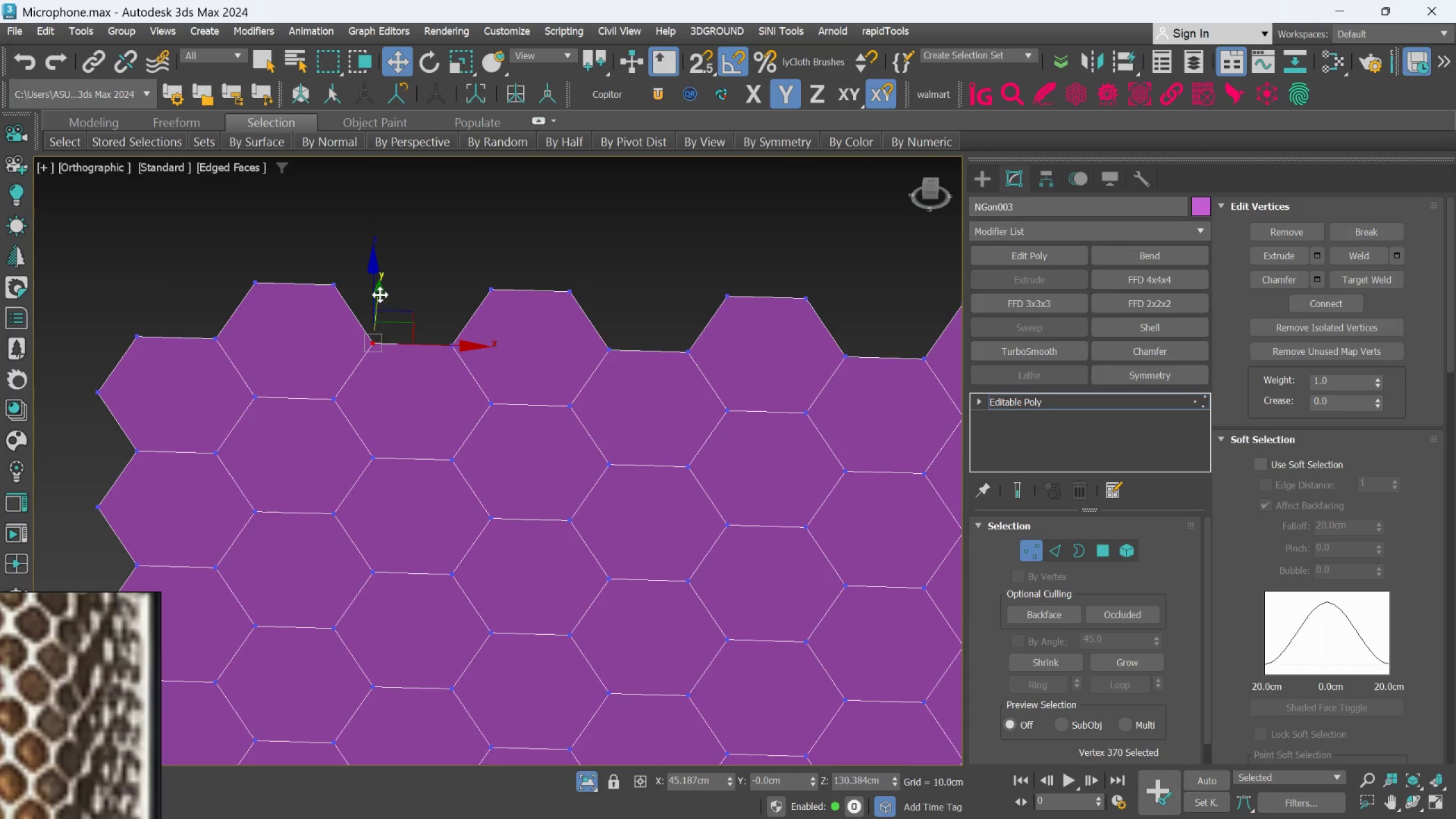 
left_click_drag(start_coordinate=[380, 295], to_coordinate=[386, 276])
 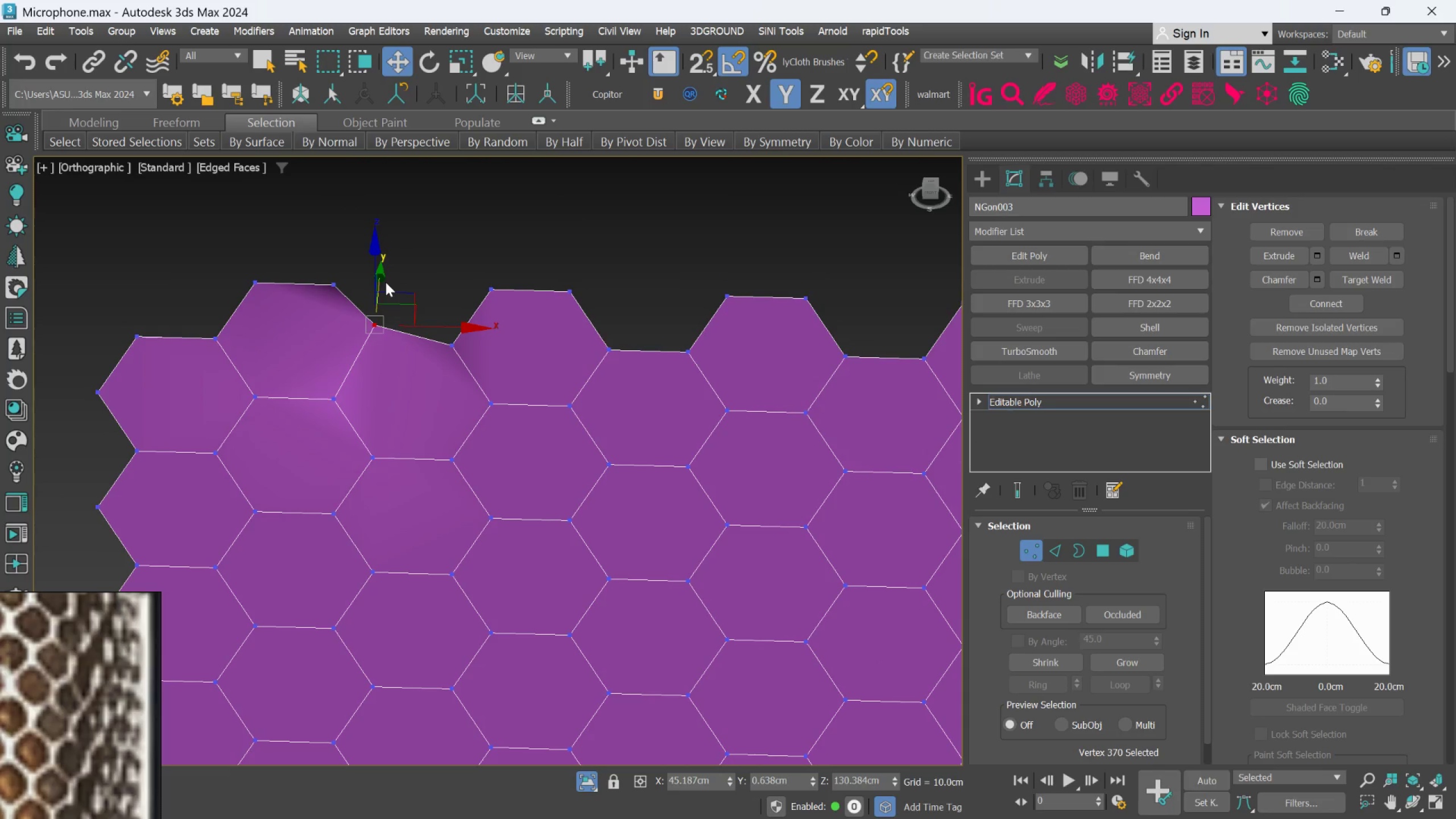 
key(Control+Z)
 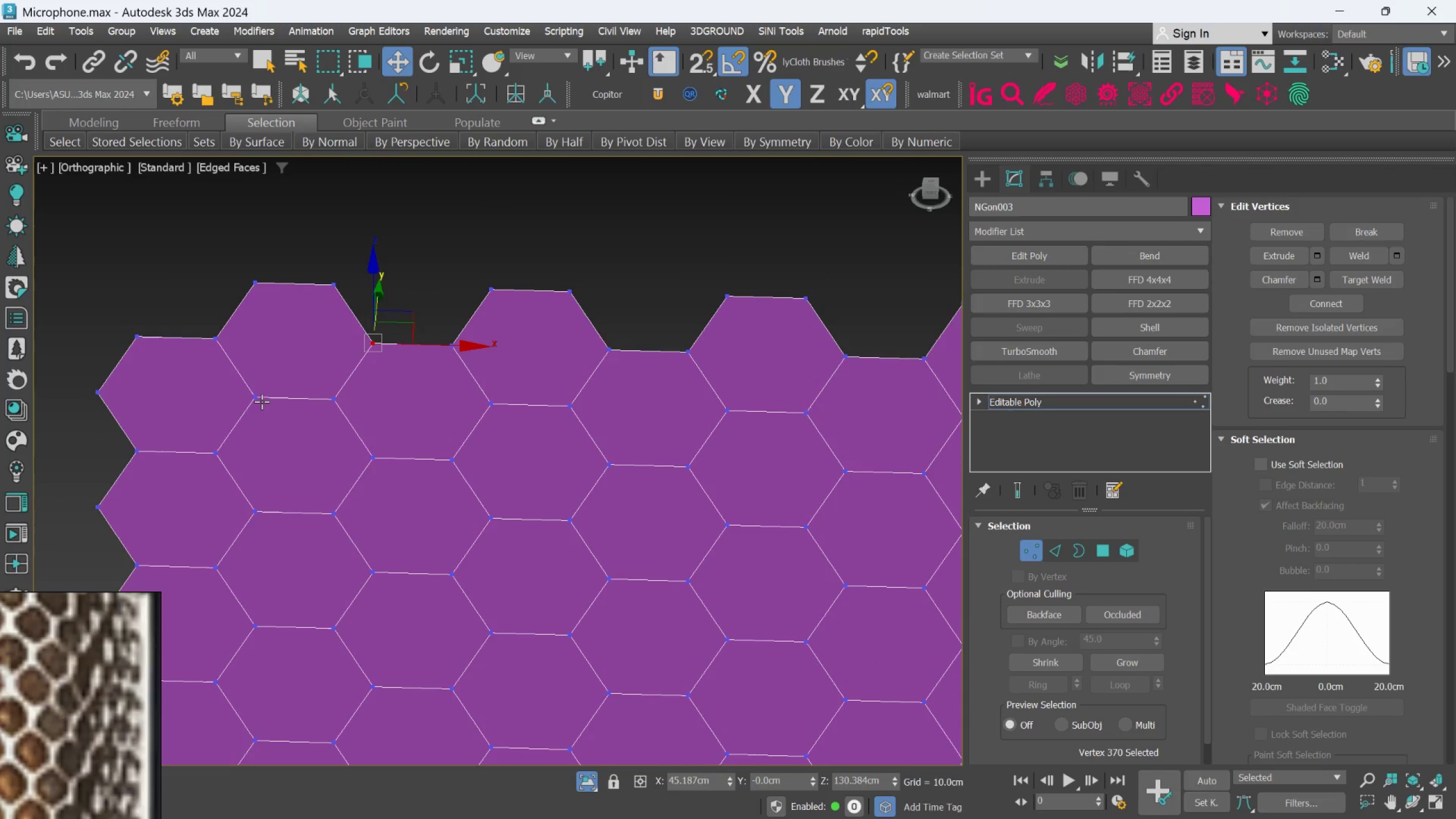 
left_click([261, 401])
 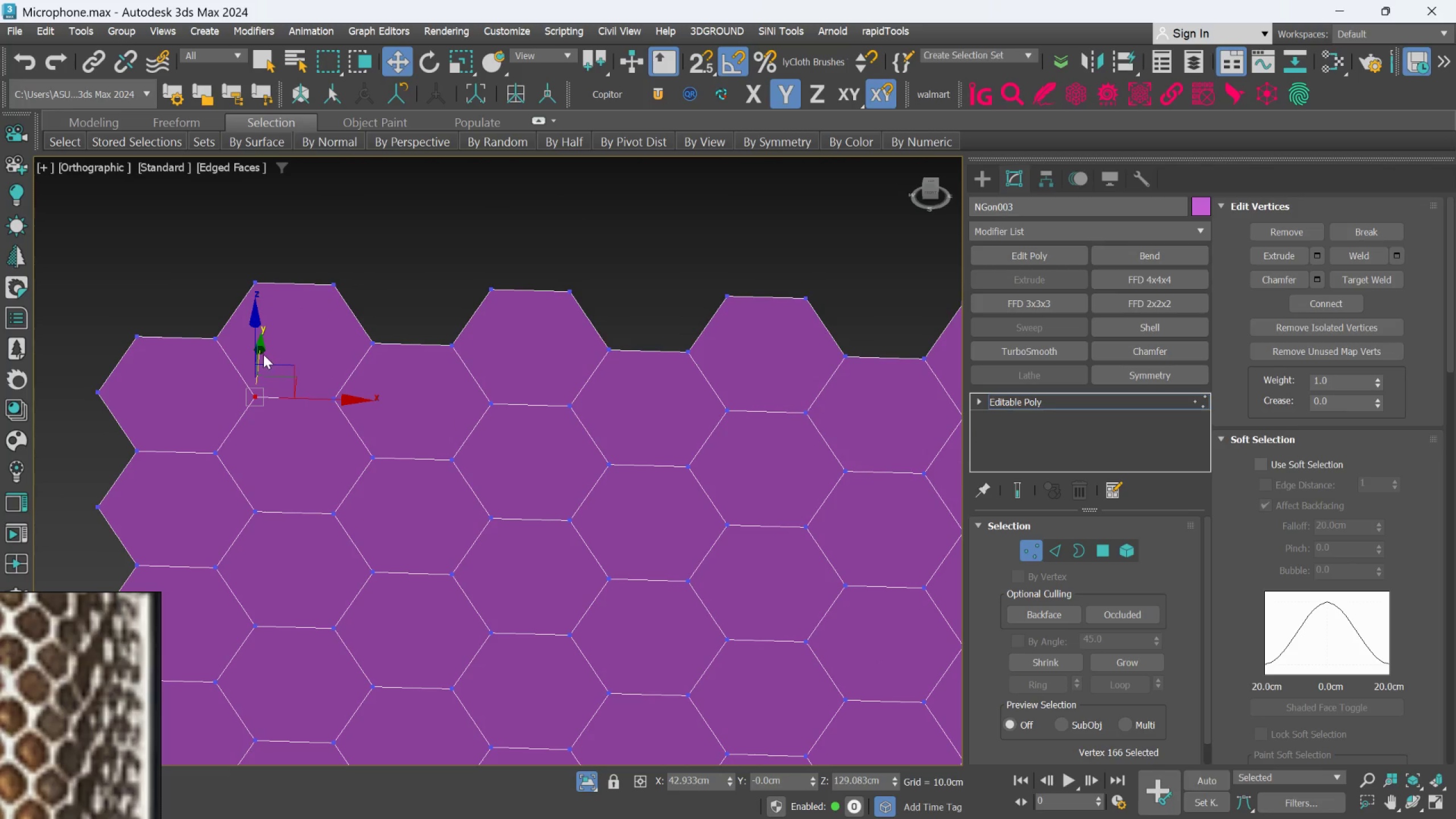 
left_click_drag(start_coordinate=[259, 354], to_coordinate=[265, 336])
 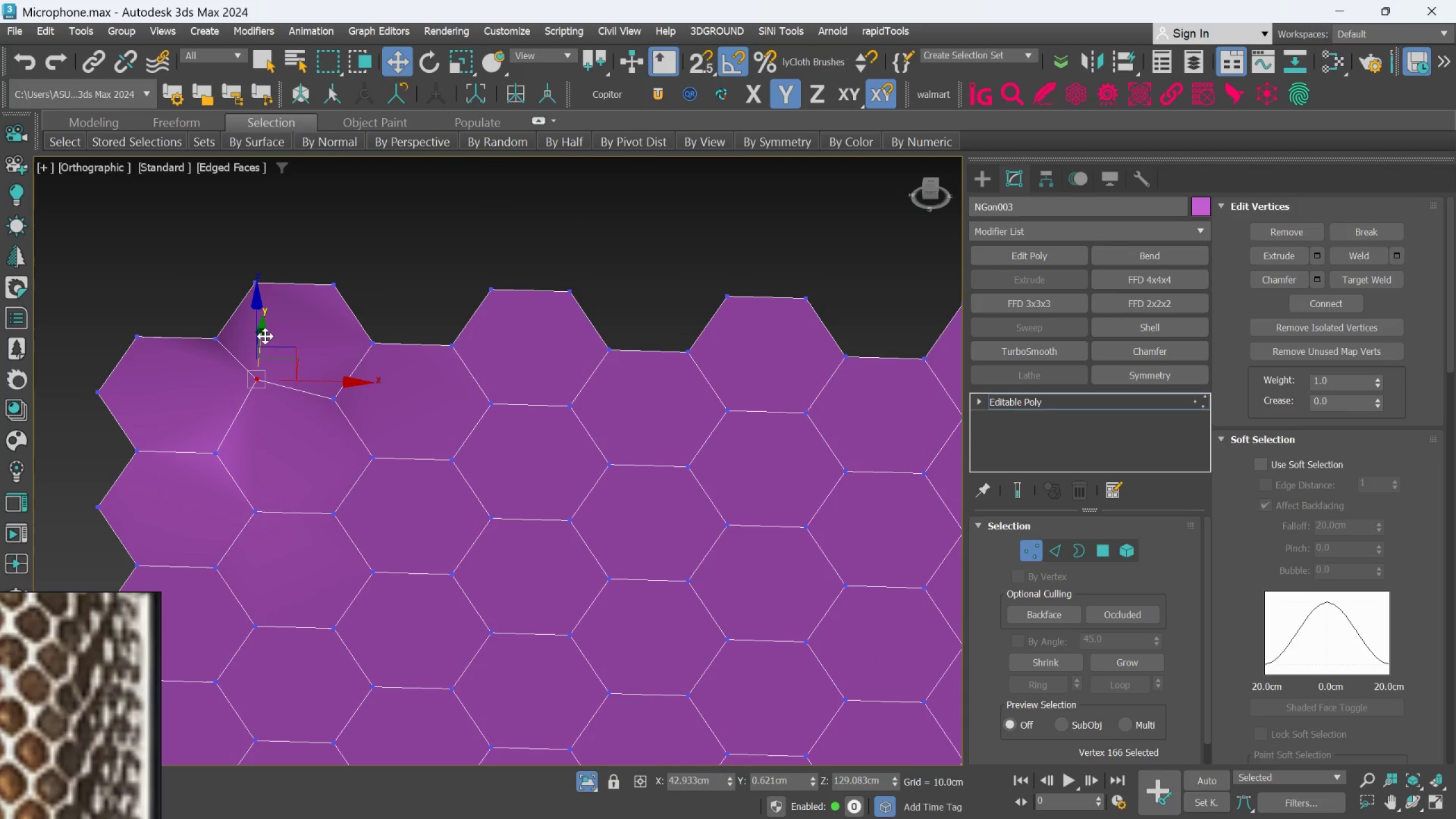 
key(Control+Z)
 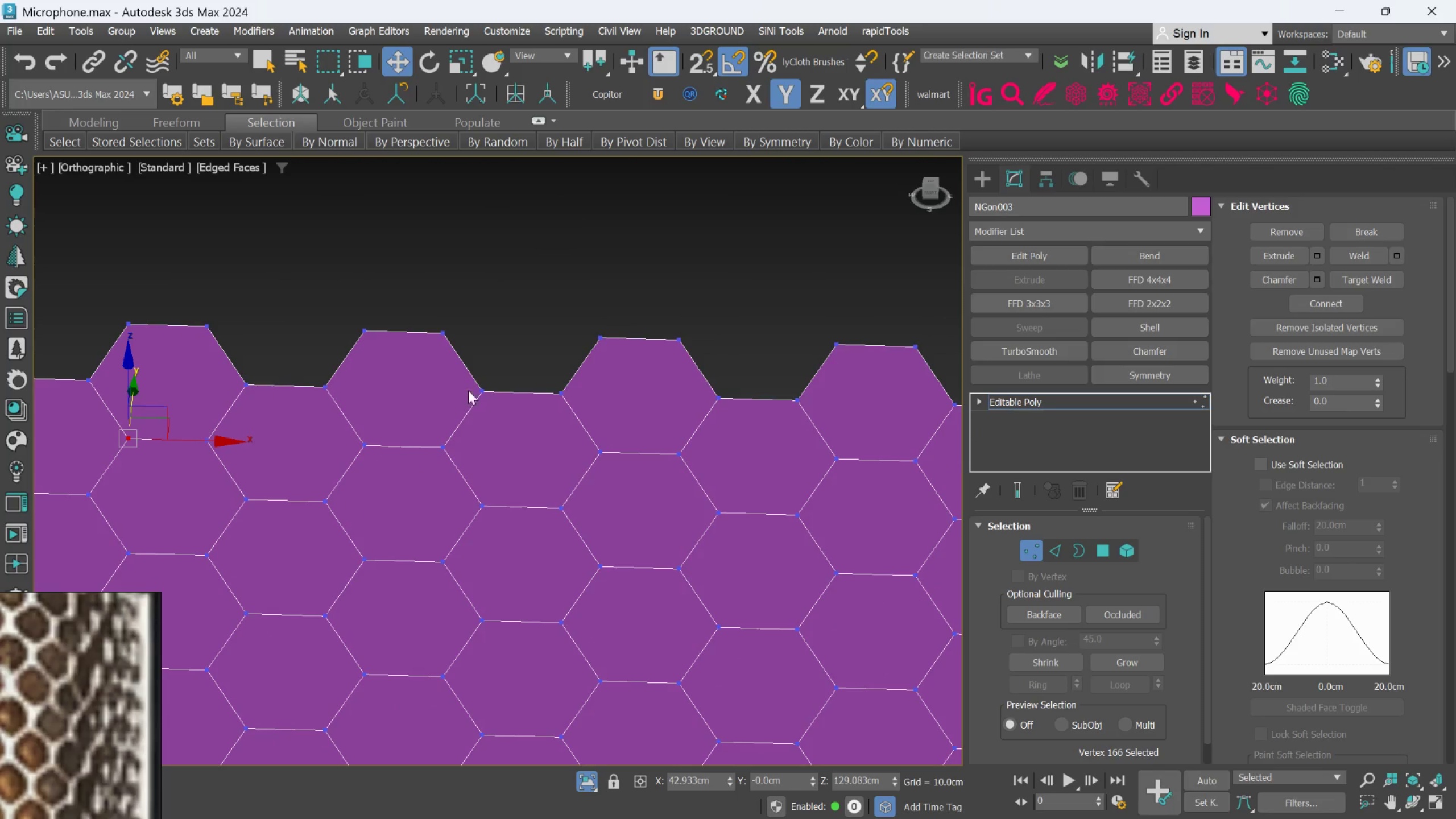 
left_click([484, 392])
 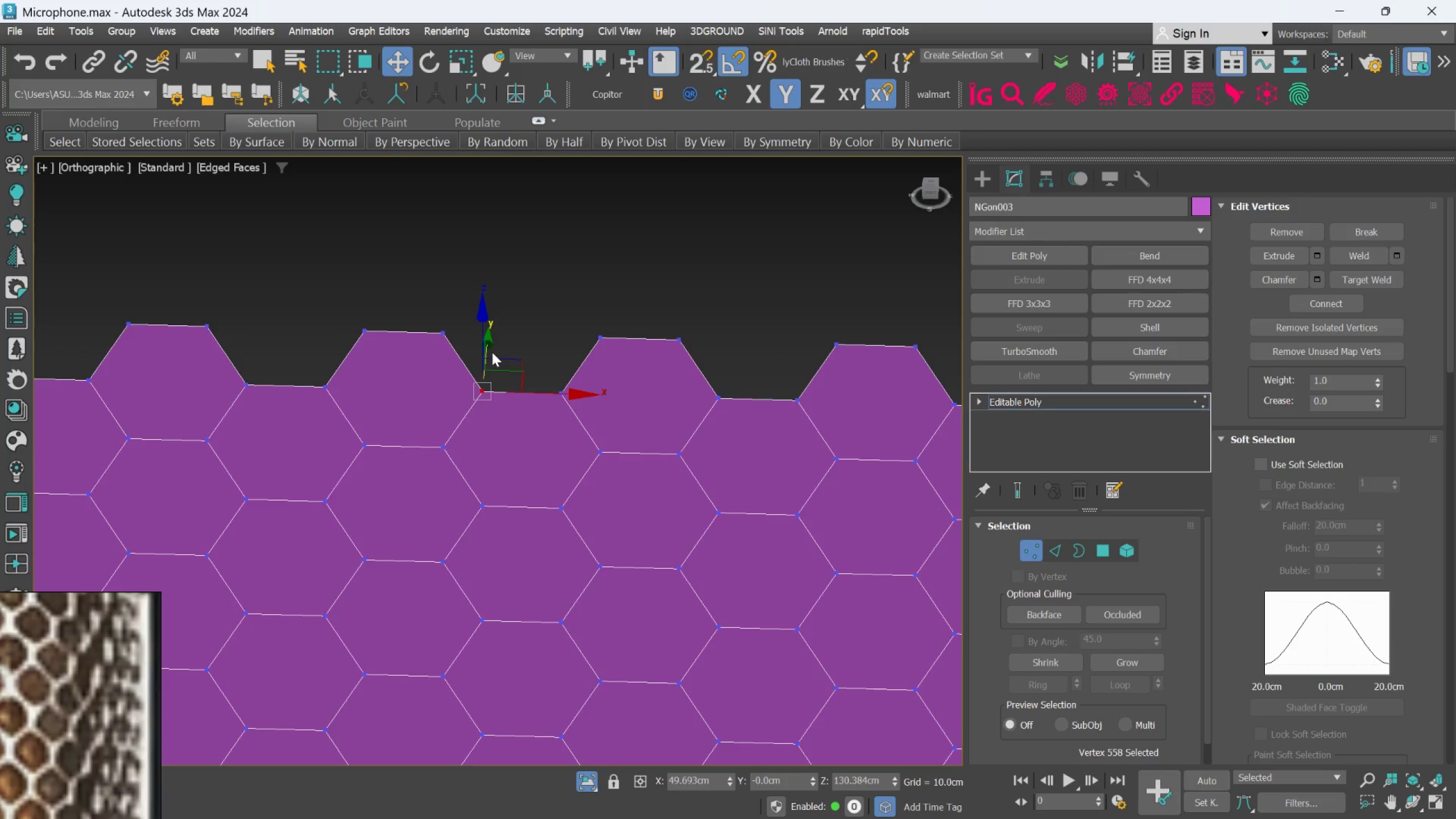 
left_click_drag(start_coordinate=[486, 349], to_coordinate=[491, 332])
 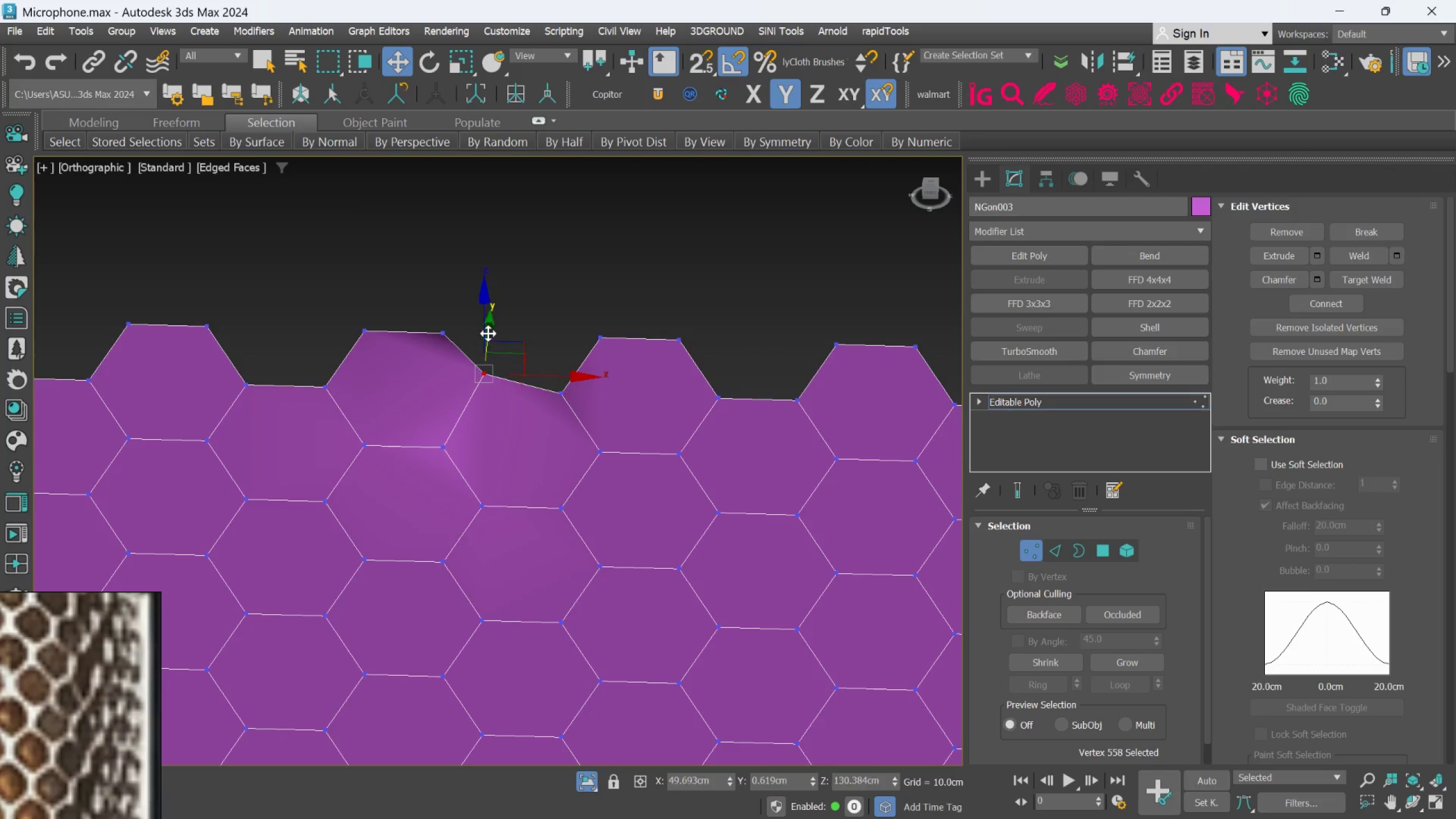 
key(Control+Z)
 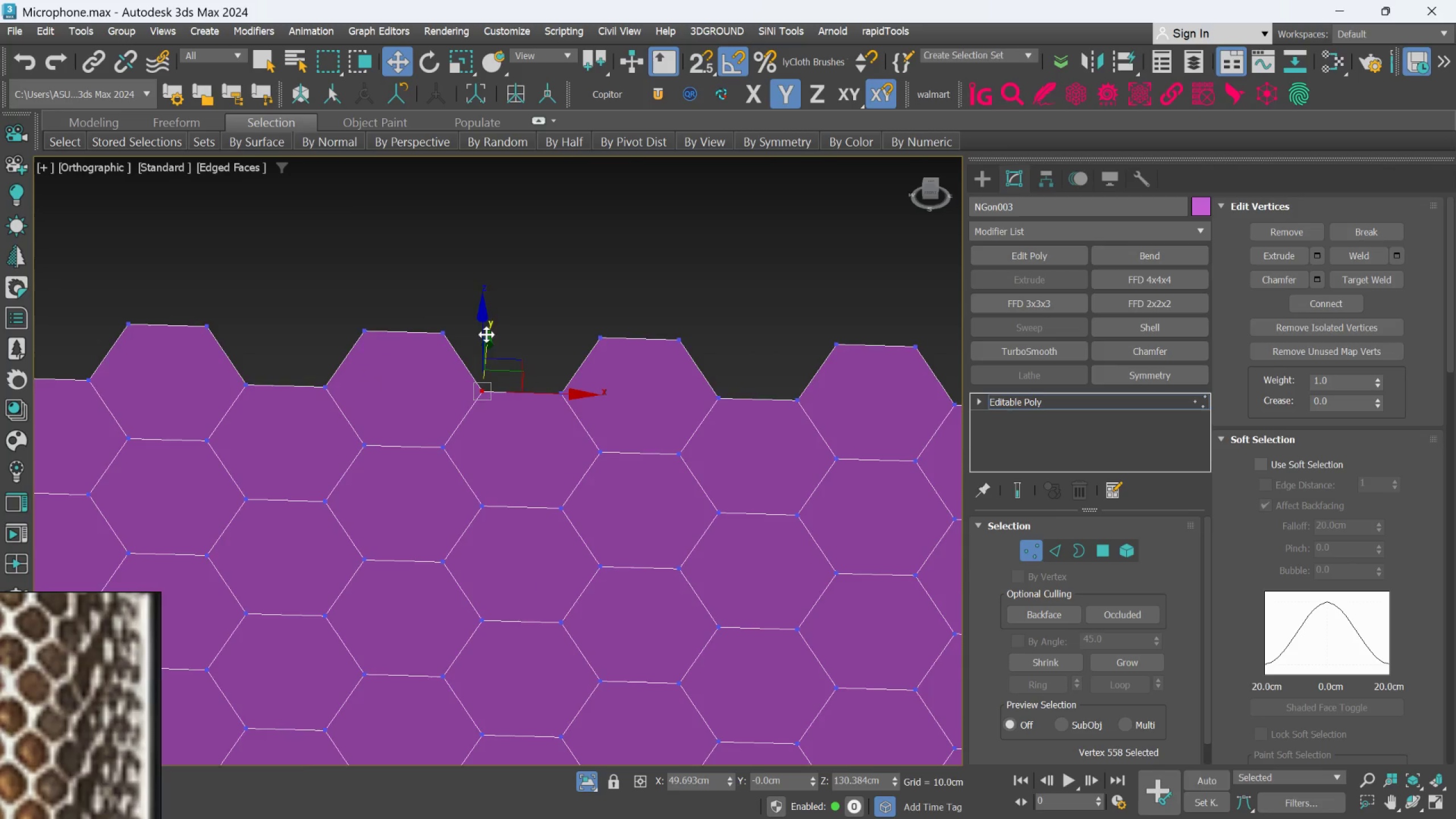 
scroll: coordinate [555, 413], scroll_direction: down, amount: 10.0
 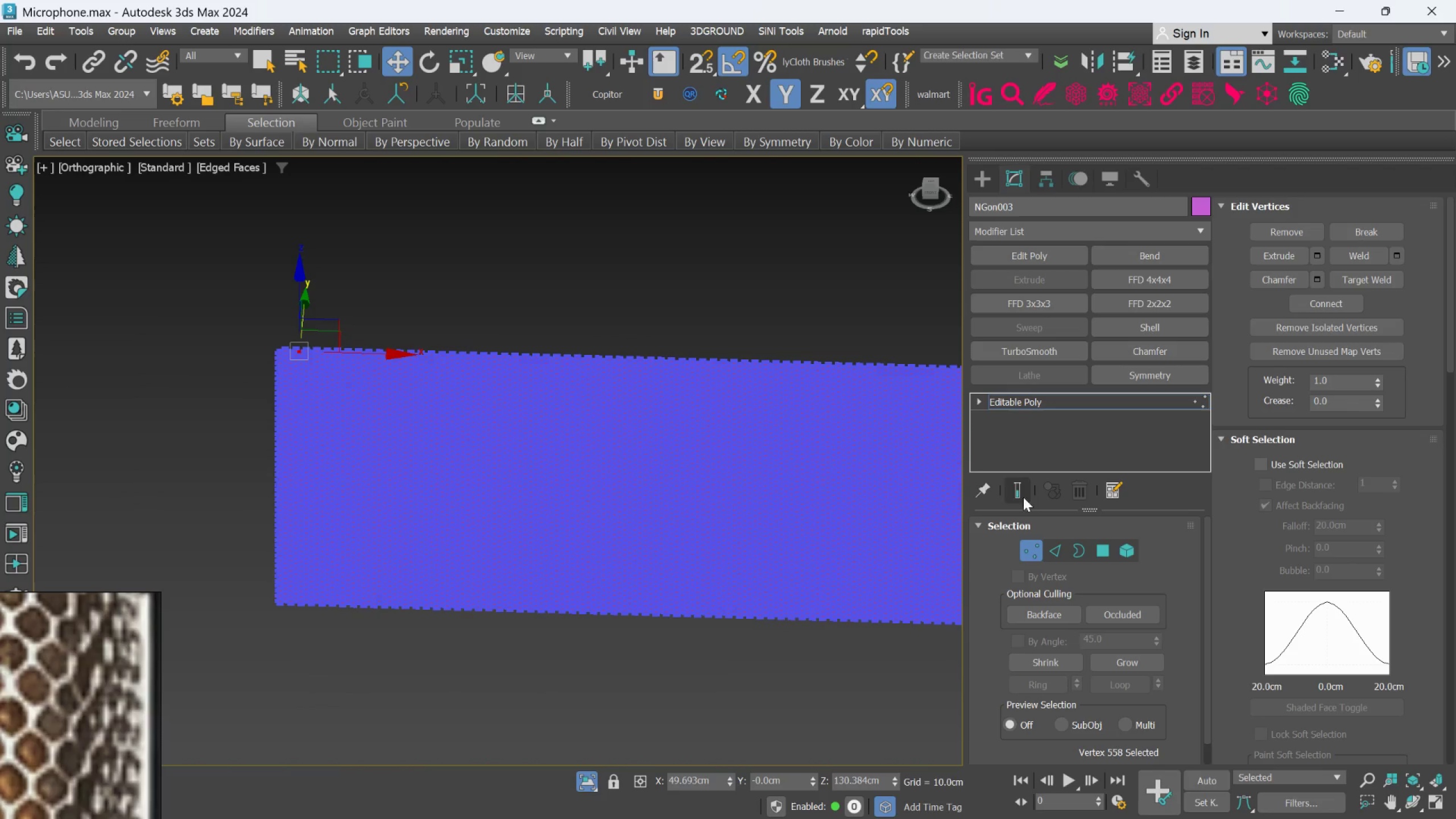 
left_click([1028, 543])
 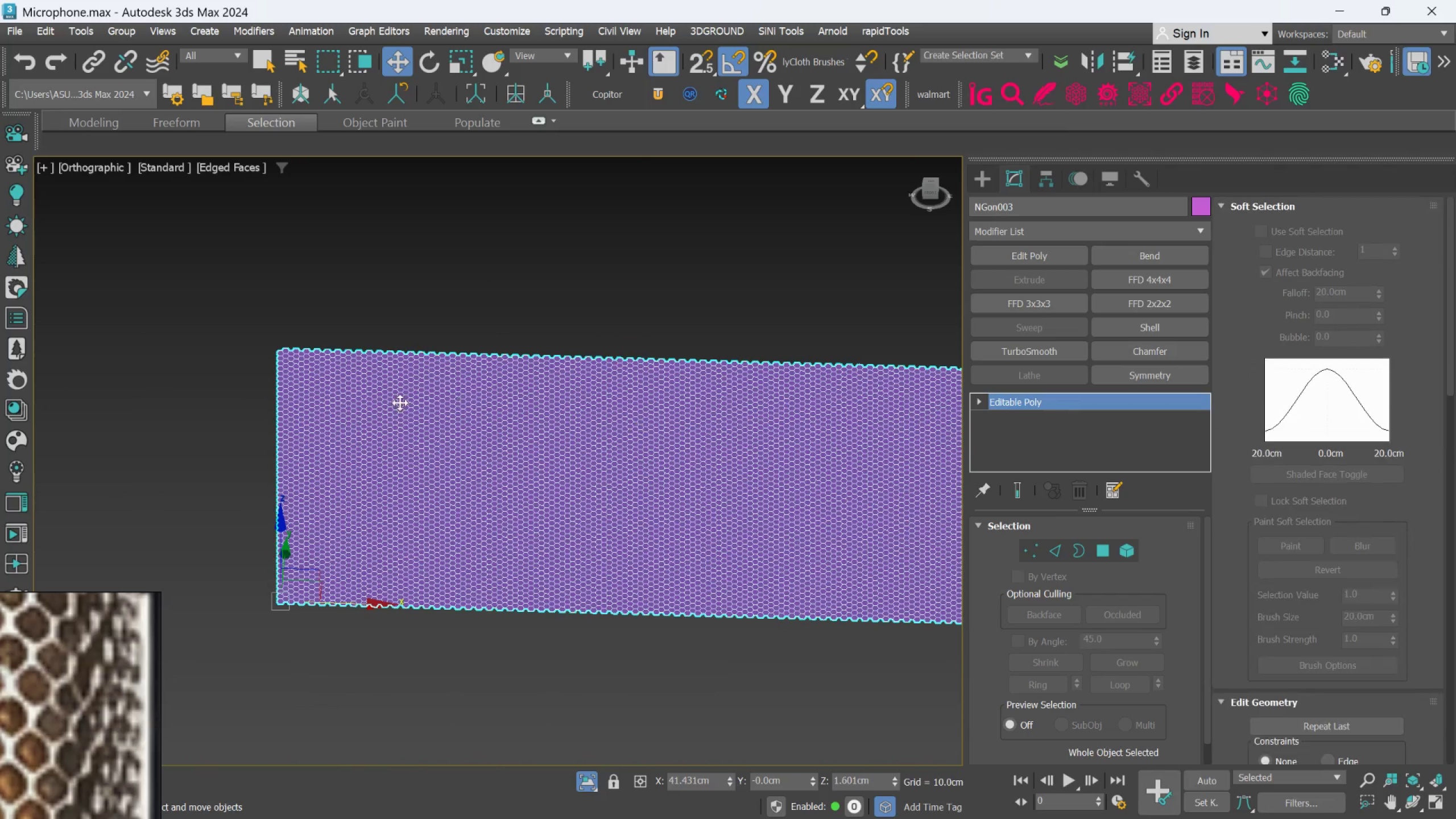 
scroll: coordinate [307, 334], scroll_direction: up, amount: 5.0
 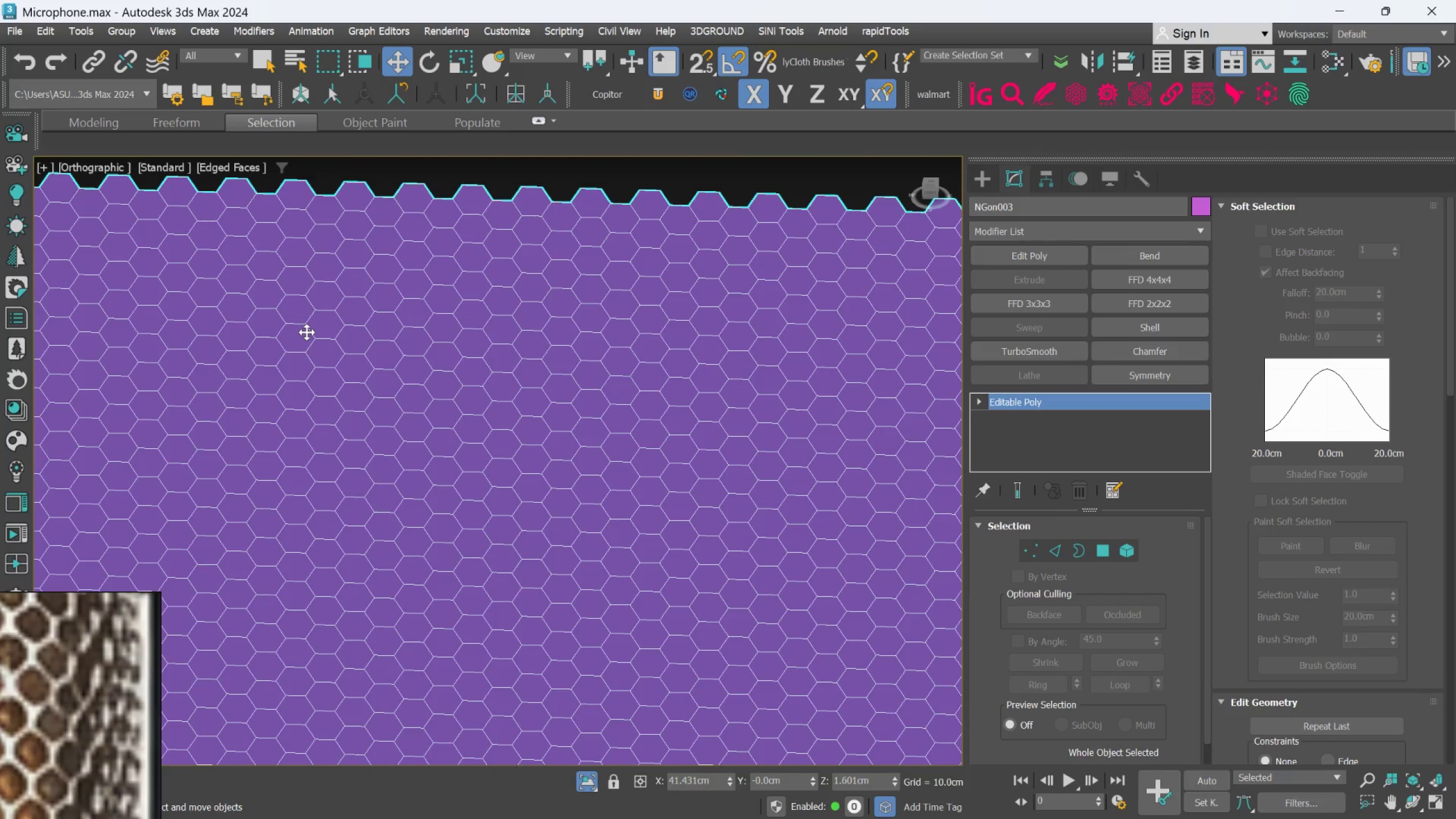 
scroll: coordinate [307, 330], scroll_direction: down, amount: 2.0
 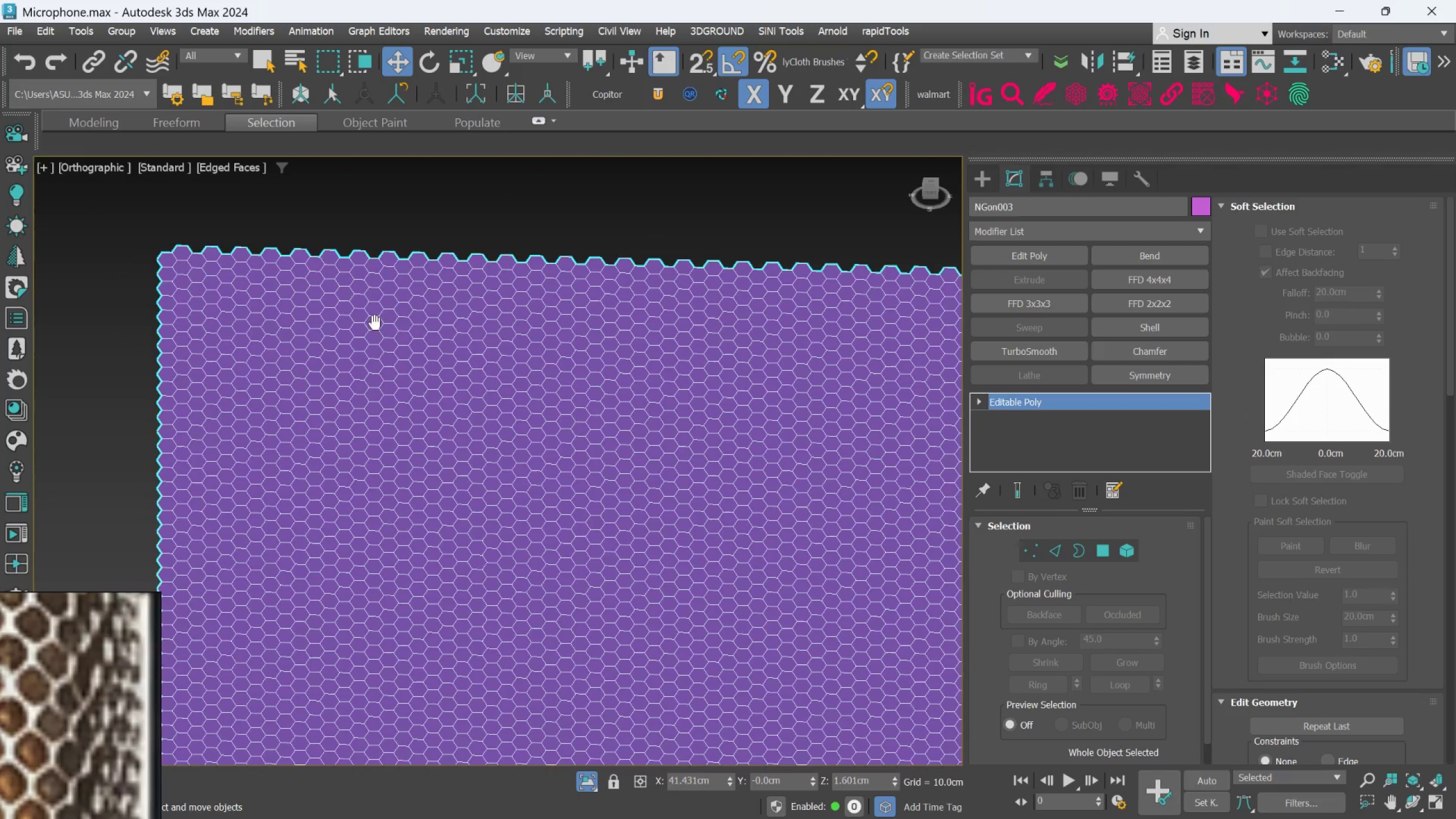 
scroll: coordinate [287, 305], scroll_direction: up, amount: 5.0
 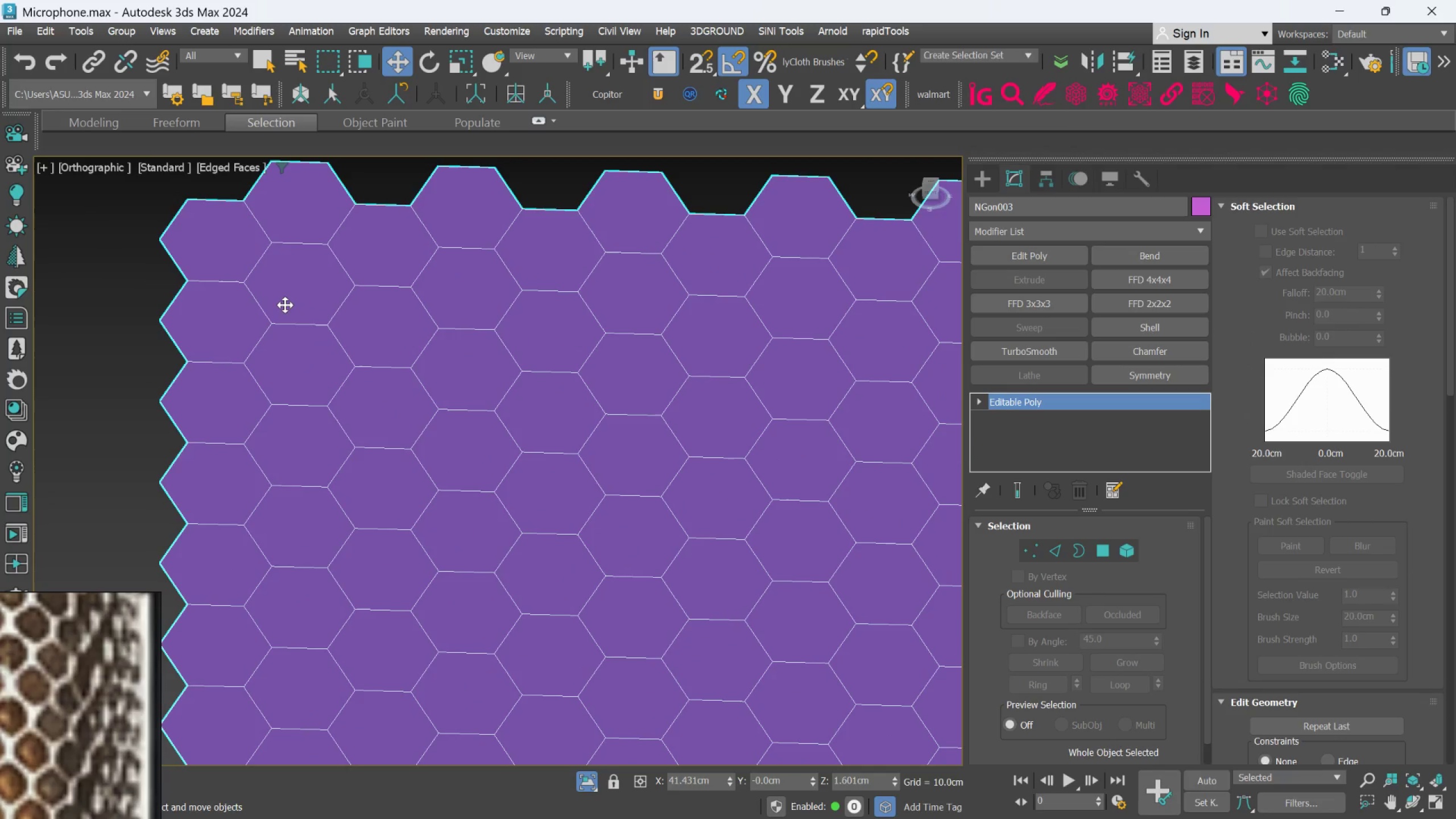 
scroll: coordinate [285, 305], scroll_direction: down, amount: 2.0
 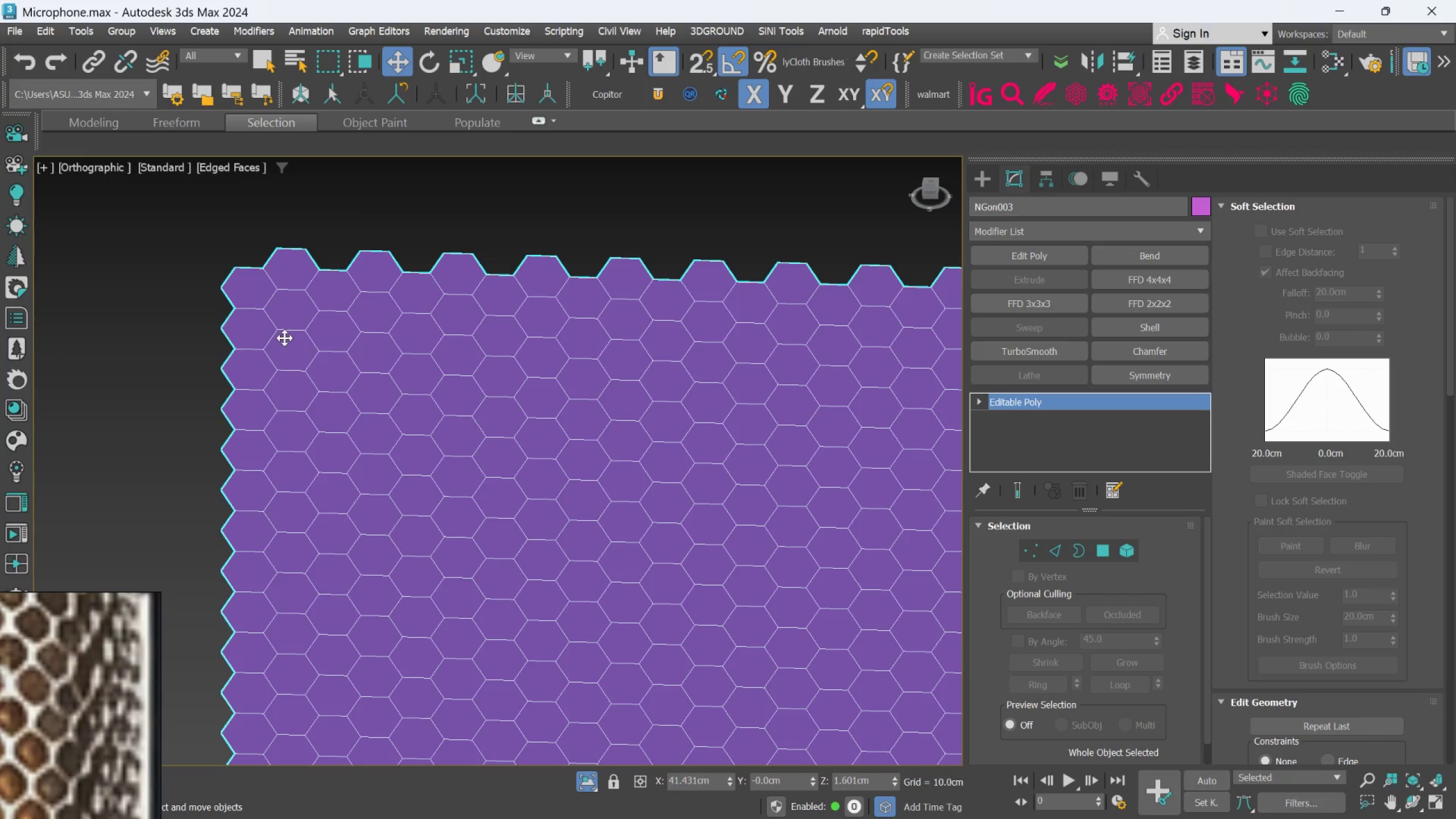 
middle_click([292, 344])
 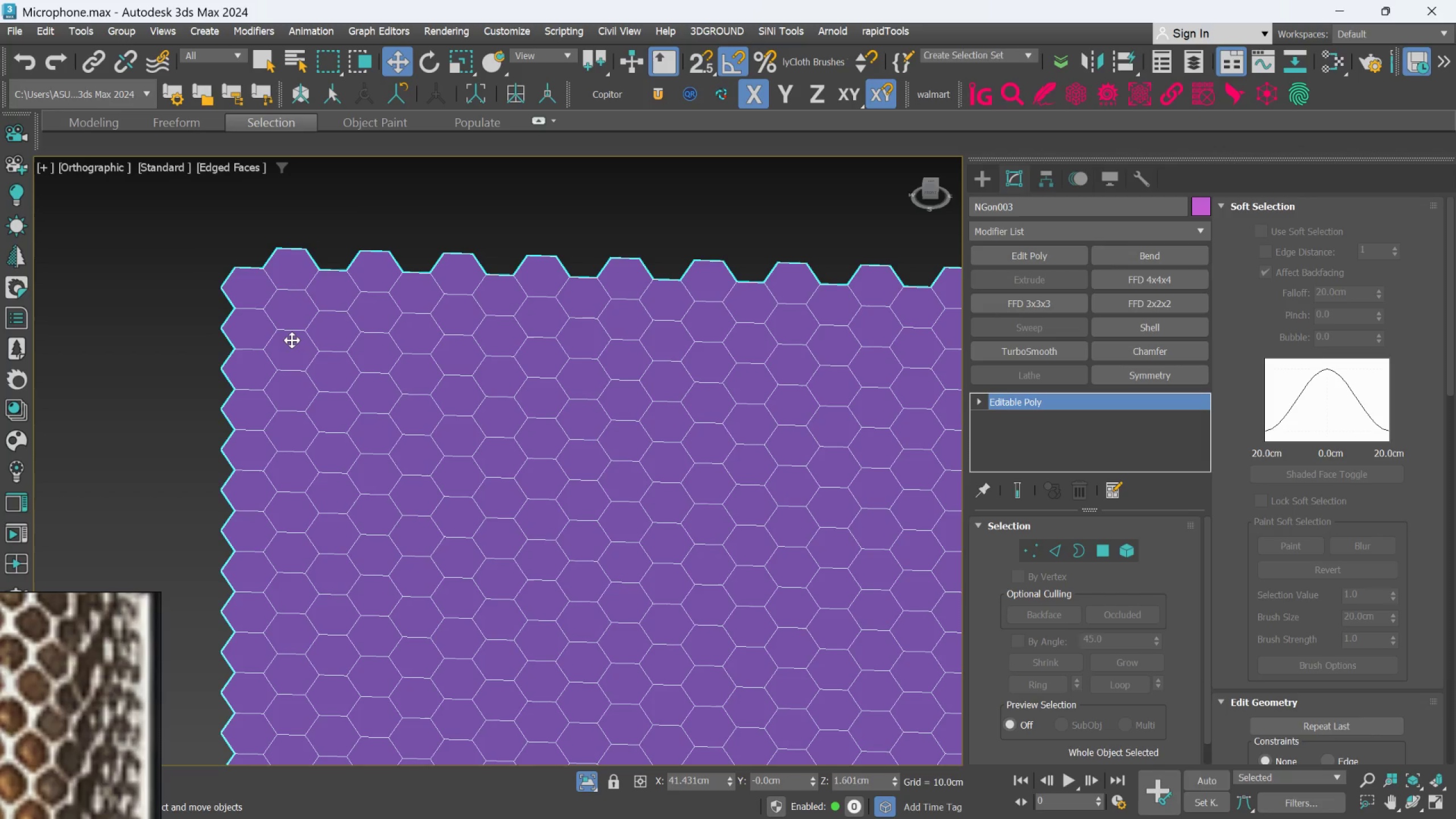 
wait(6.49)
 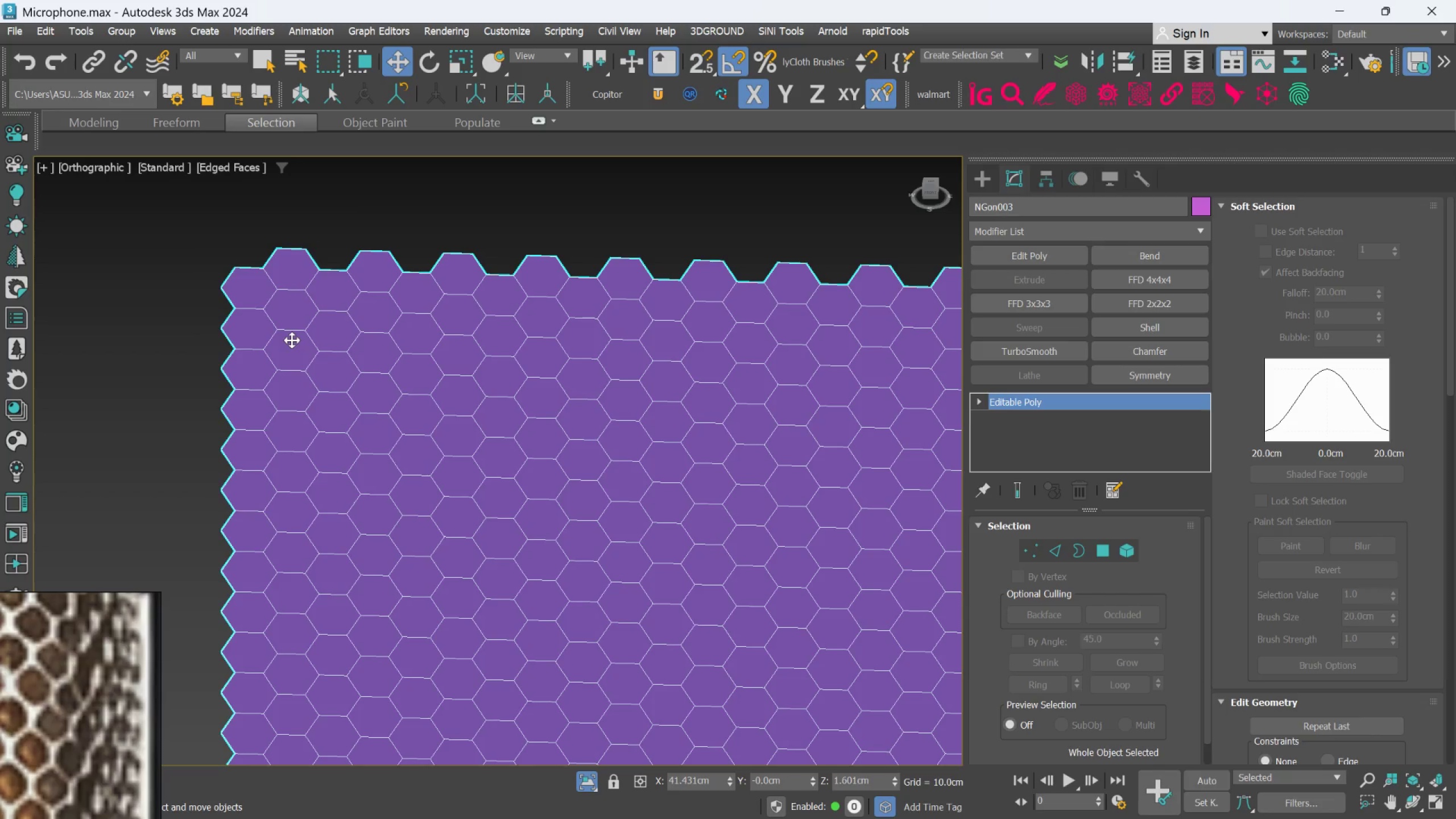 
scroll: coordinate [449, 446], scroll_direction: down, amount: 6.0
 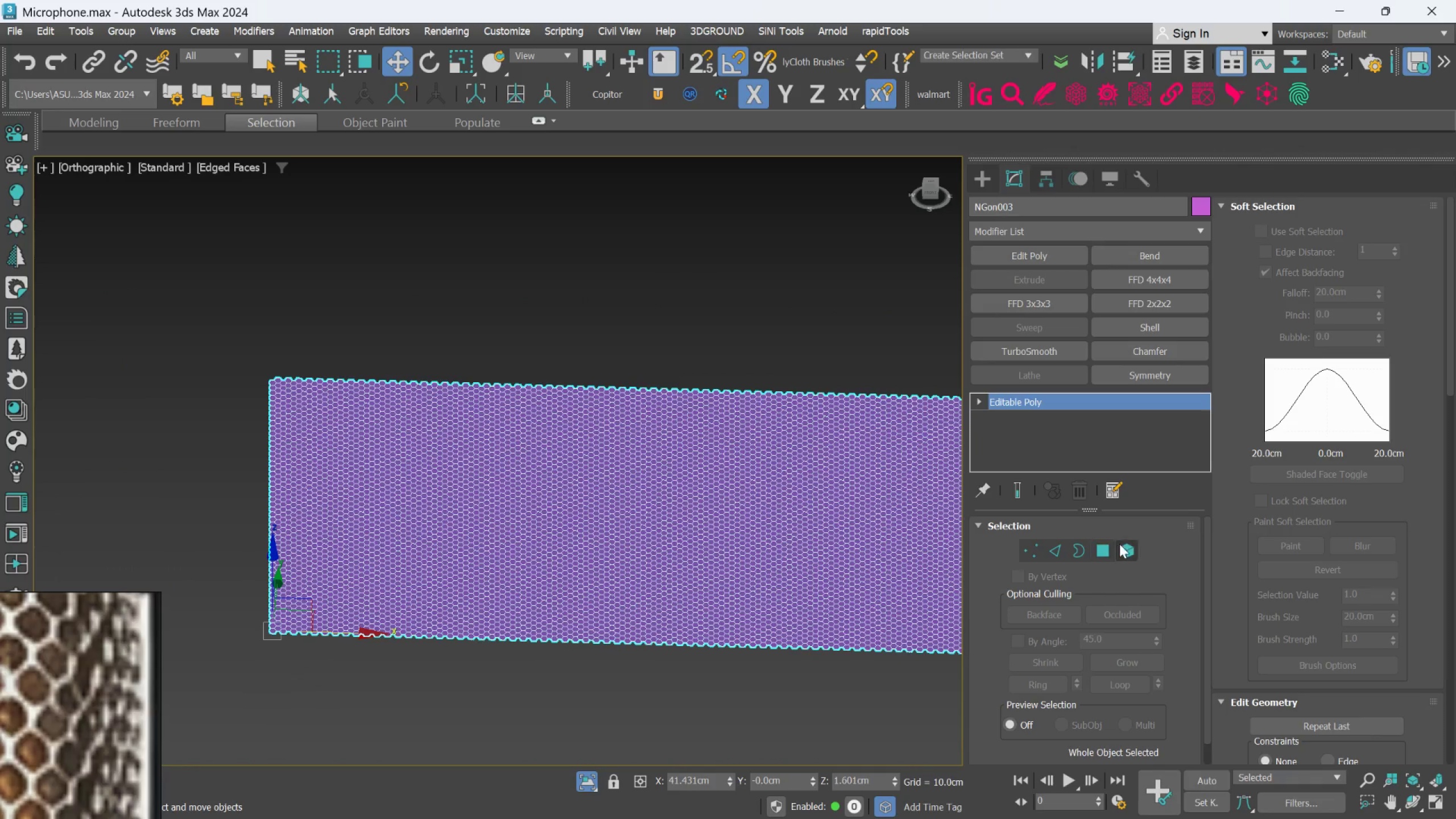 
double_click([816, 541])
 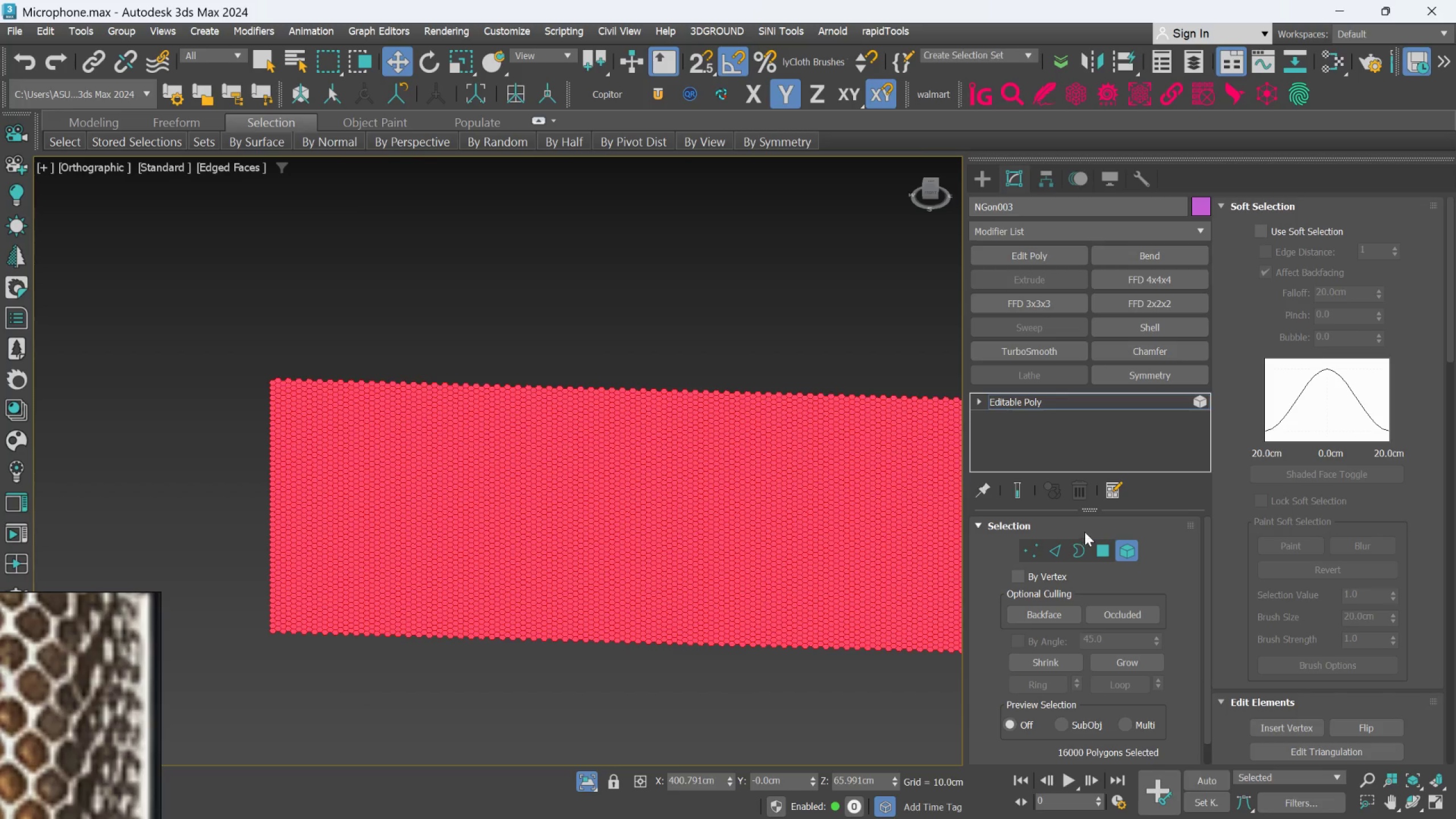 
hold_key(key=ControlLeft, duration=0.99)
left_click([1097, 544])
 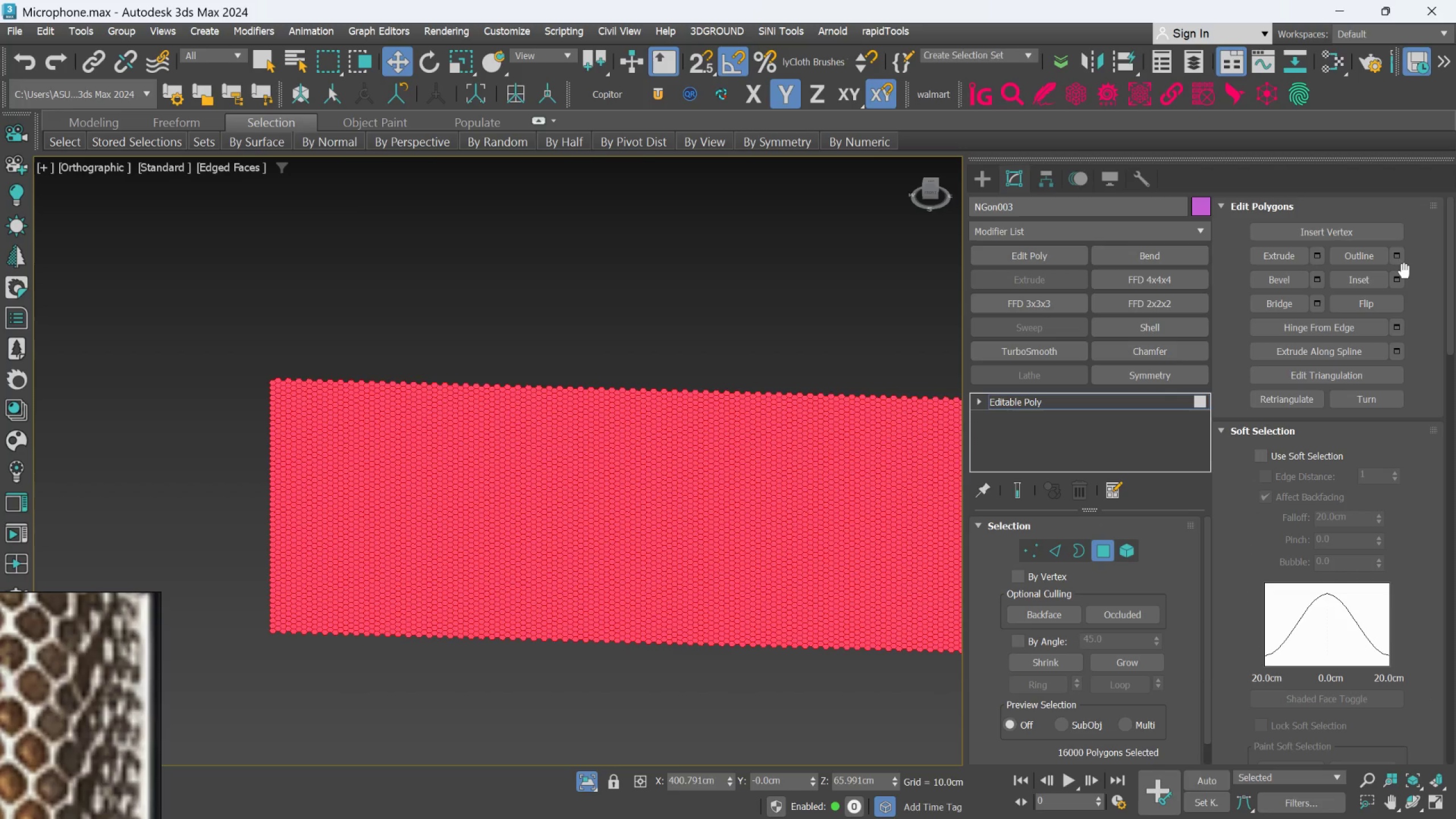 
left_click([1403, 279])
 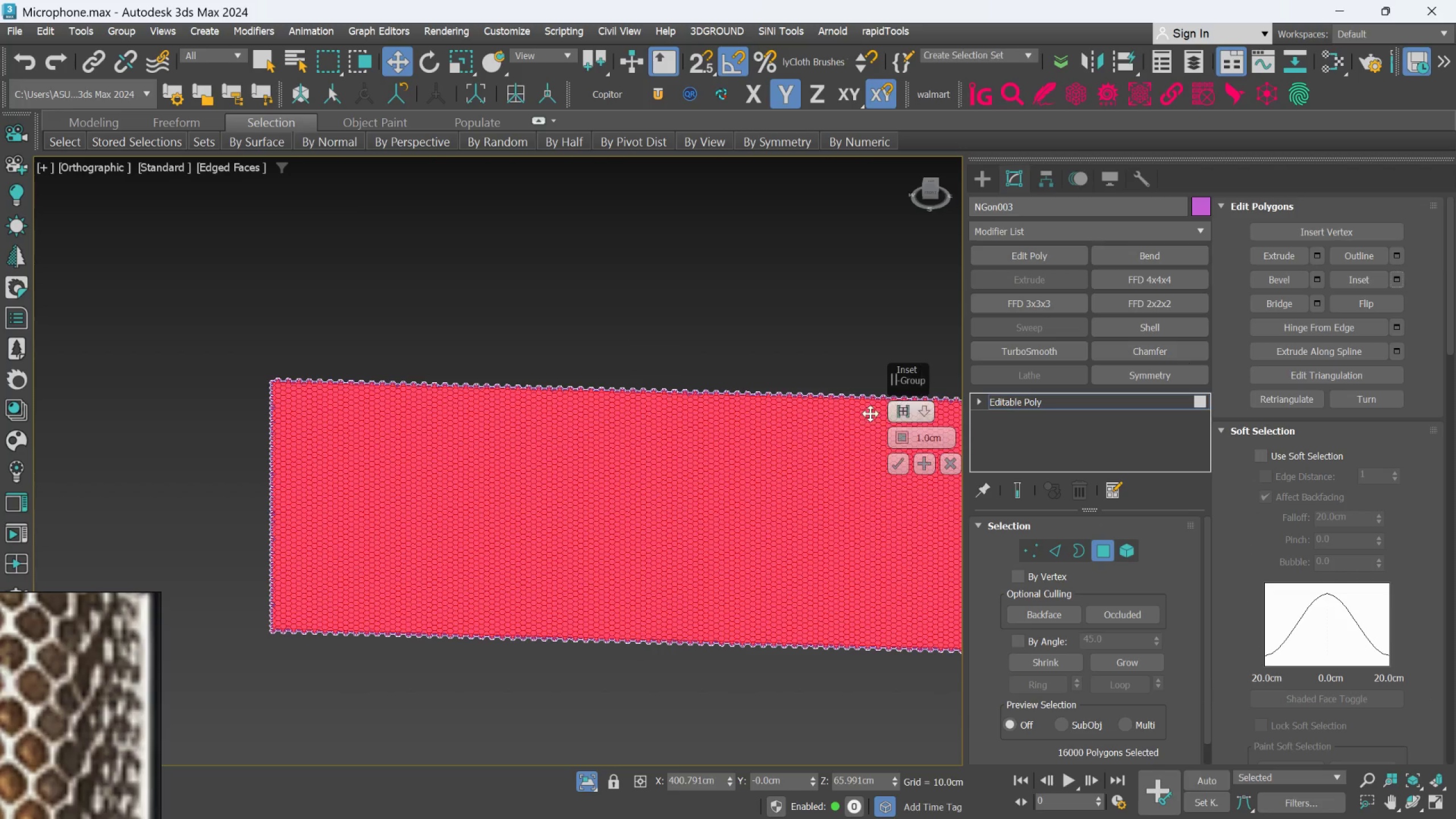 
scroll: coordinate [883, 431], scroll_direction: up, amount: 5.0
 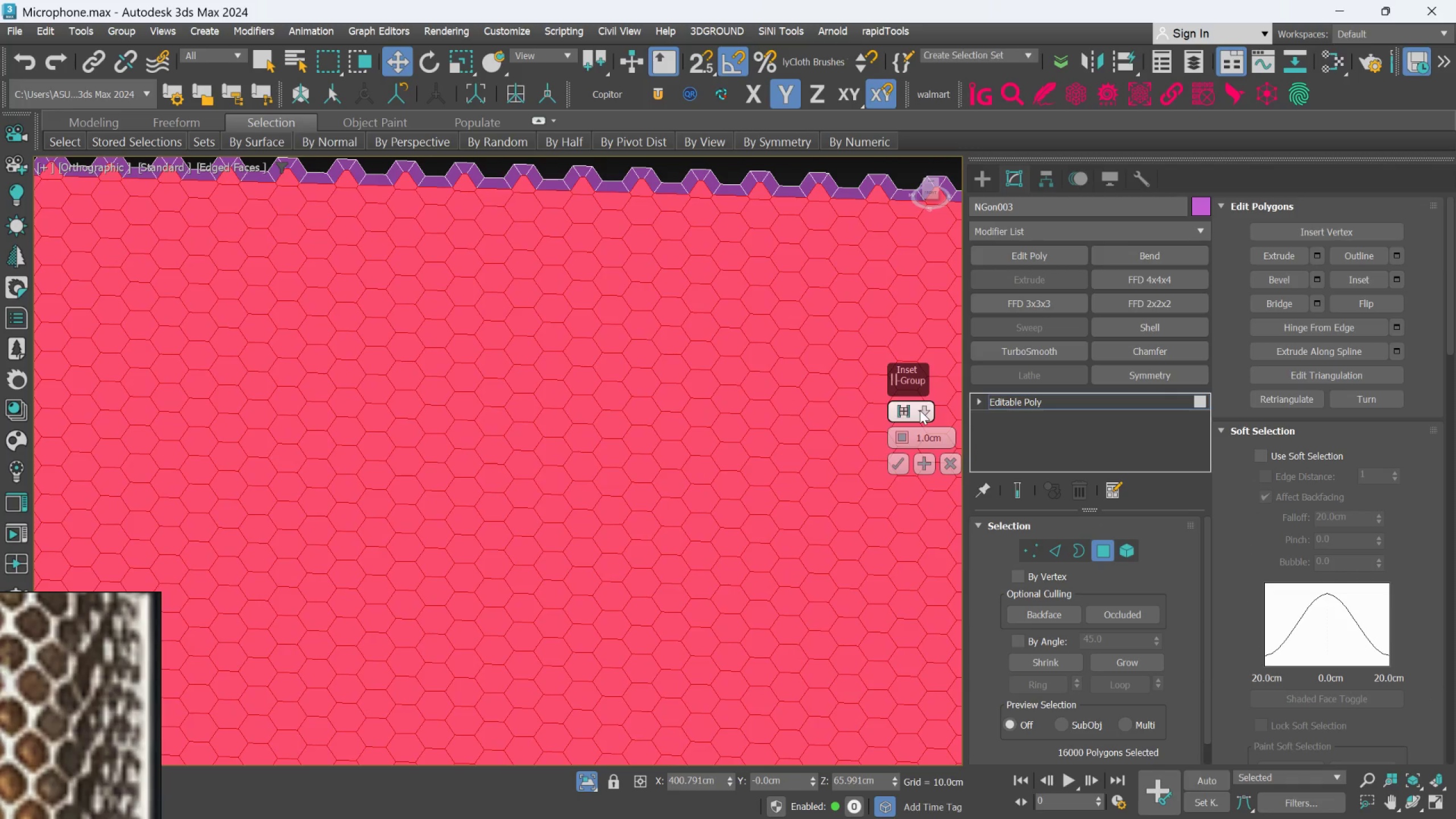 
left_click([936, 437])
 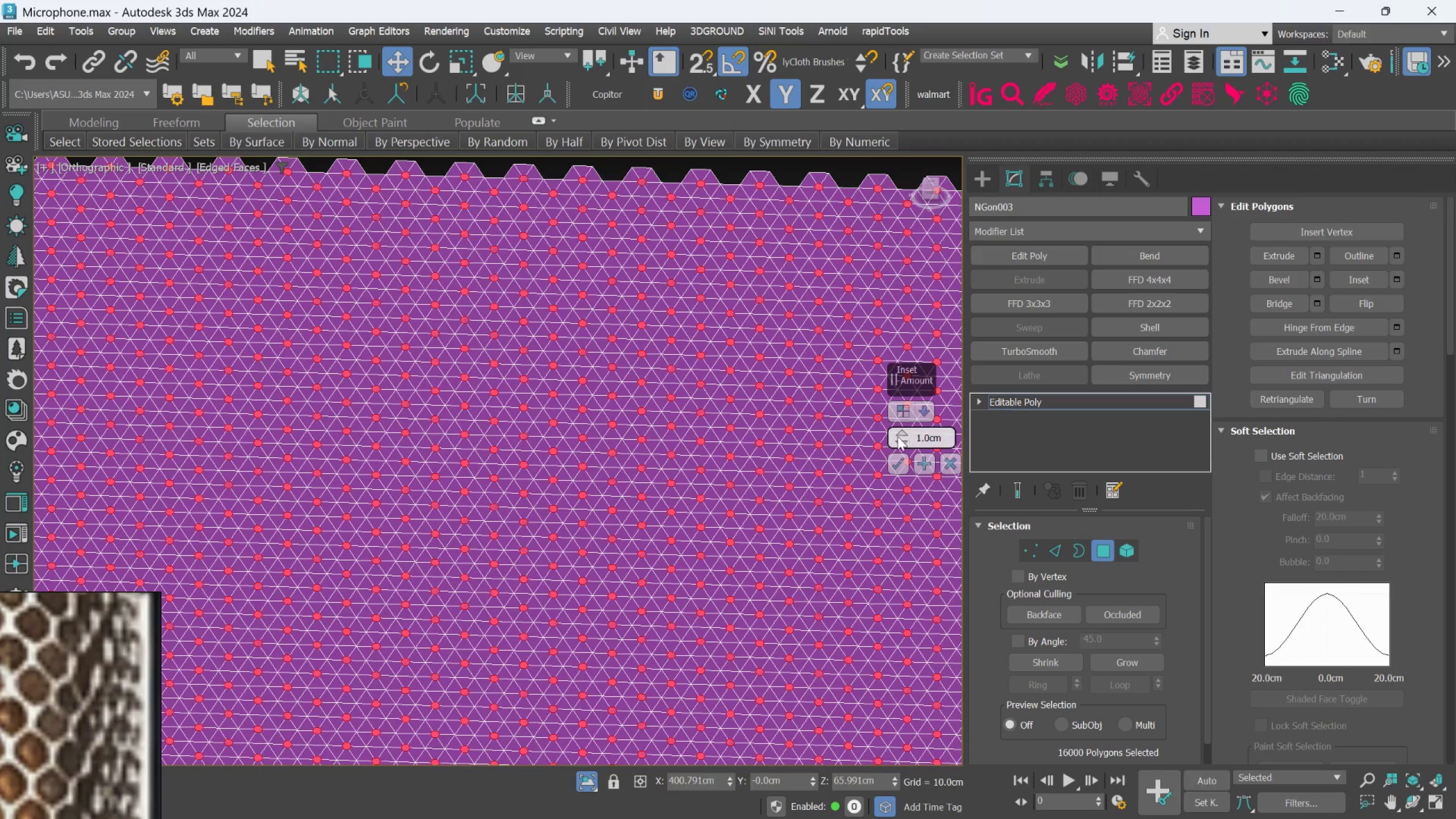 
left_click_drag(start_coordinate=[900, 425], to_coordinate=[899, 420])
 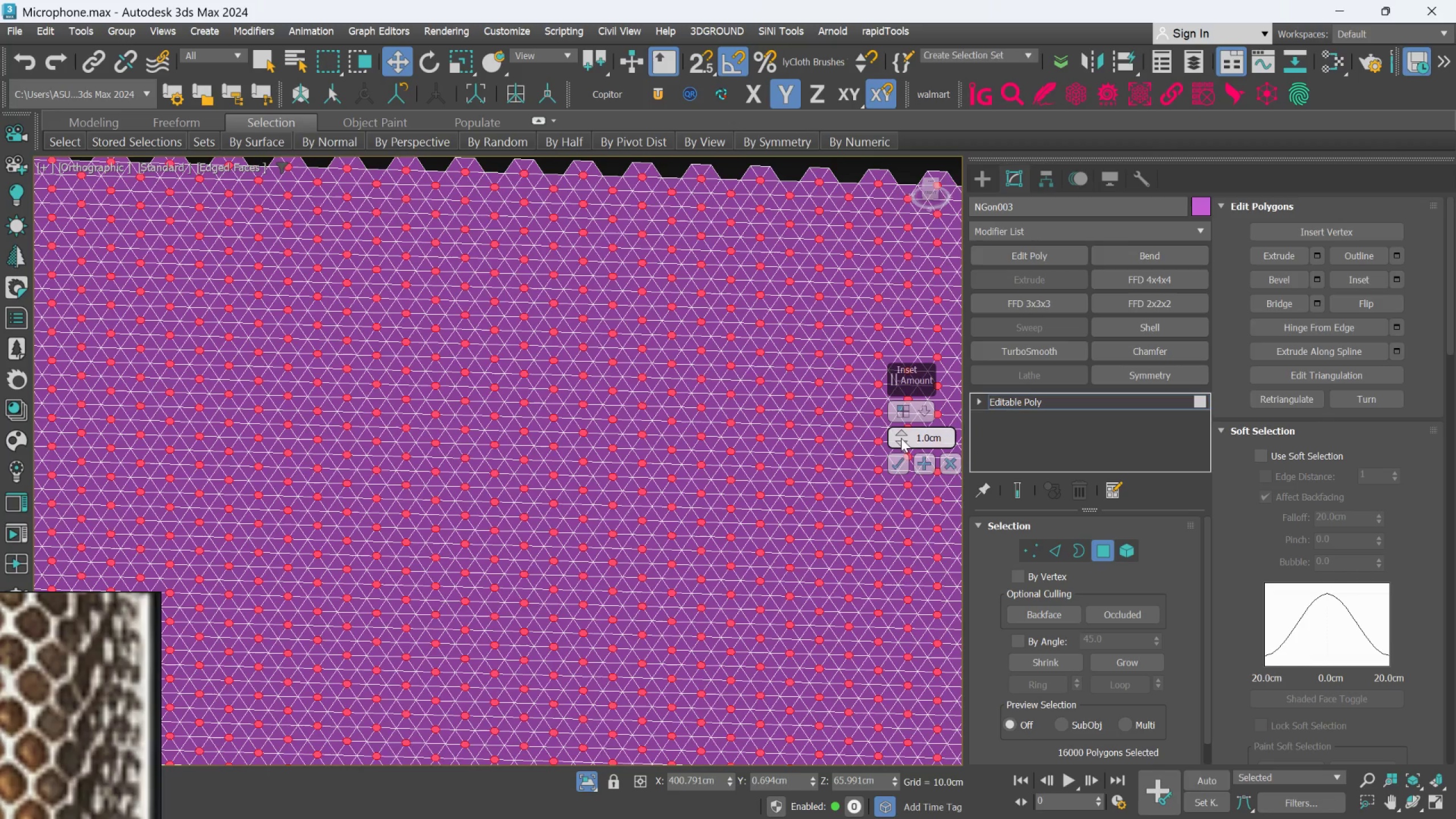 
key(Control+Z)
 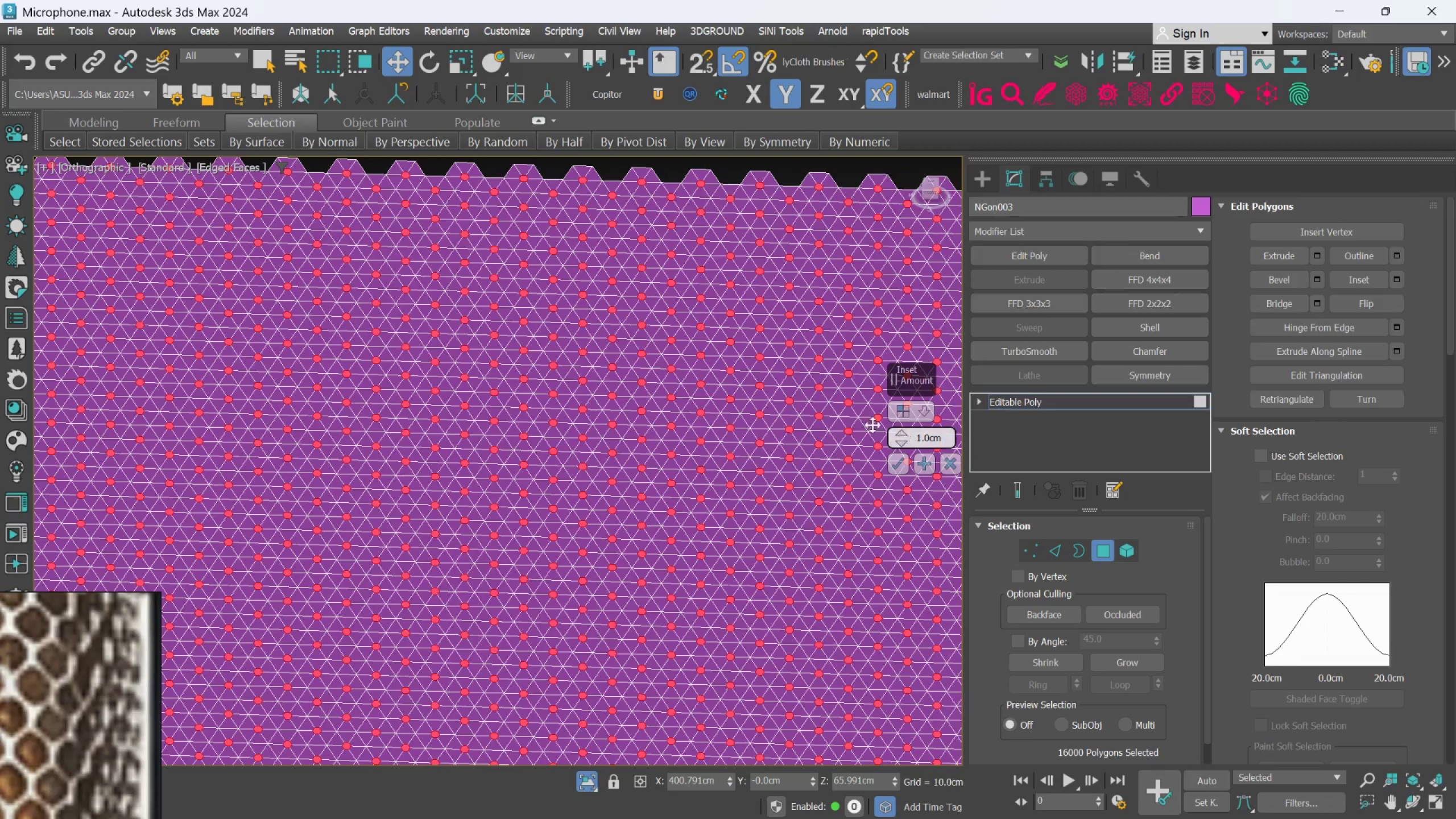 
scroll: coordinate [780, 368], scroll_direction: up, amount: 2.0
 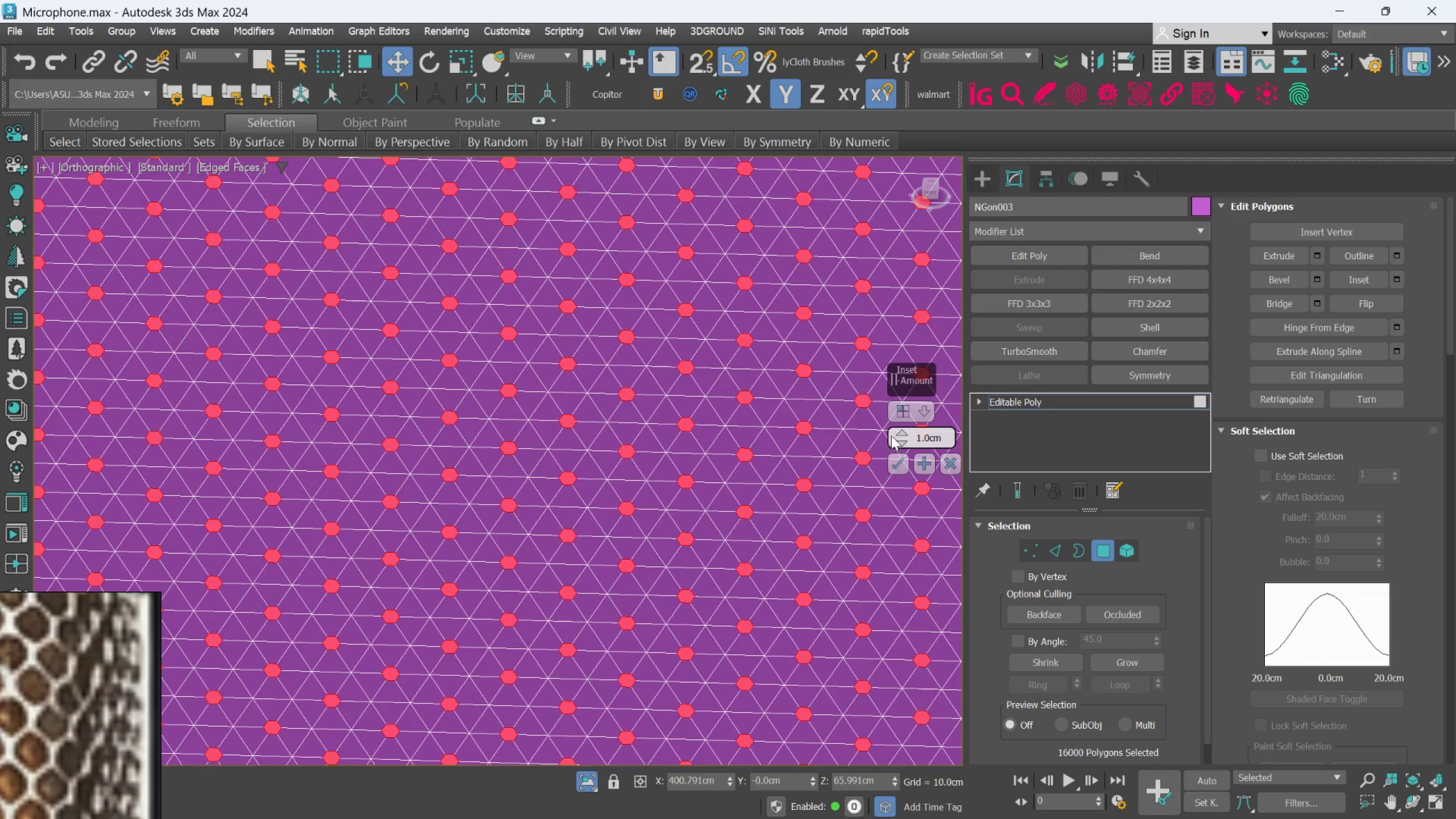 
left_click_drag(start_coordinate=[903, 434], to_coordinate=[901, 450])
 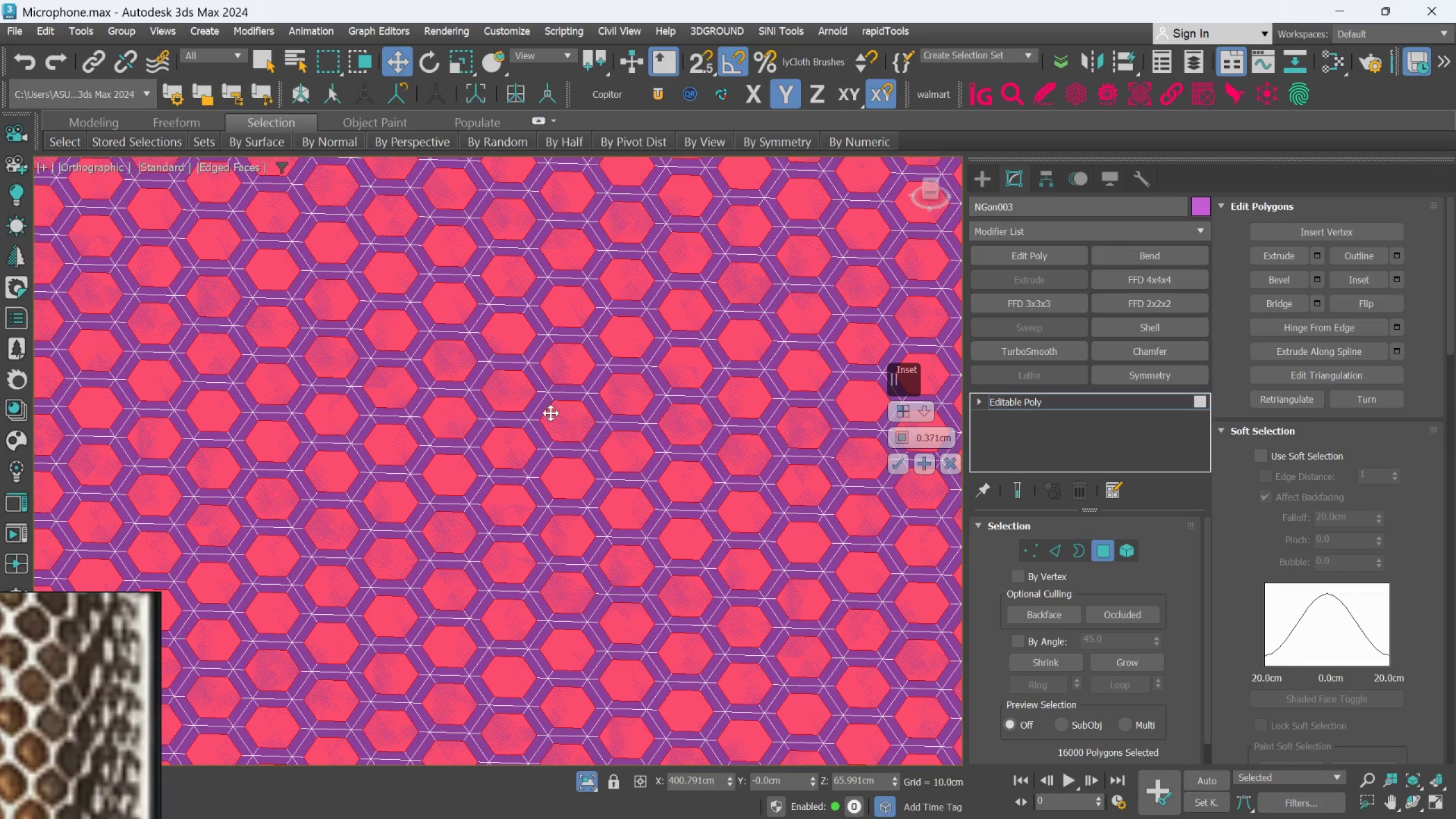 
scroll: coordinate [801, 437], scroll_direction: up, amount: 3.0
 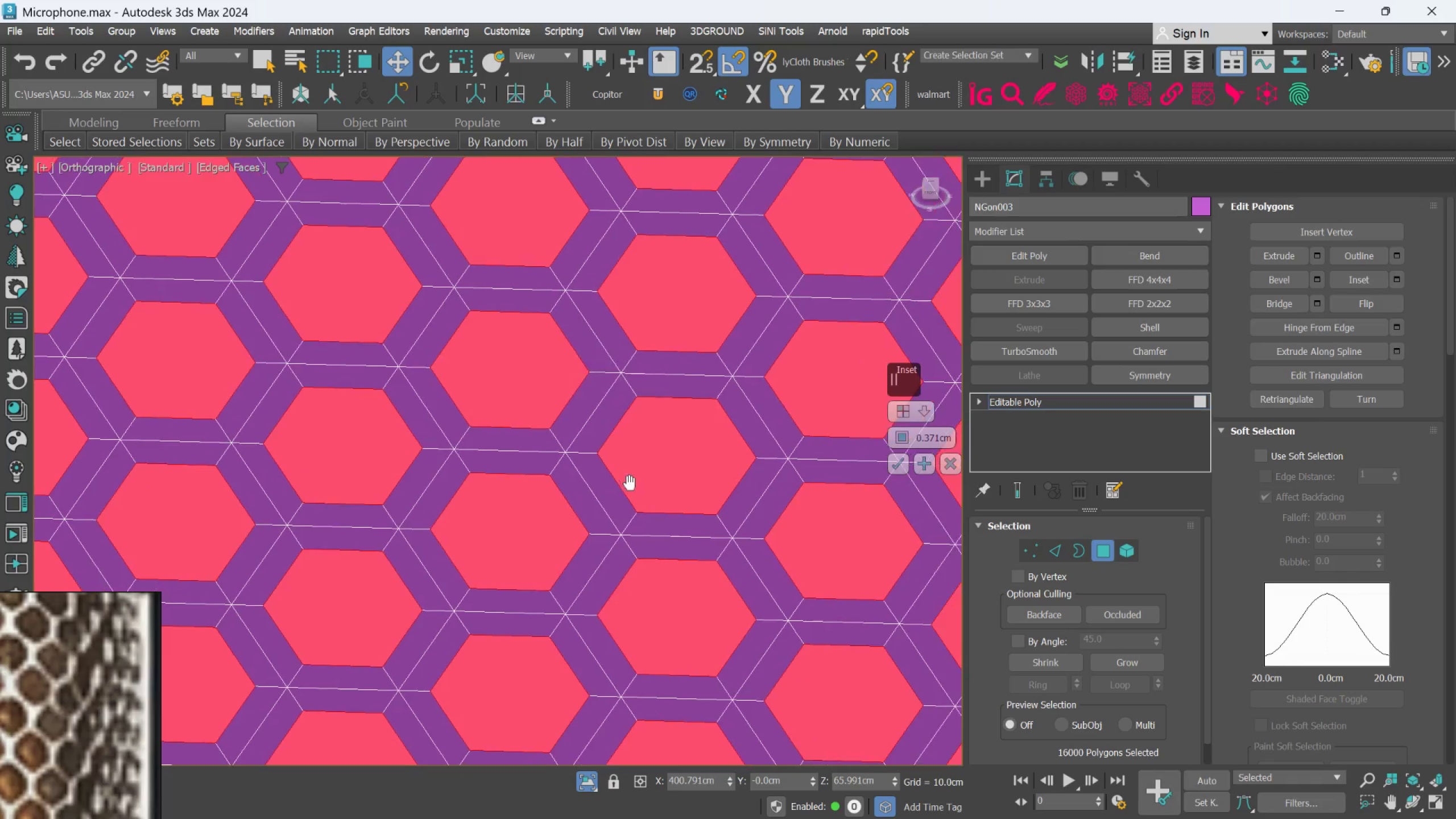 
scroll: coordinate [618, 504], scroll_direction: down, amount: 6.0
 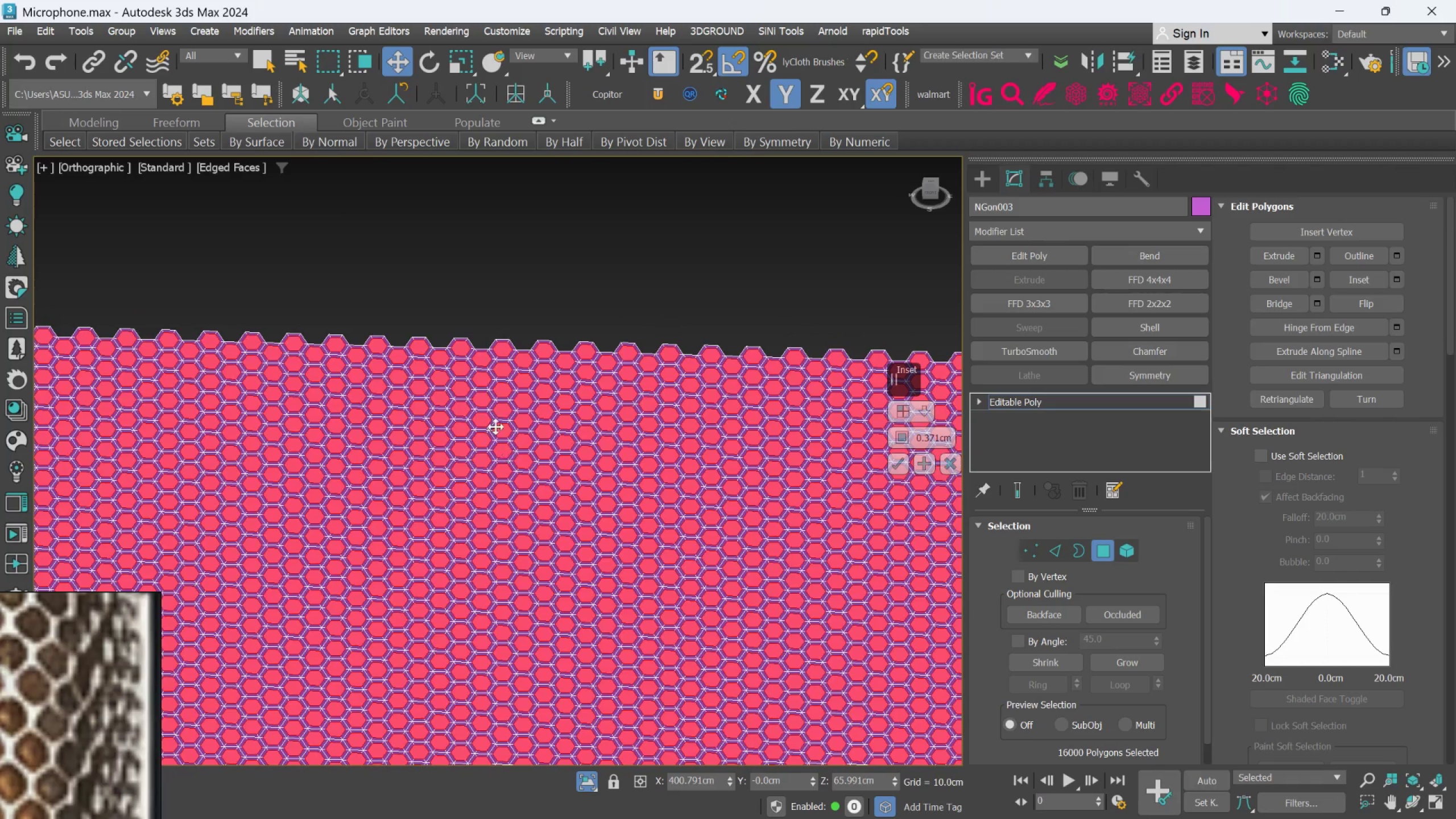 
scroll: coordinate [508, 344], scroll_direction: up, amount: 5.0
 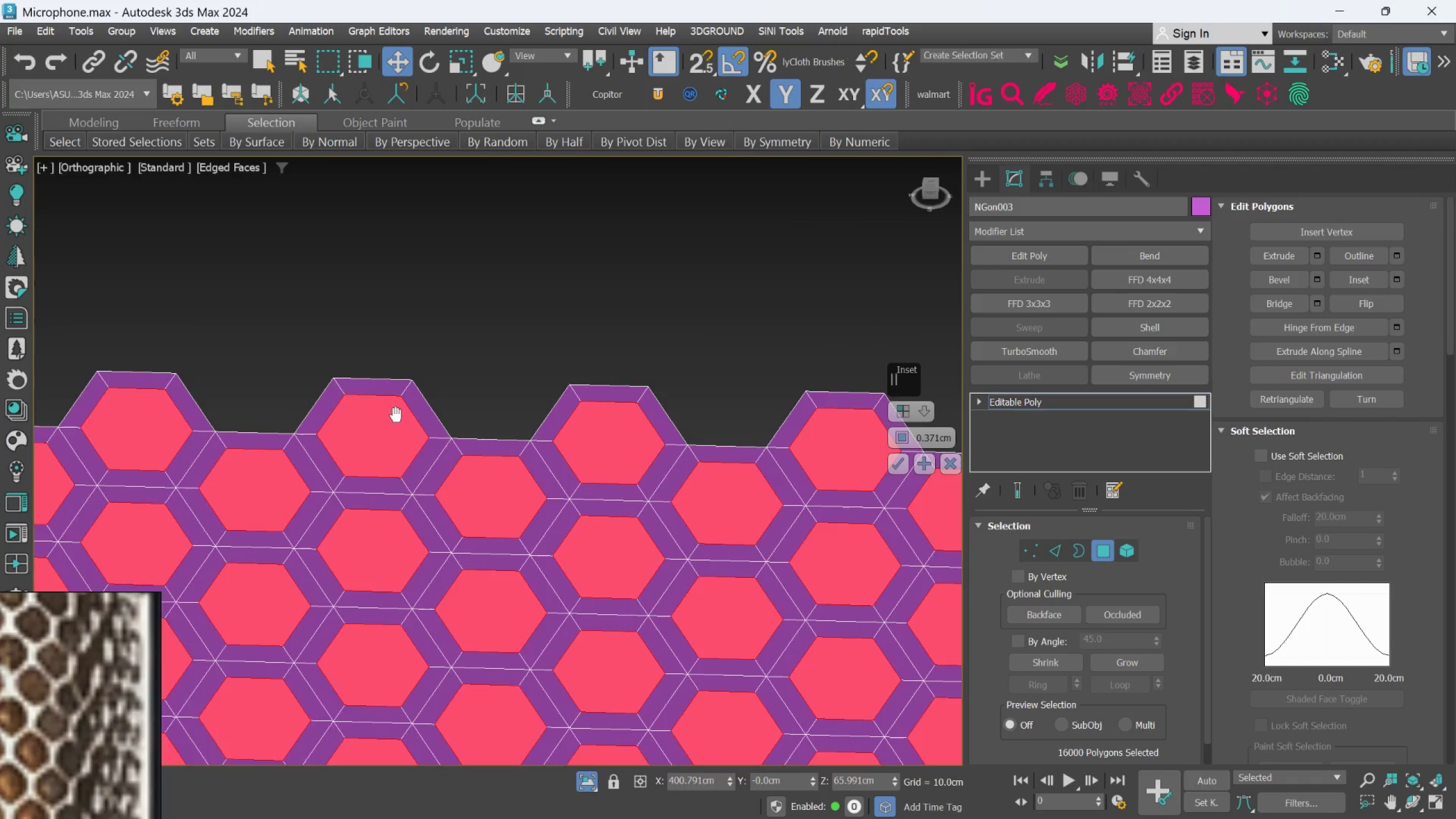 
scroll: coordinate [392, 401], scroll_direction: down, amount: 2.0
 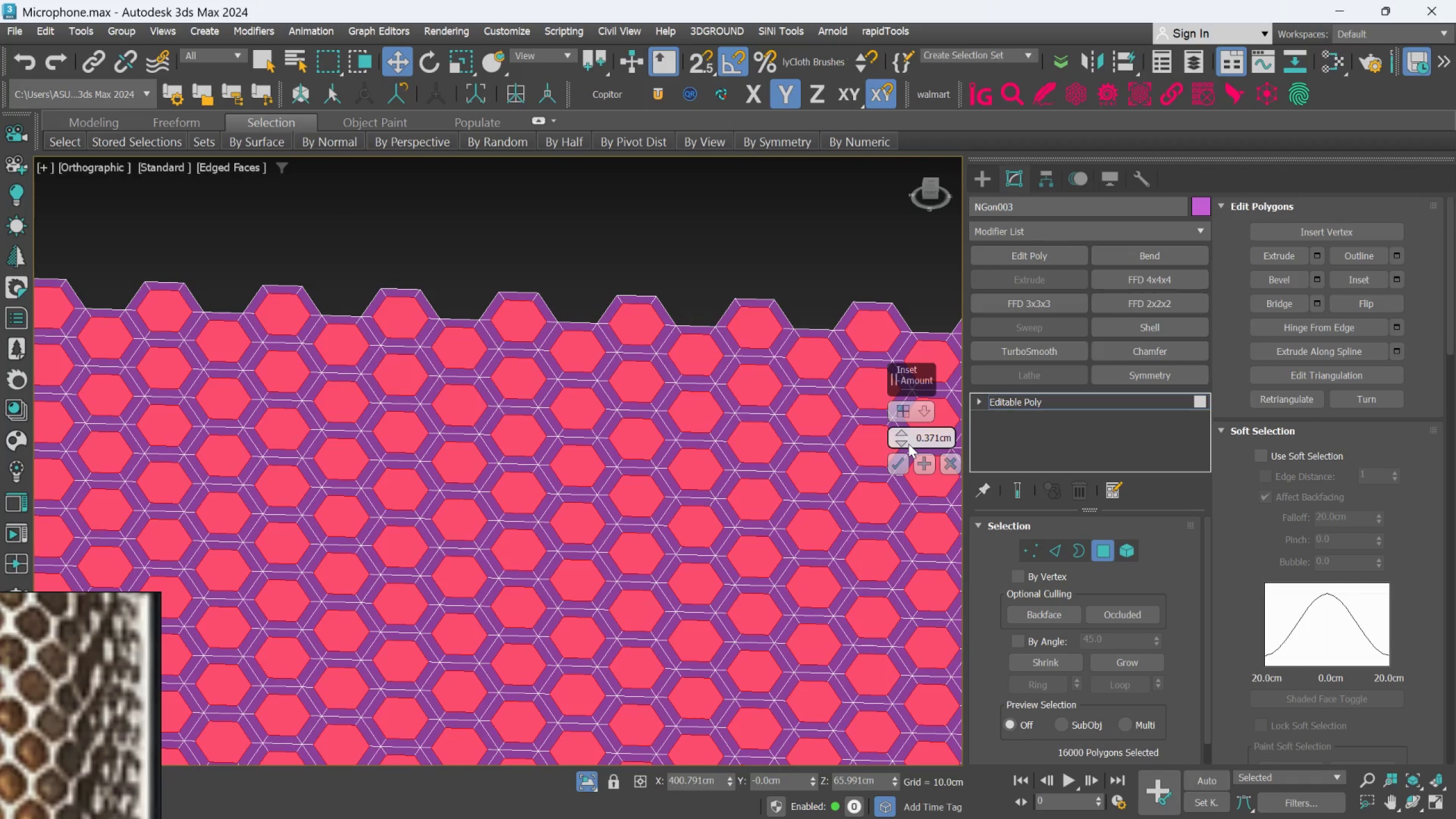 
left_click_drag(start_coordinate=[898, 443], to_coordinate=[895, 451])
 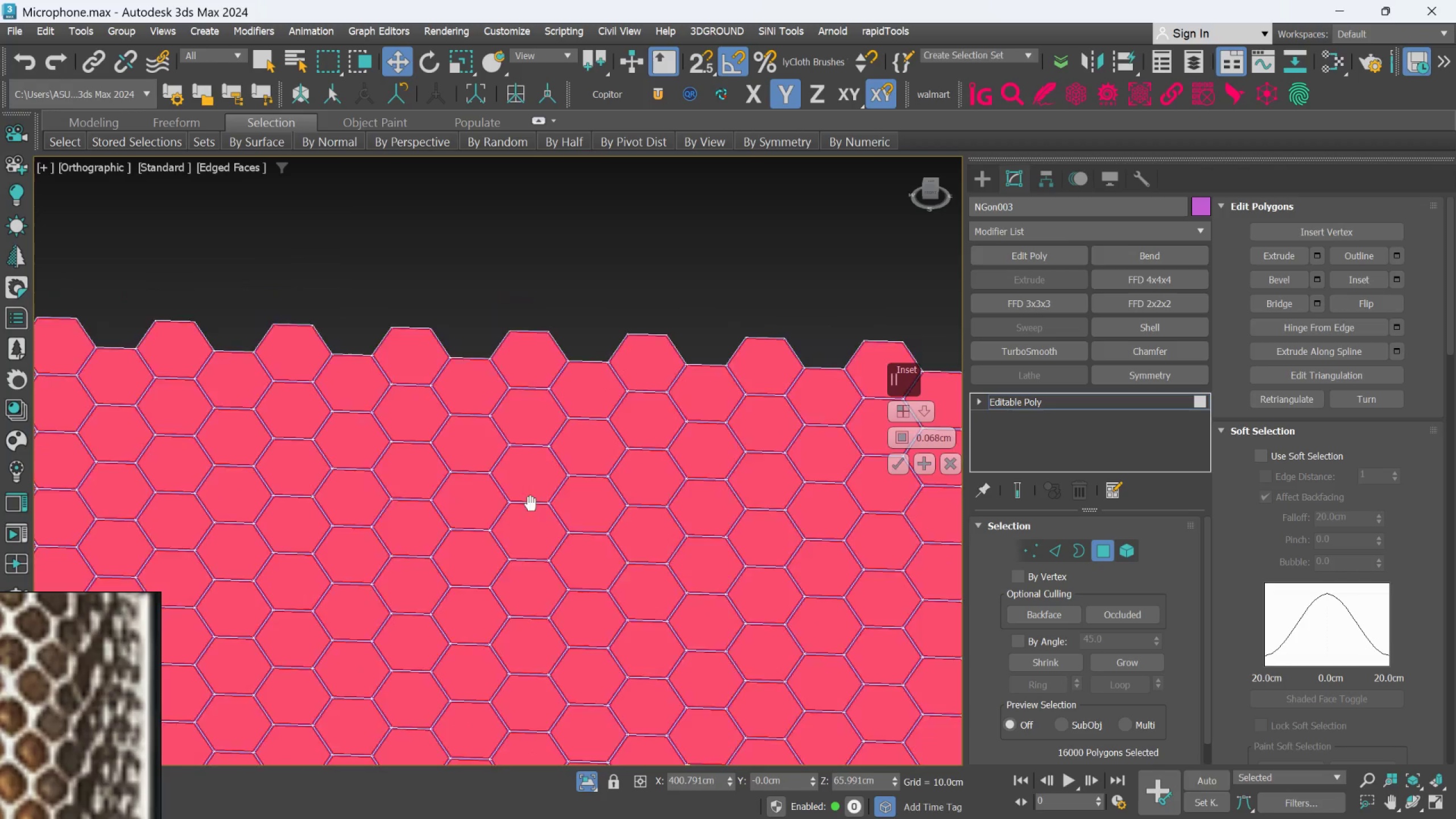 
scroll: coordinate [829, 431], scroll_direction: up, amount: 4.0
 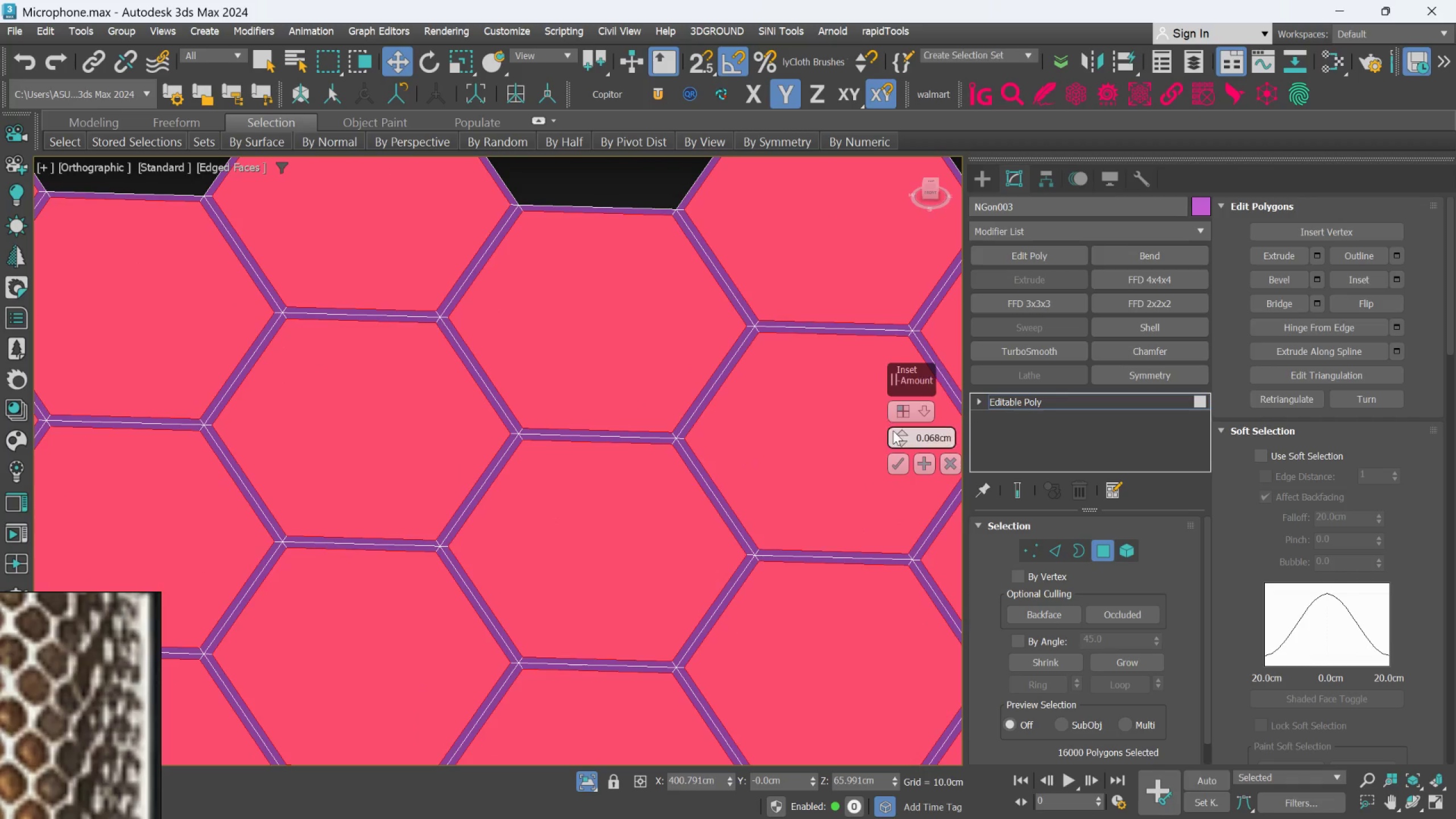 
left_click_drag(start_coordinate=[899, 433], to_coordinate=[896, 426])
 